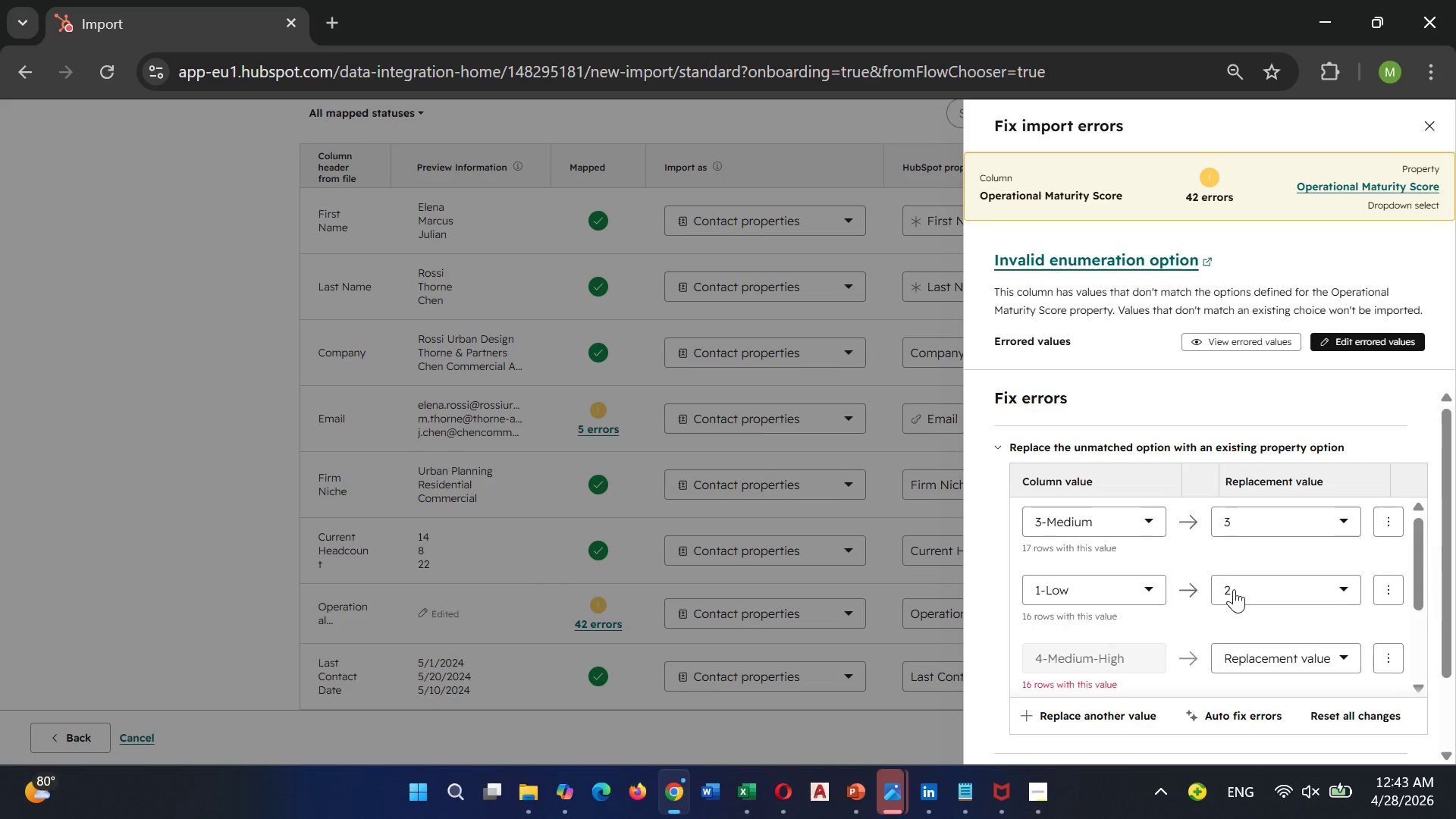 
left_click([1234, 589])
 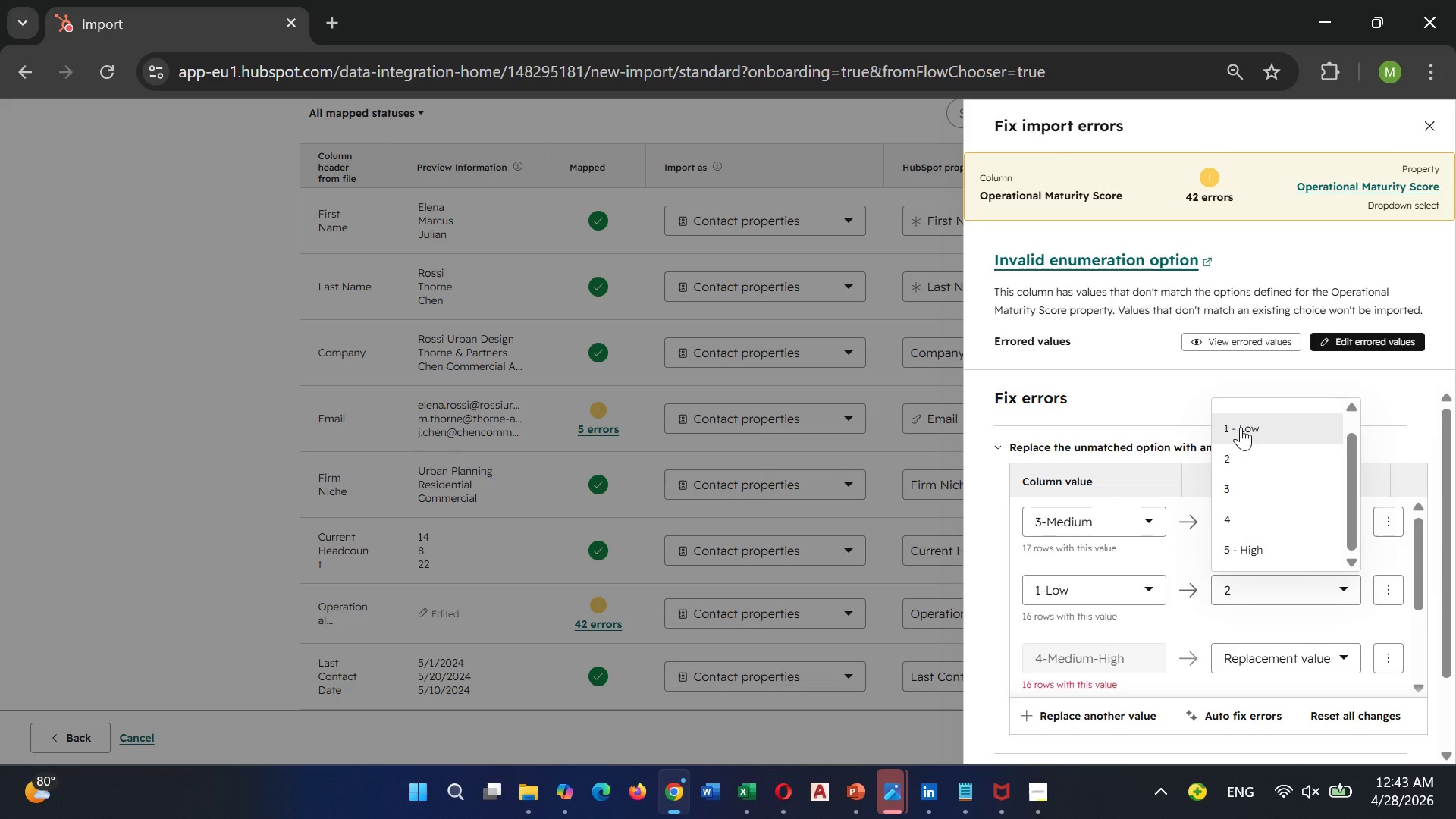 
left_click([1241, 427])
 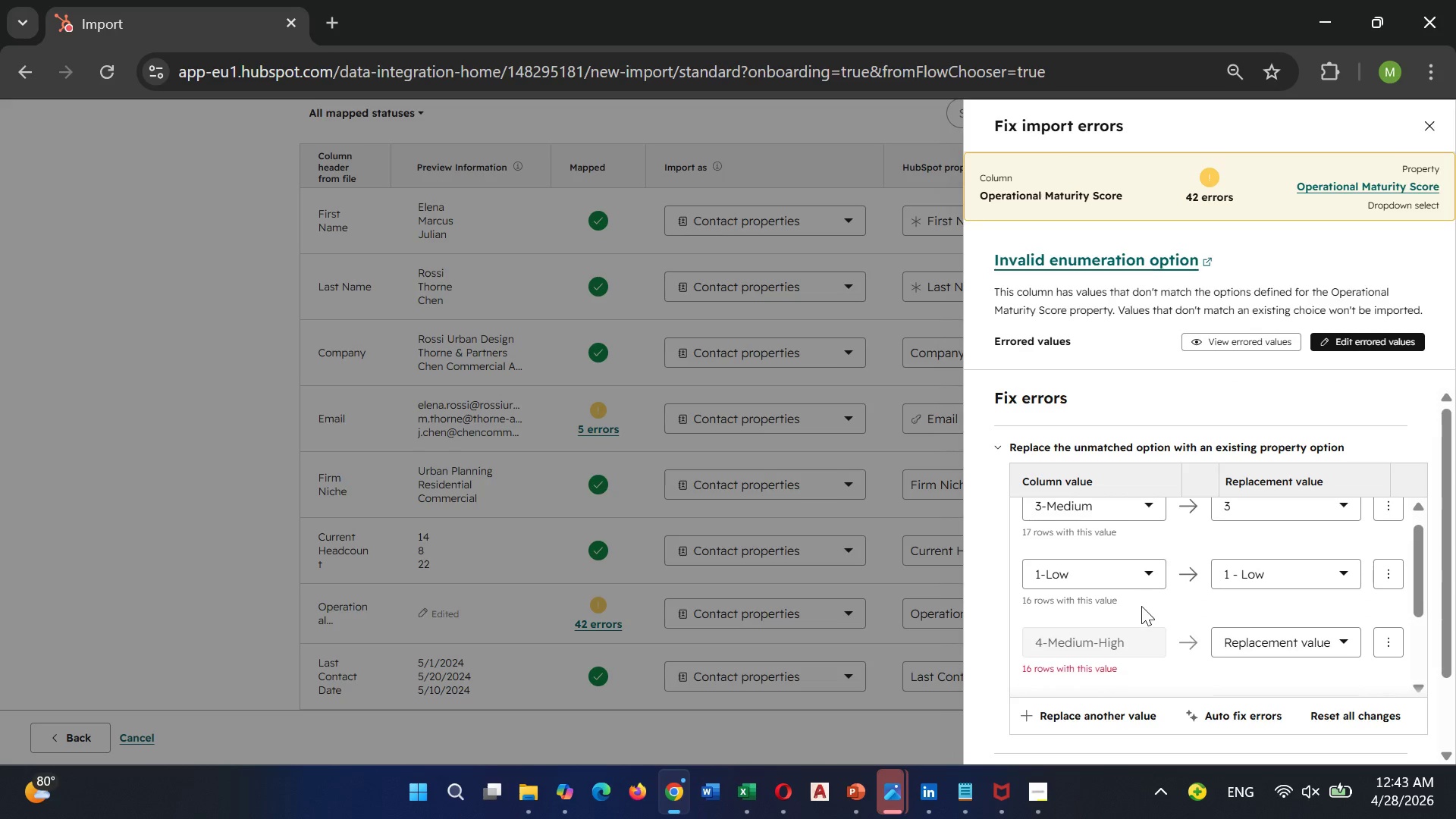 
scroll: coordinate [1141, 606], scroll_direction: down, amount: 1.0
 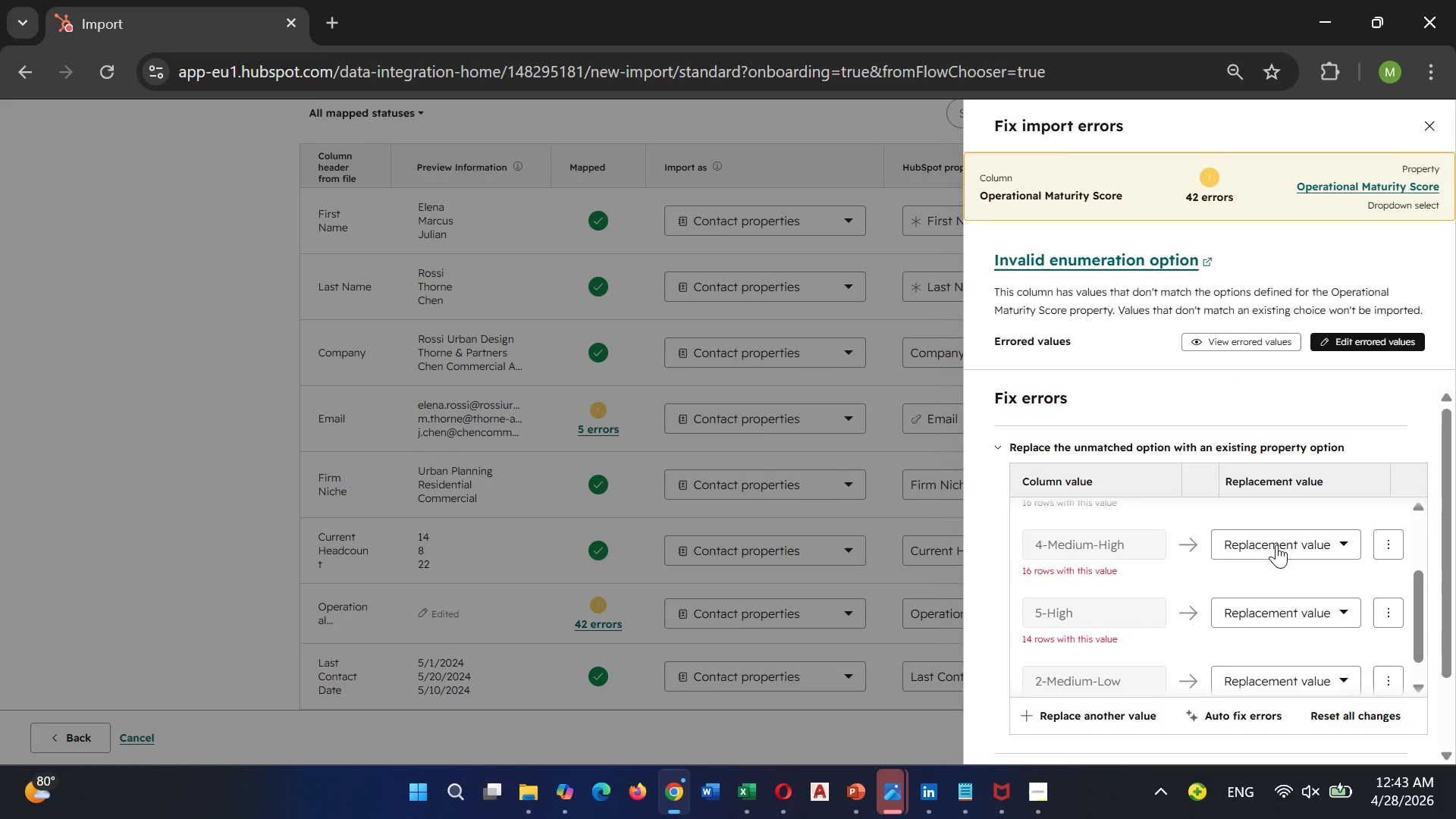 
left_click([1277, 544])
 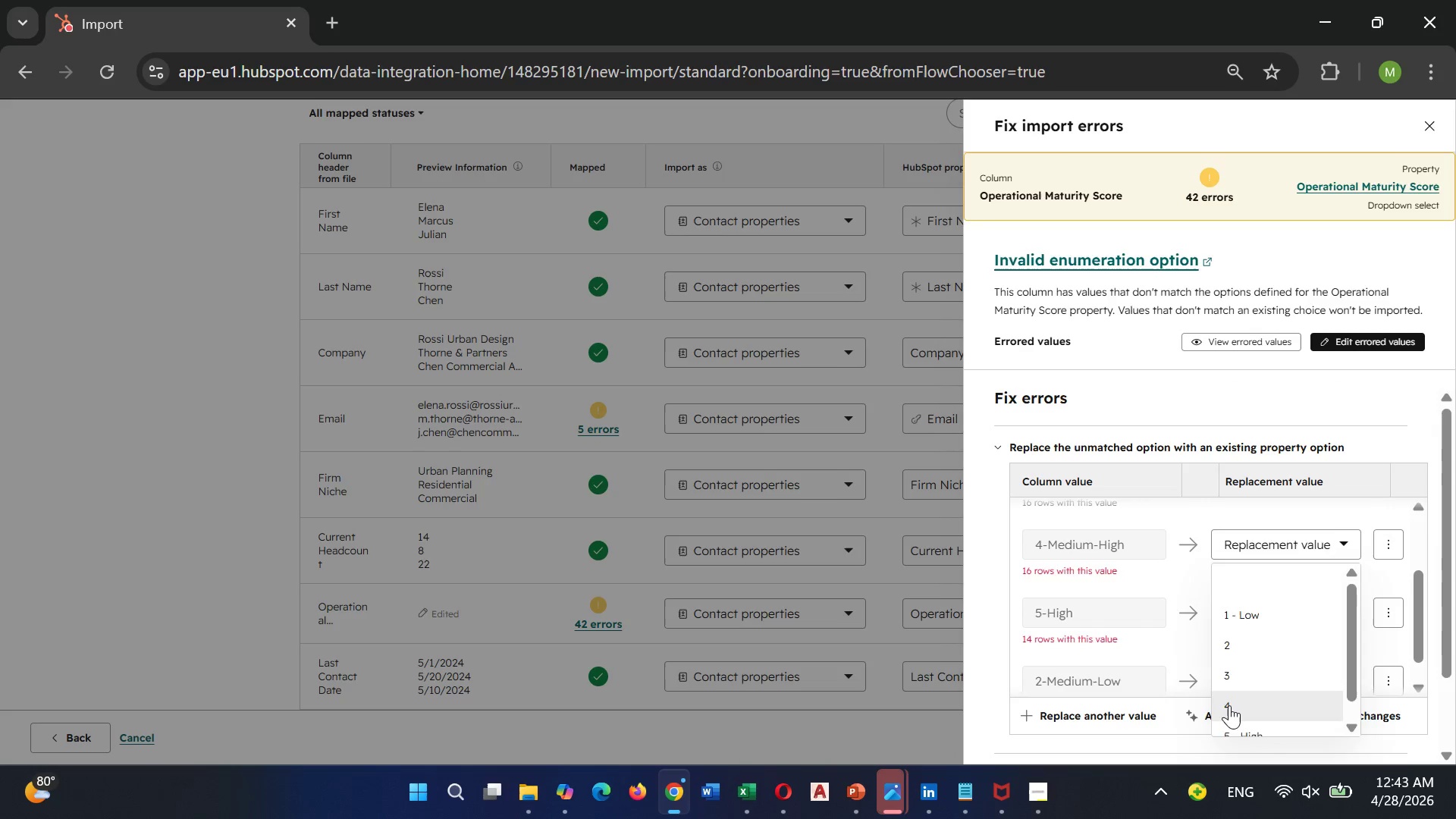 
left_click([1229, 705])
 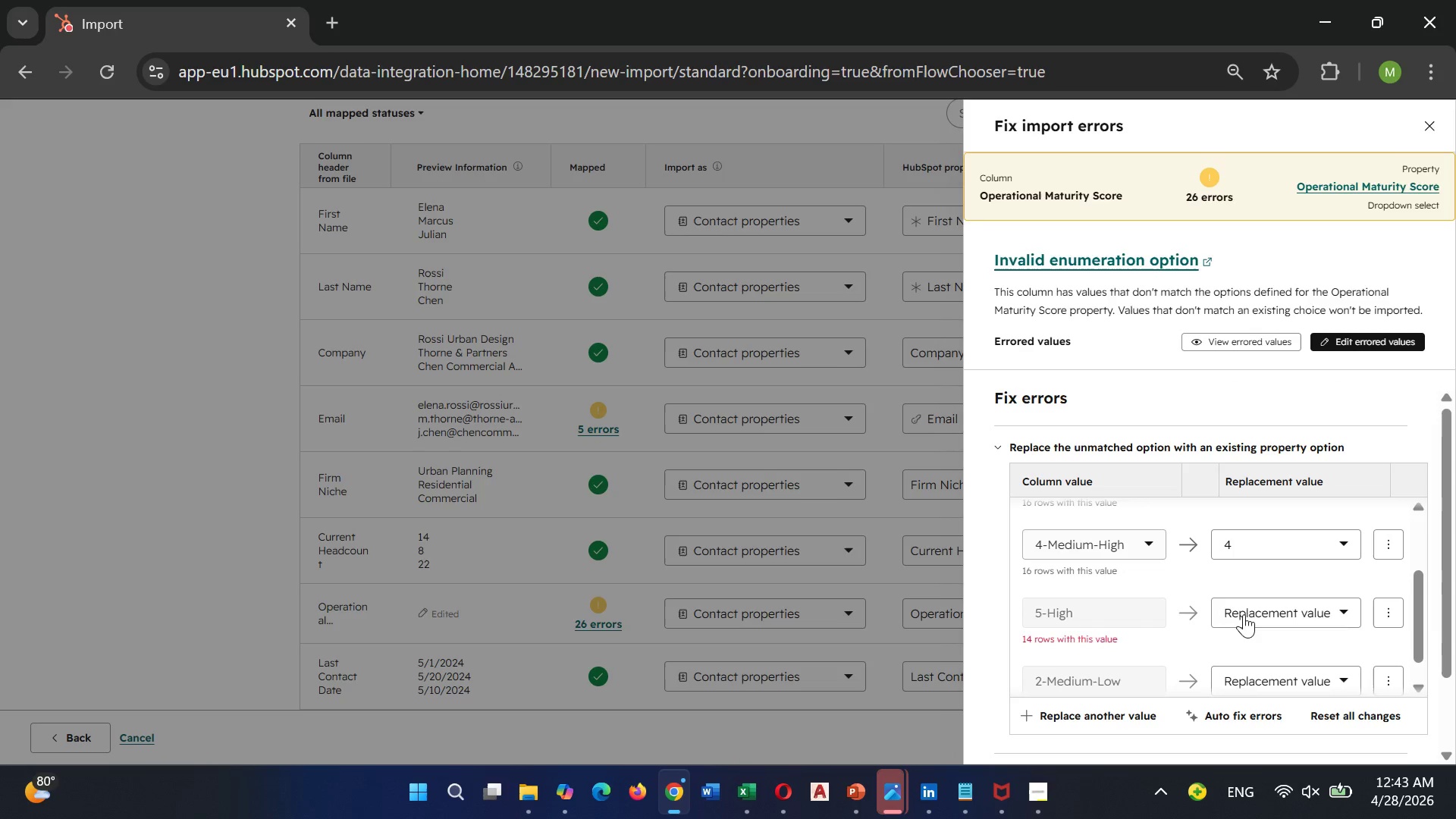 
left_click([1244, 614])
 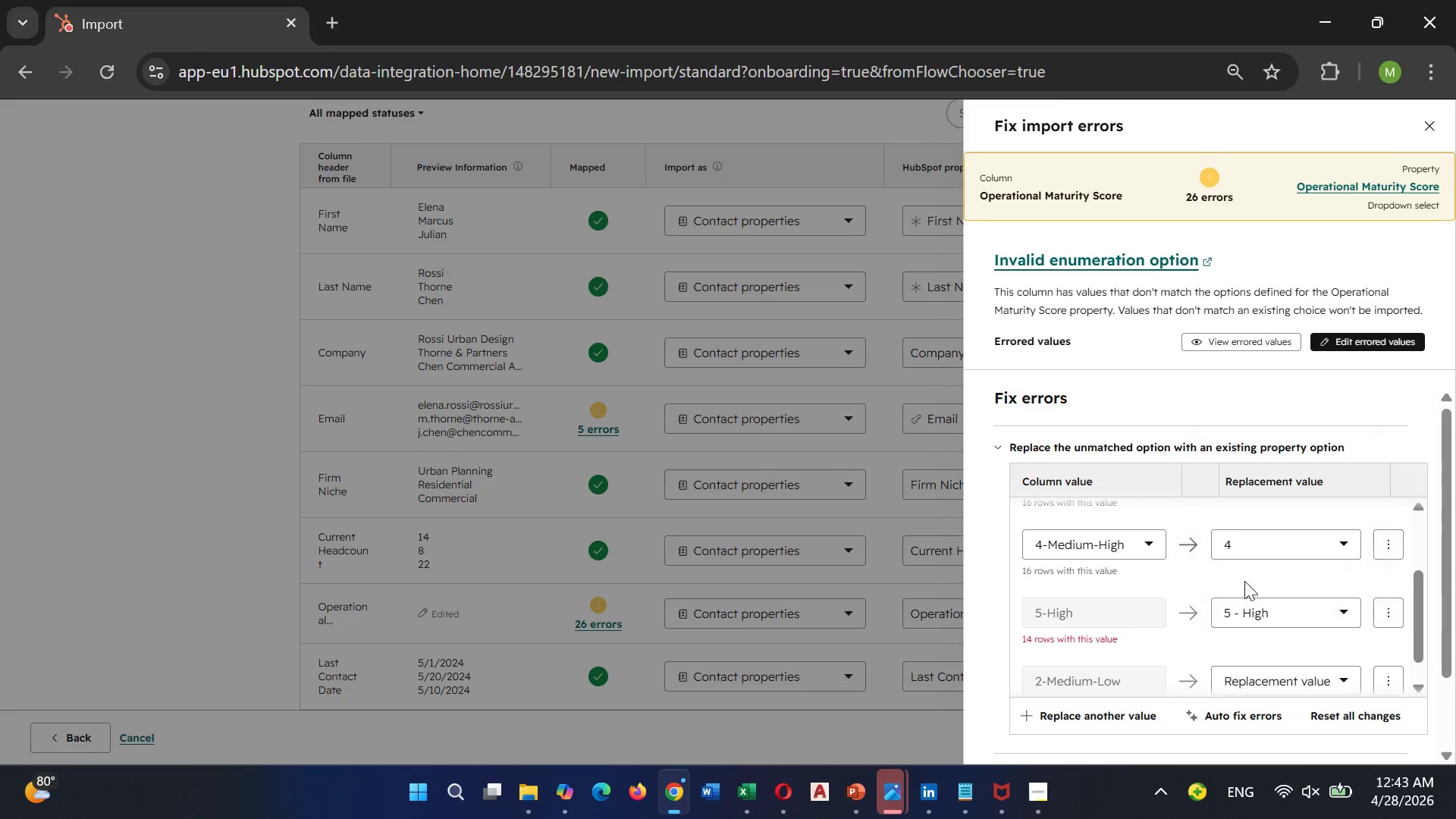 
left_click([1244, 581])
 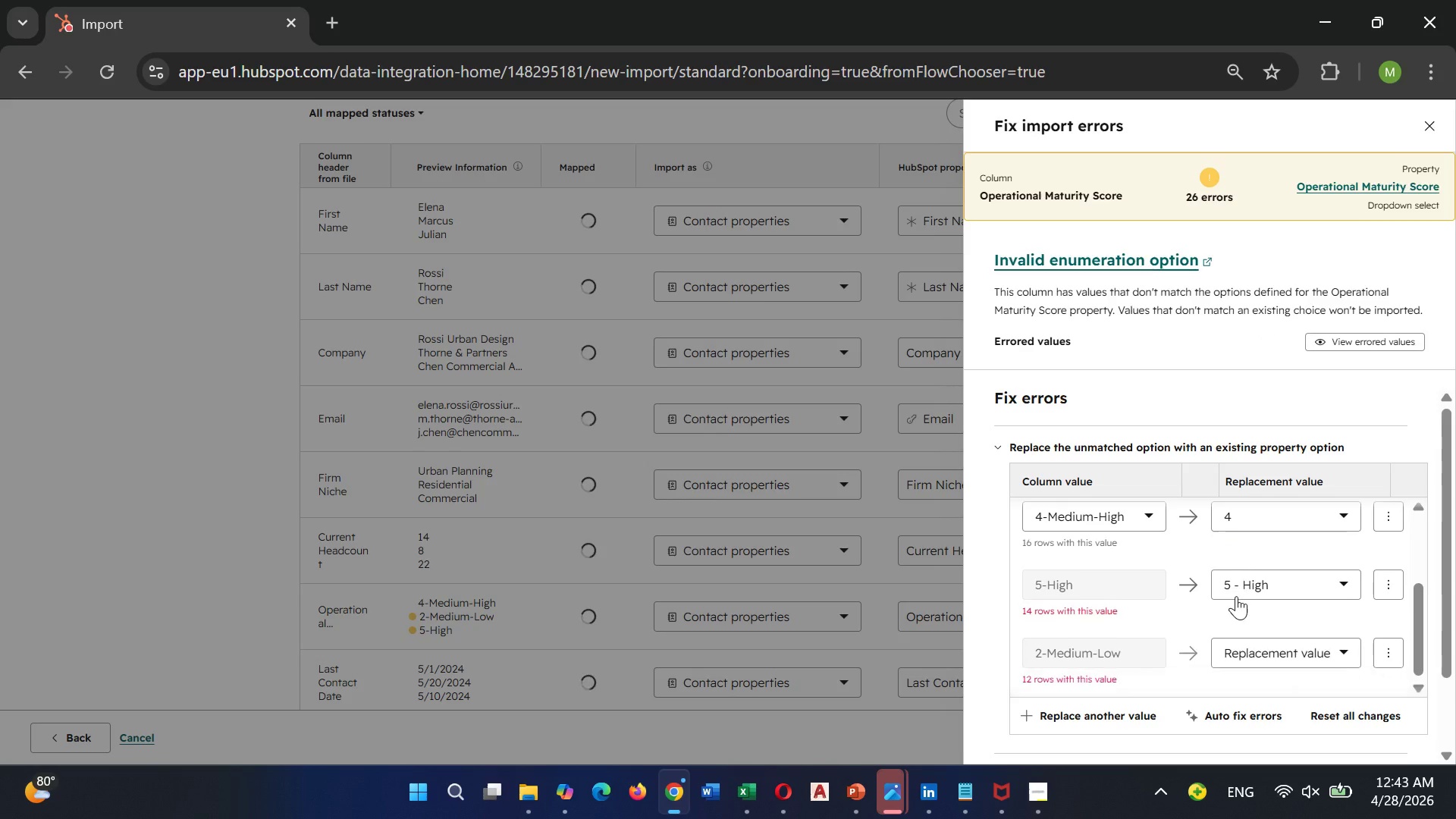 
scroll: coordinate [1236, 596], scroll_direction: down, amount: 1.0
 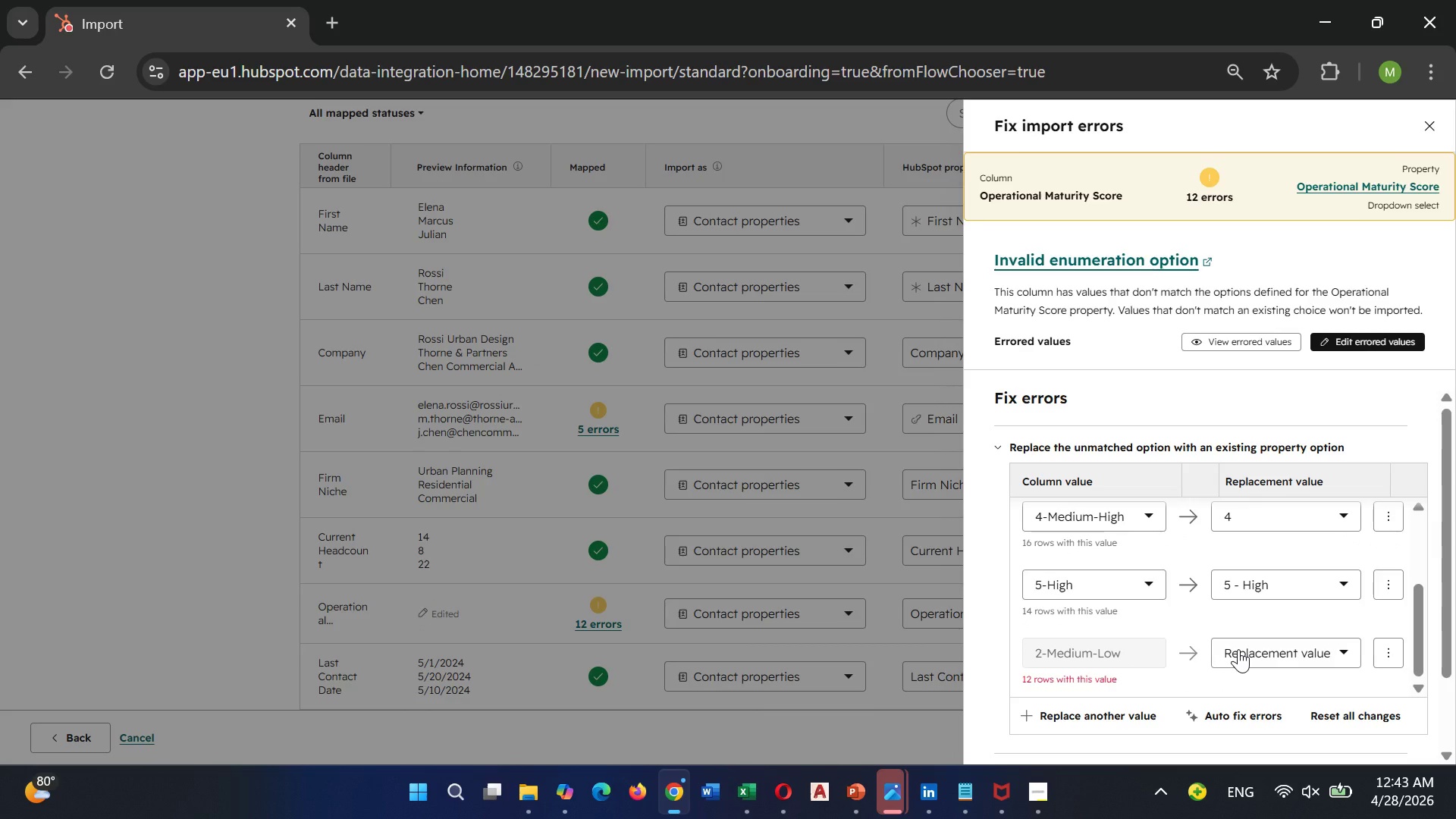 
left_click([1238, 649])
 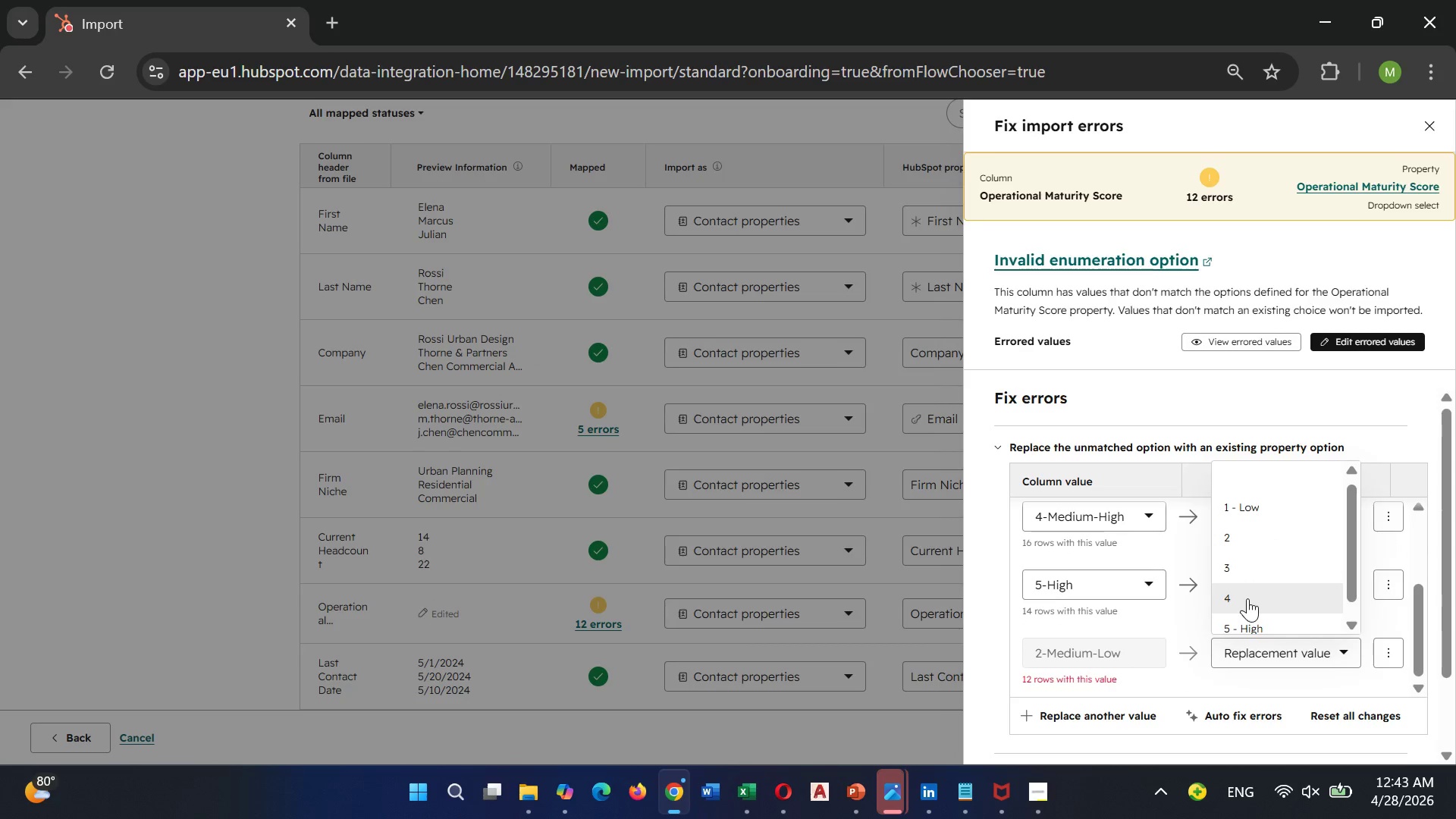 
scroll: coordinate [1247, 598], scroll_direction: down, amount: 2.0
 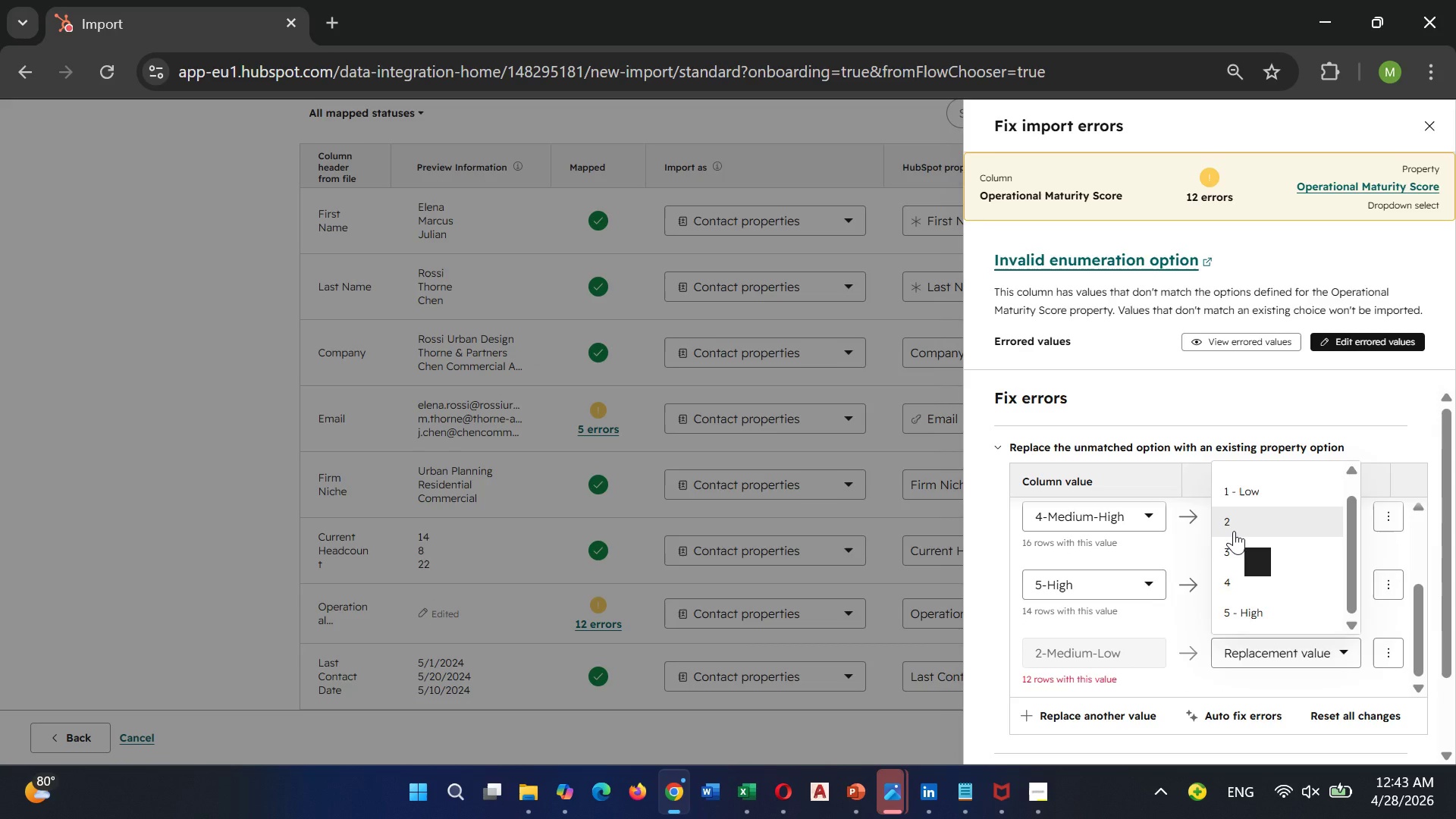 
left_click([1234, 531])
 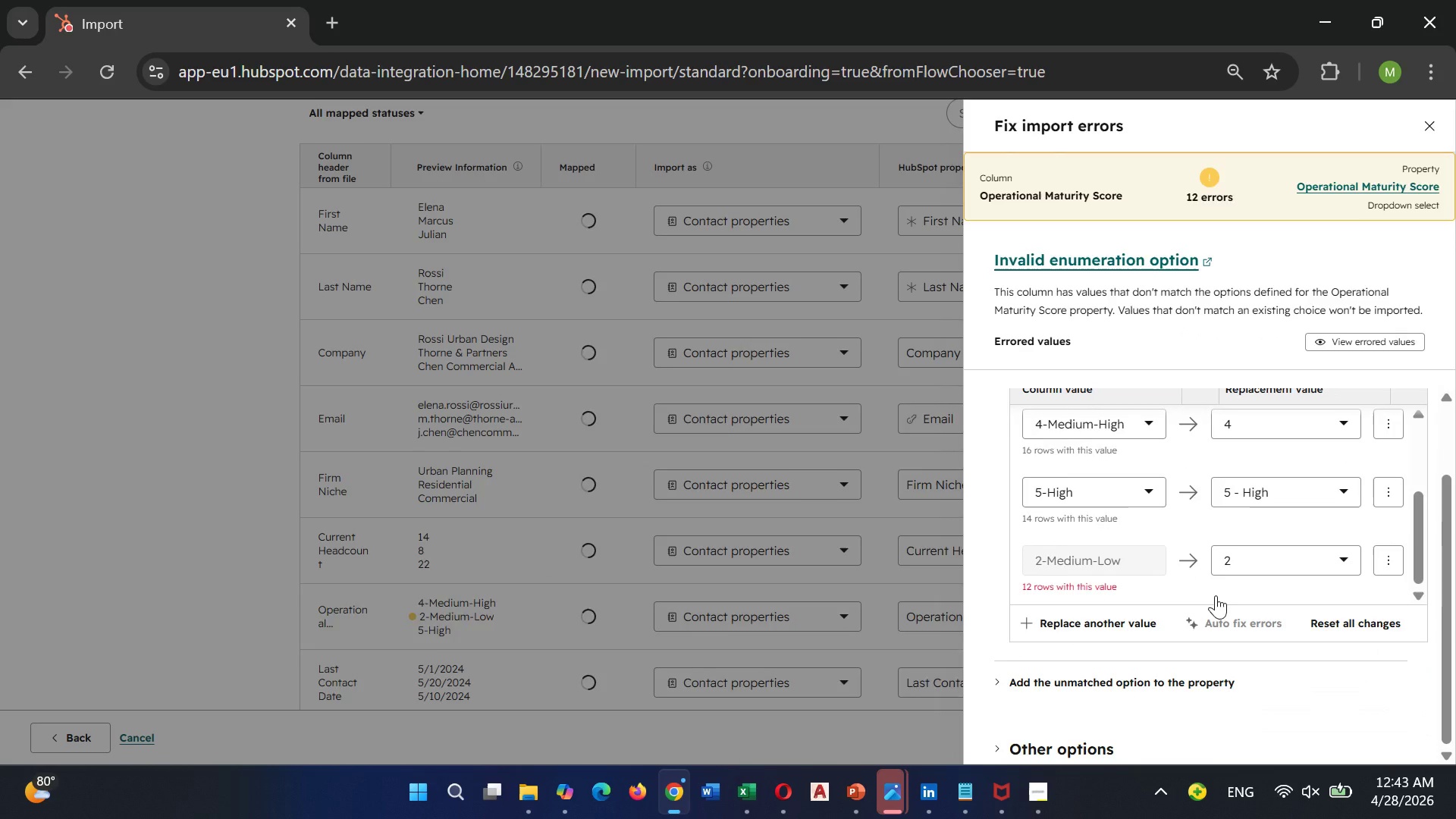 
scroll: coordinate [1369, 359], scroll_direction: down, amount: 10.0
 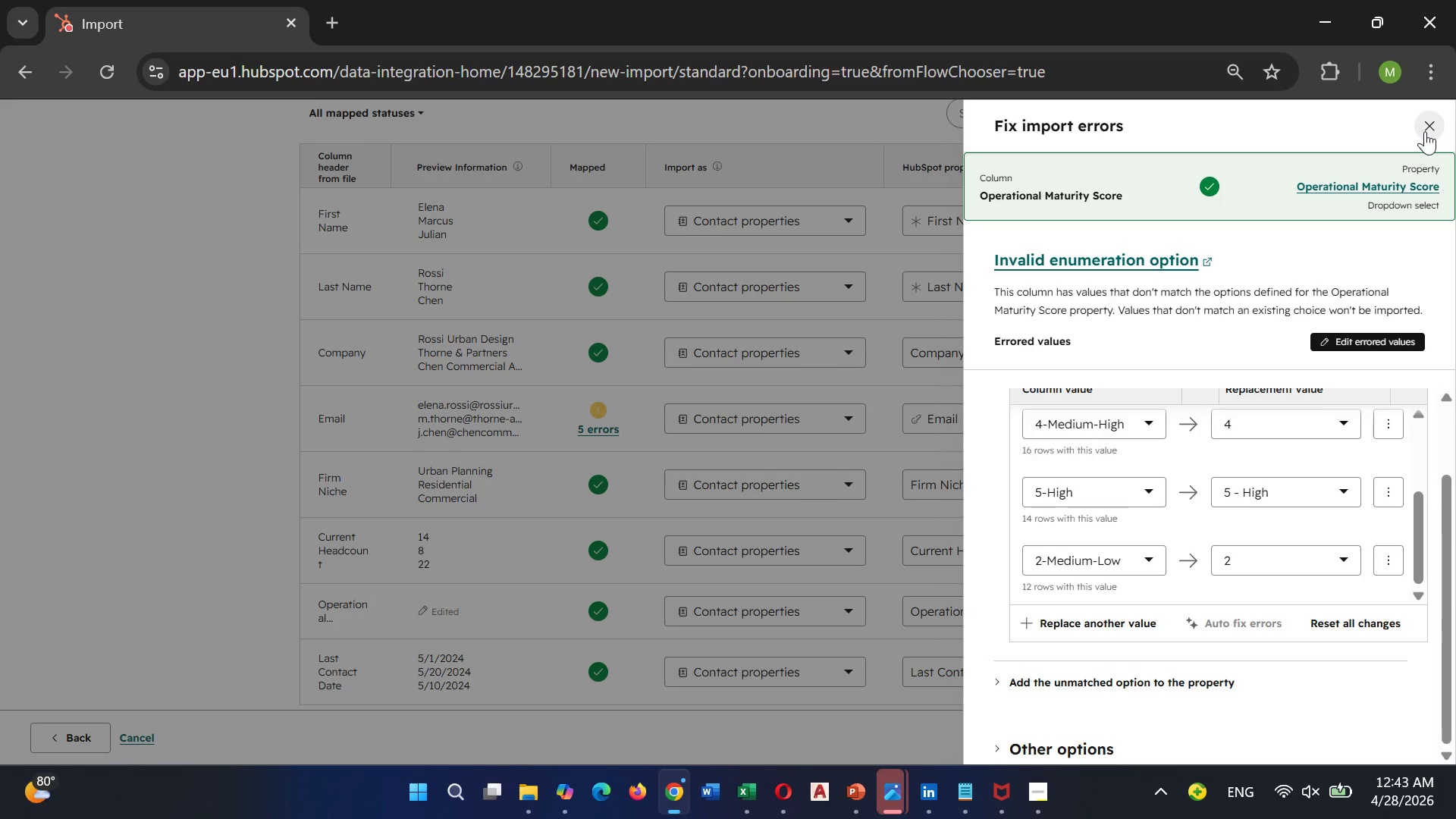 
left_click([1425, 130])
 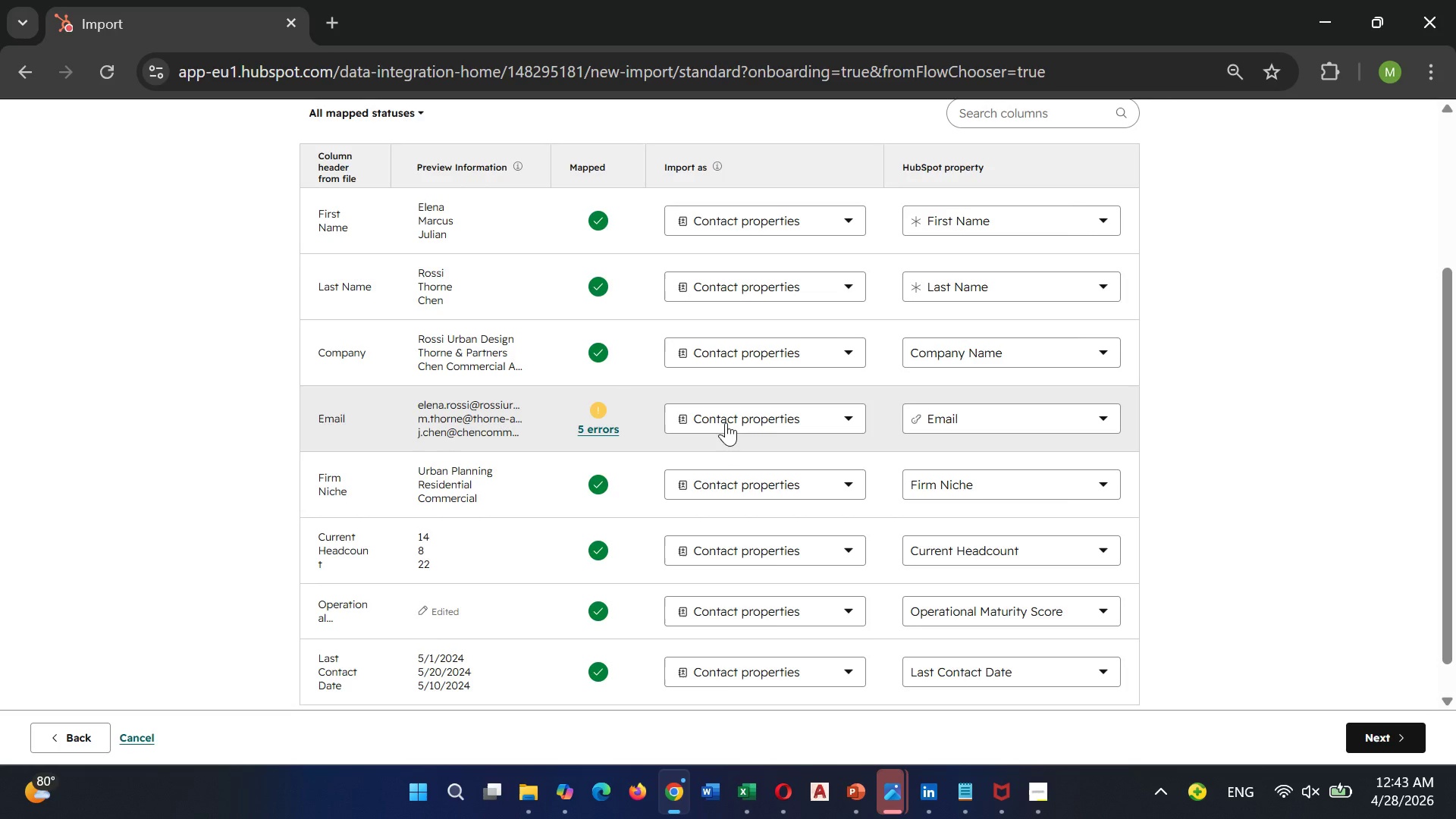 
wait(14.47)
 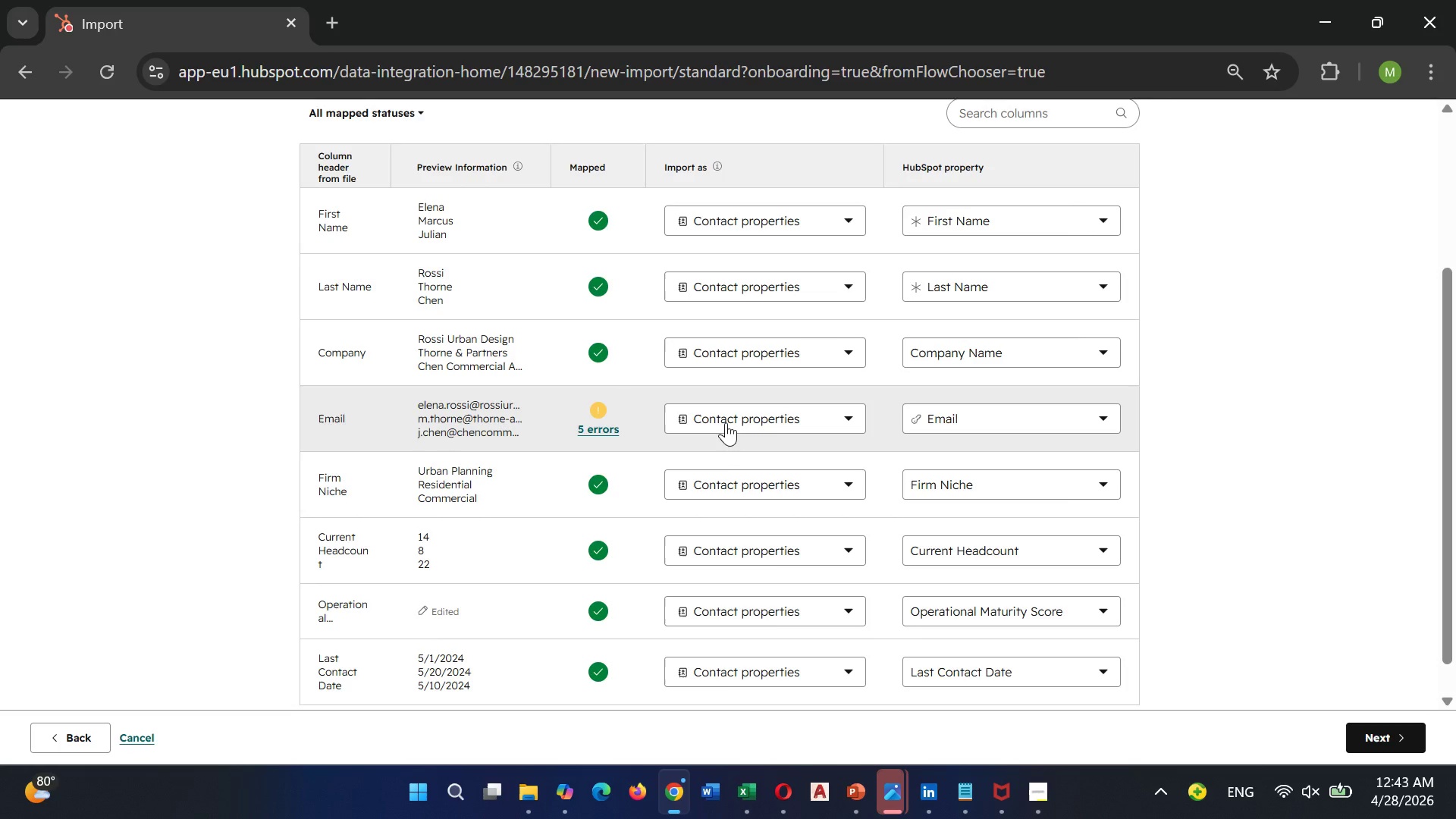 
scroll: coordinate [731, 447], scroll_direction: up, amount: 2.0
 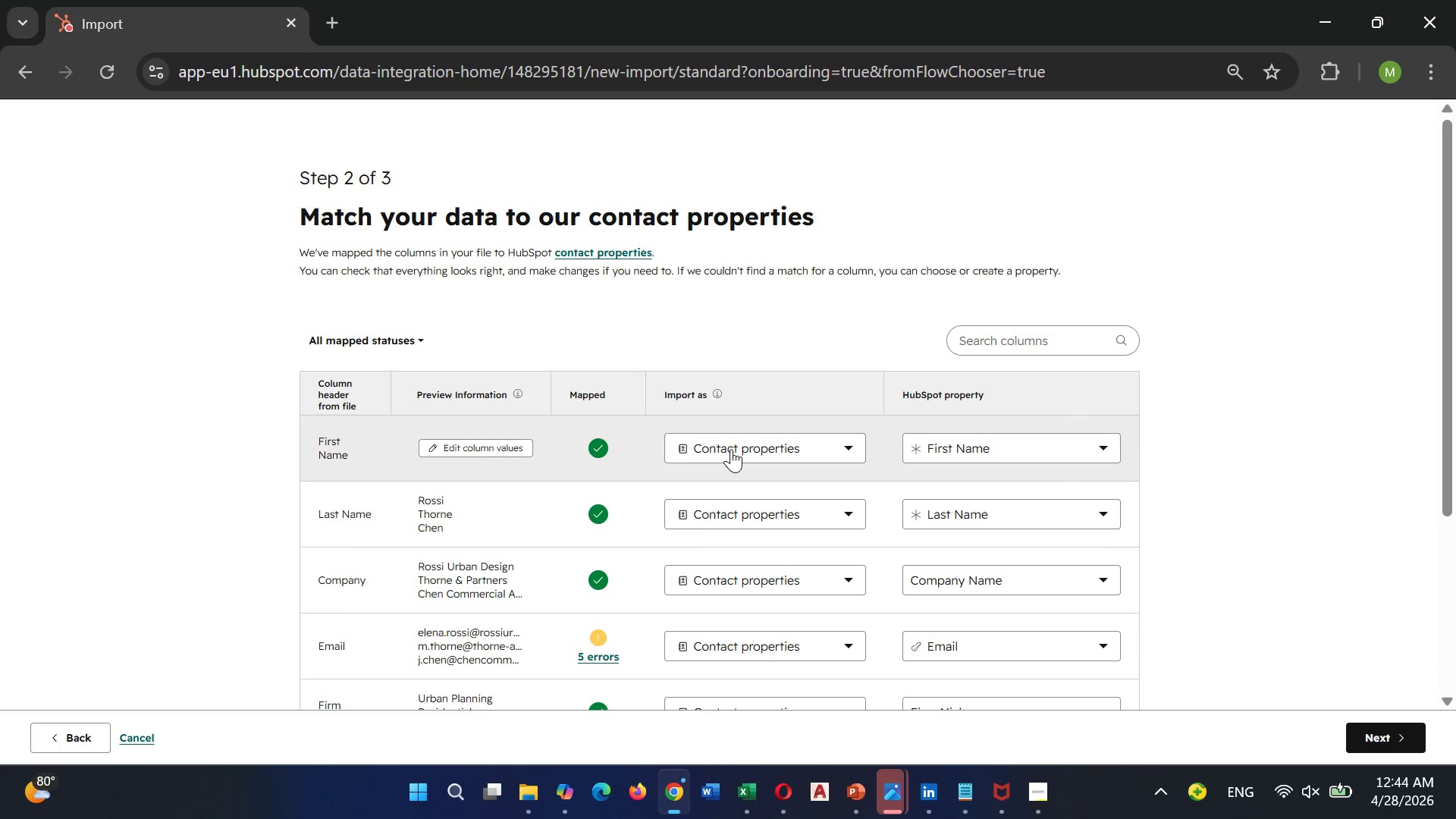 
wait(6.81)
 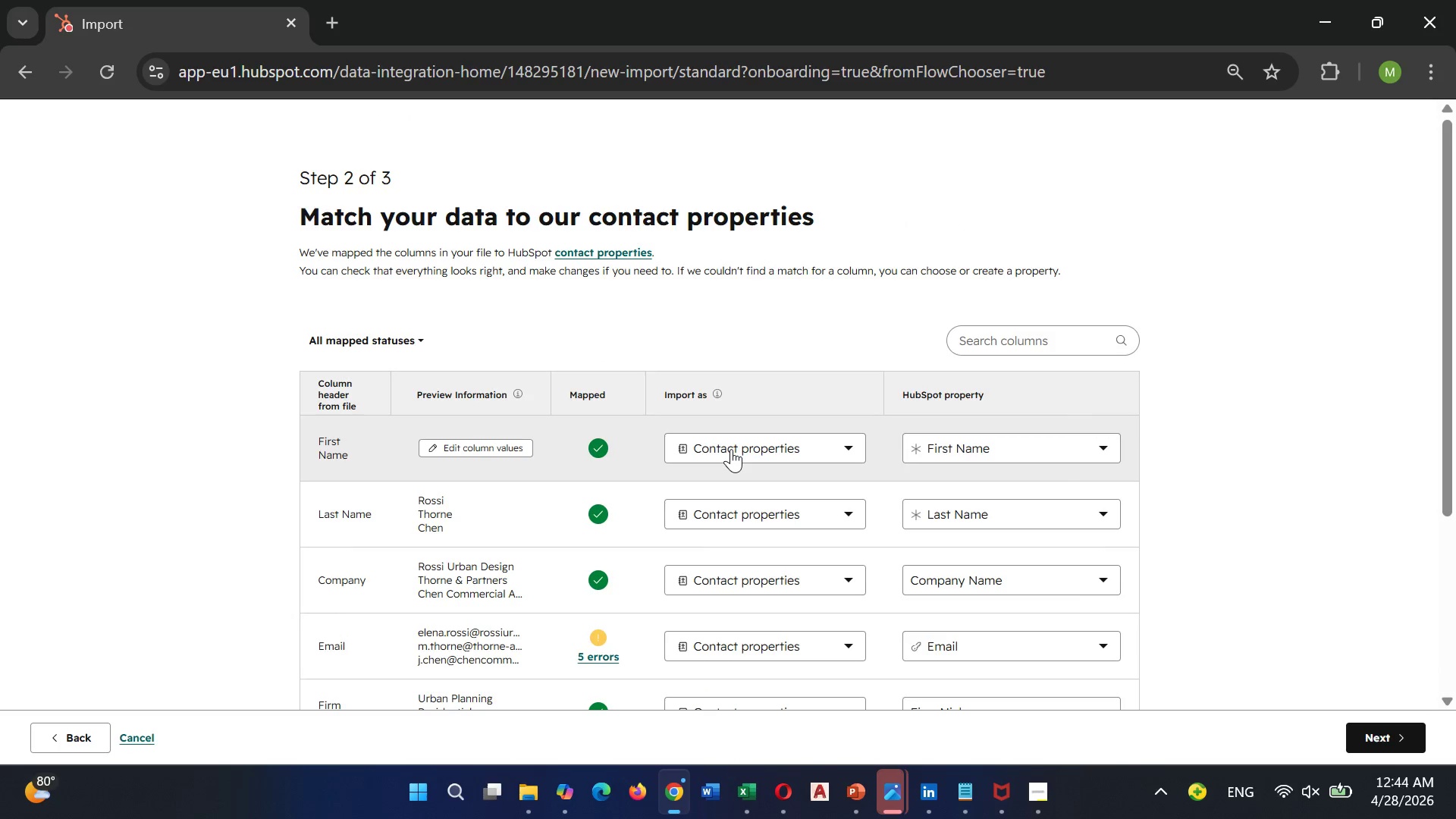 
scroll: coordinate [729, 447], scroll_direction: down, amount: 2.0
 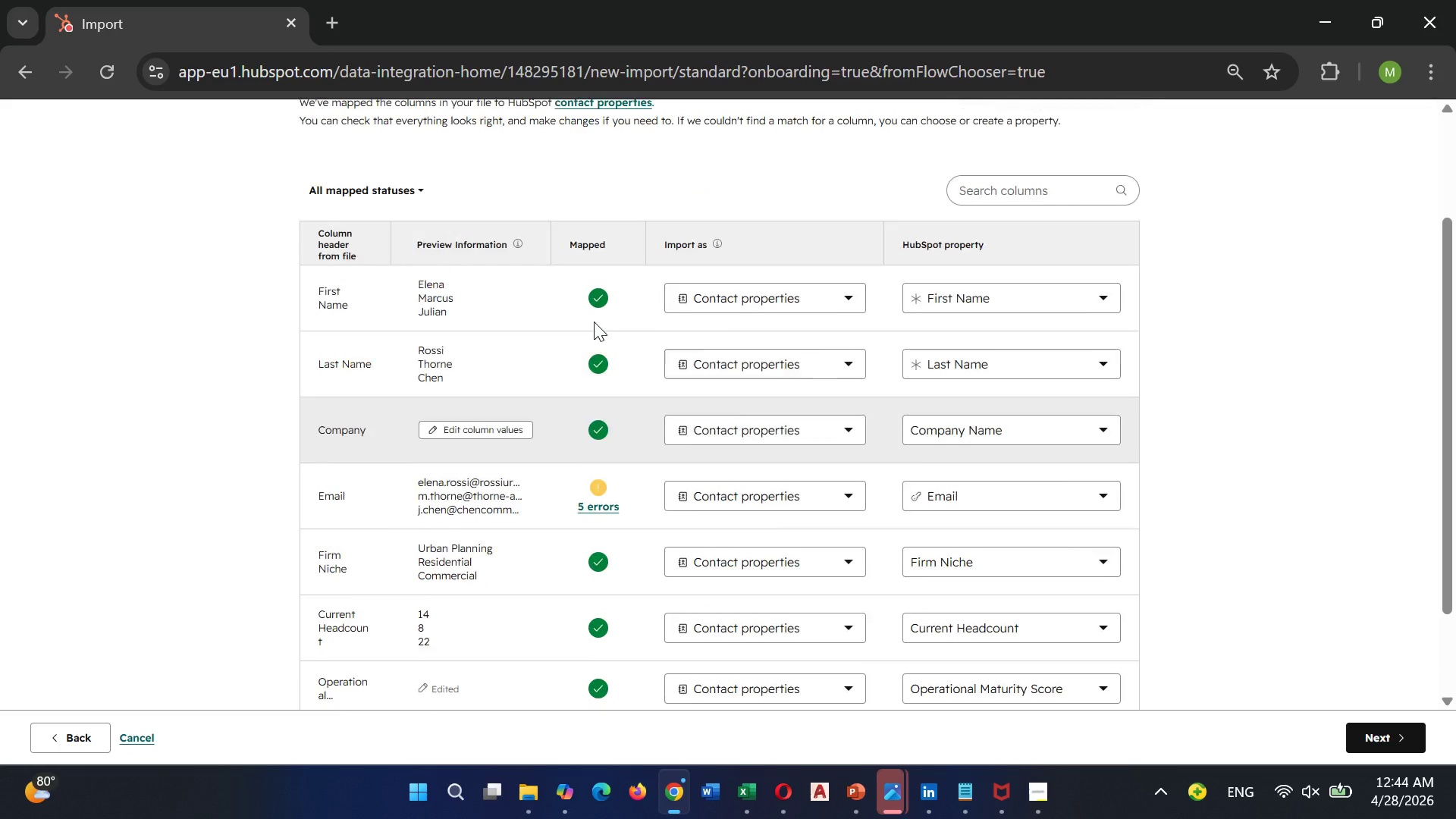 
scroll: coordinate [594, 322], scroll_direction: up, amount: 2.0
 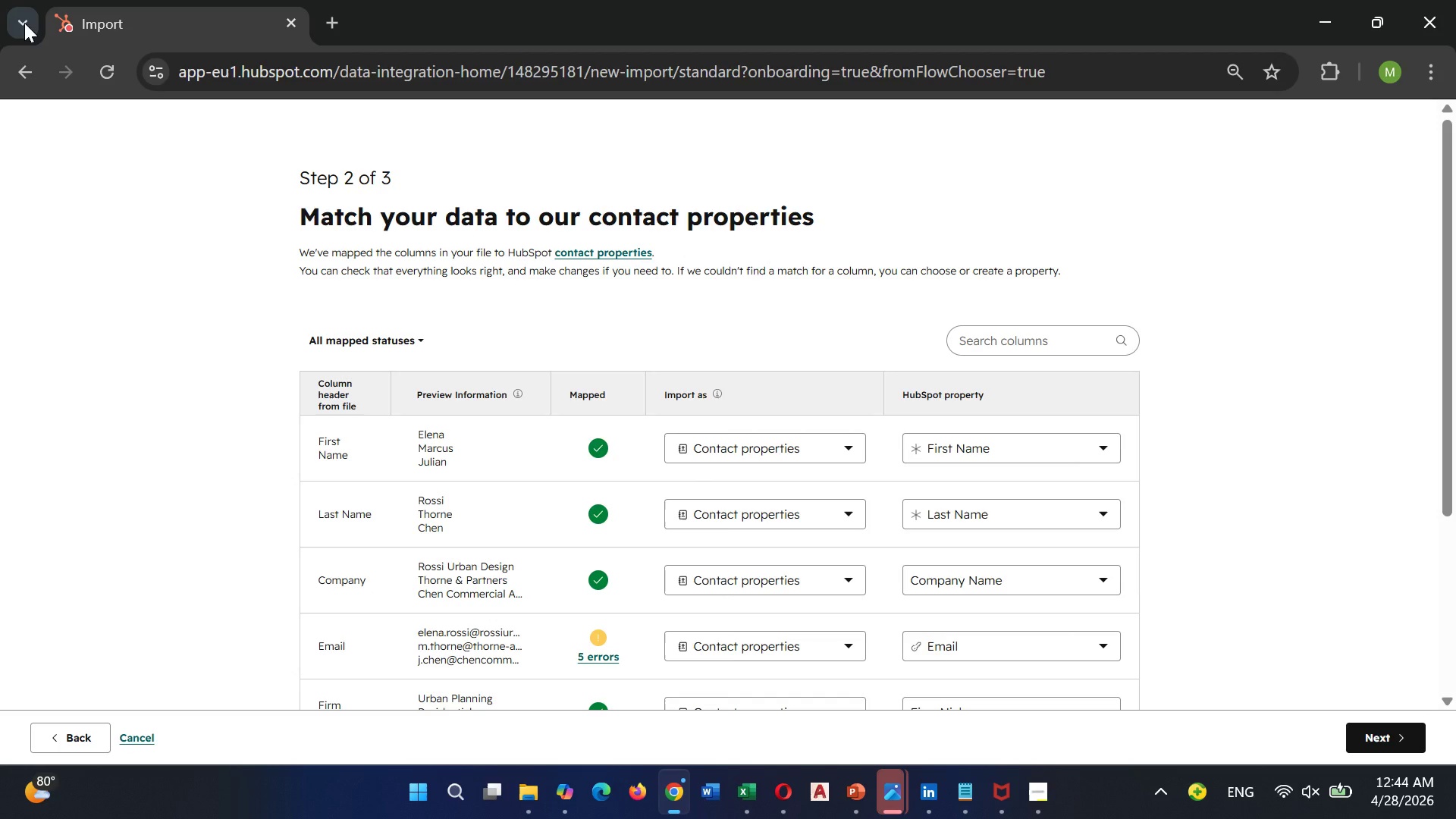 
wait(5.33)
 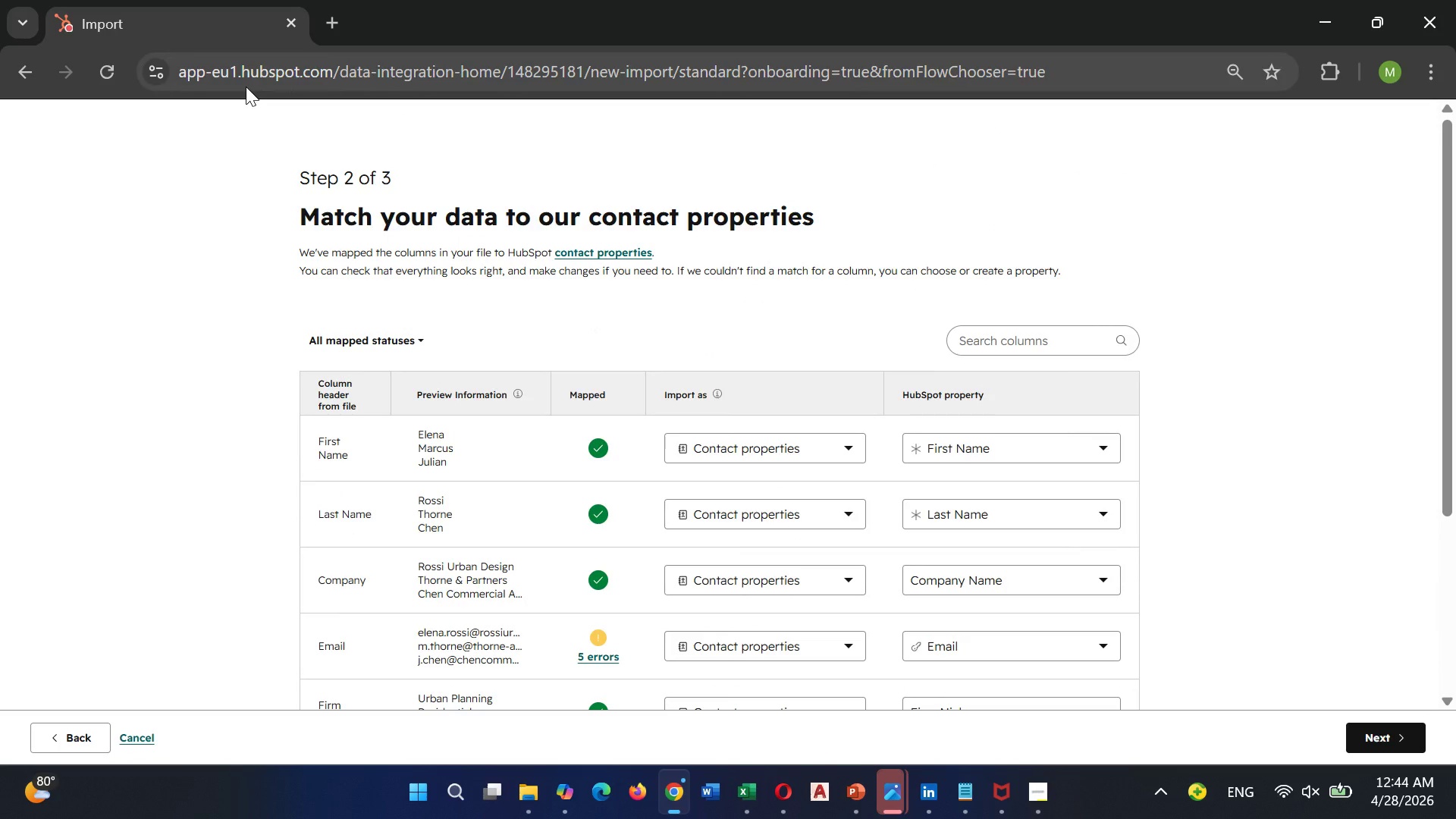 
left_click([19, 62])
 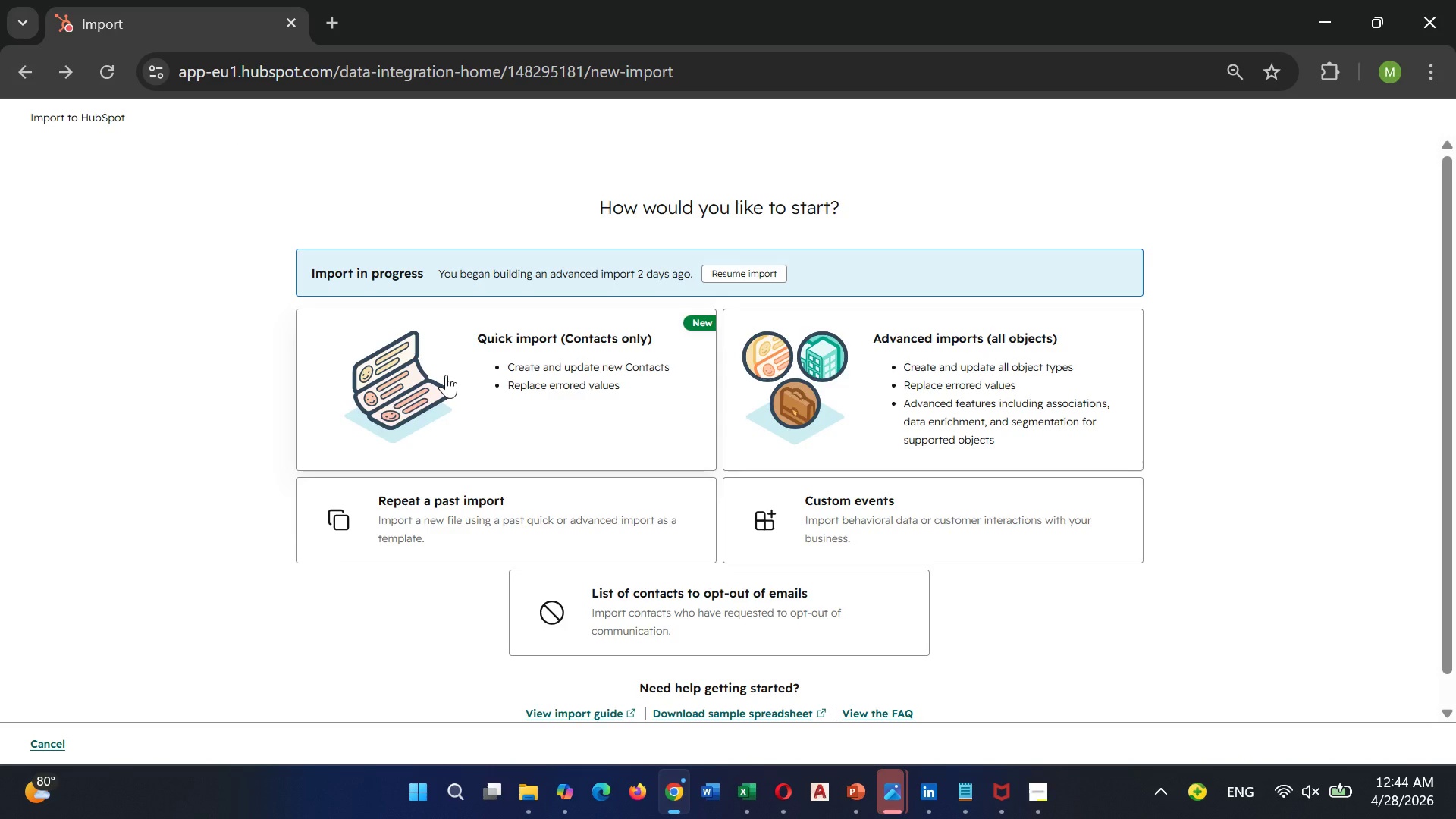 
left_click([446, 375])
 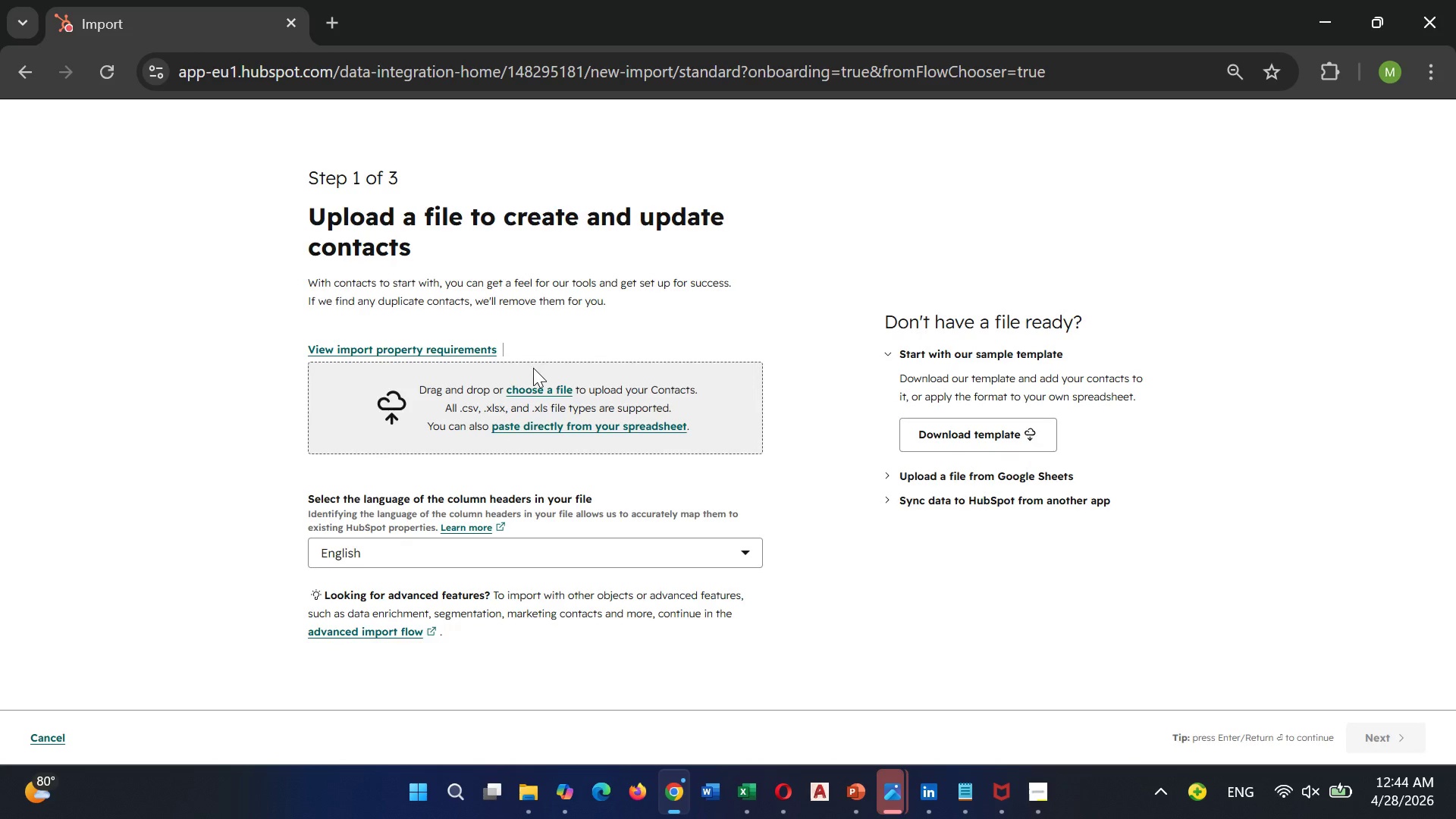 
left_click([517, 382])
 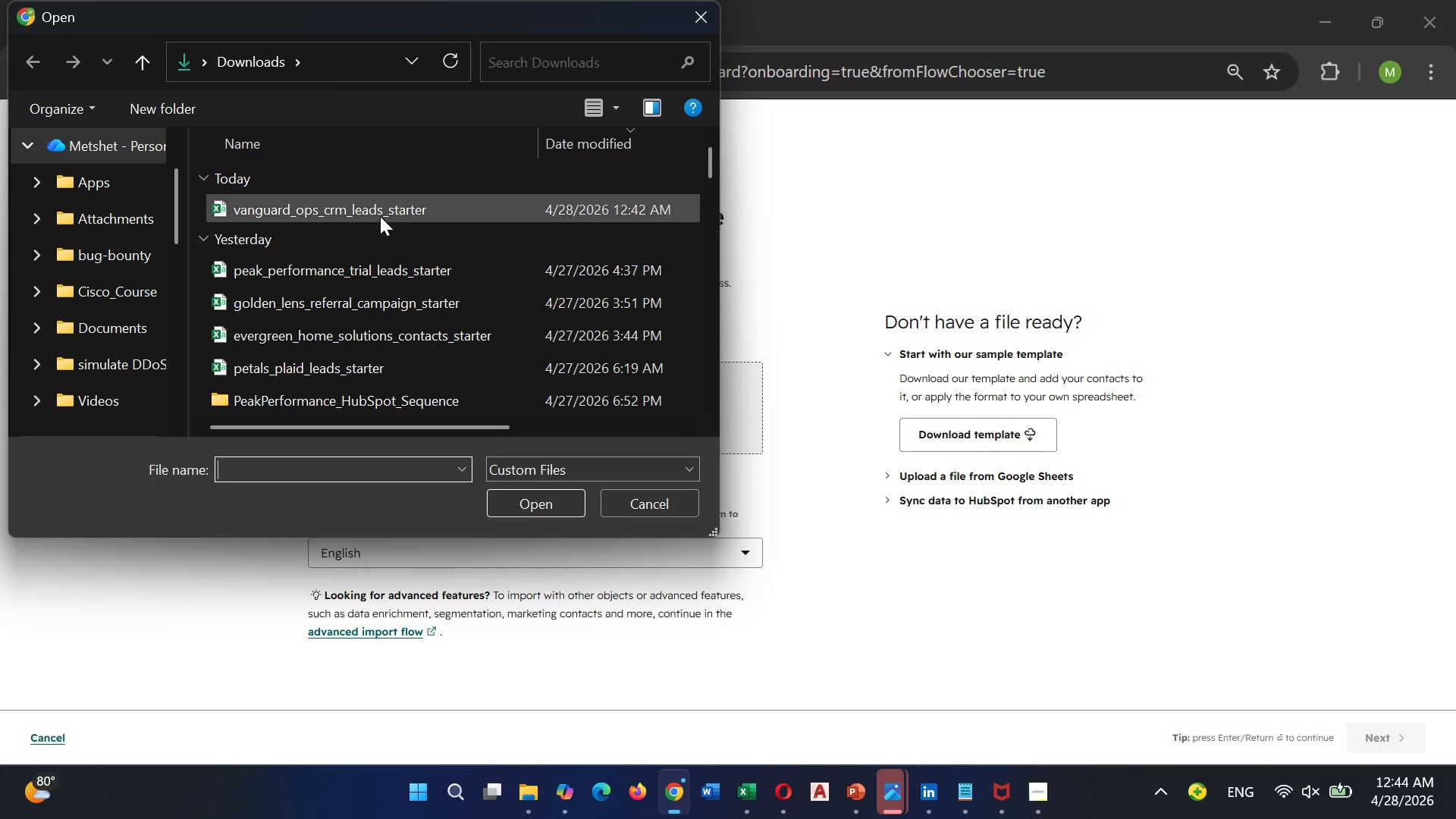 
left_click([380, 216])
 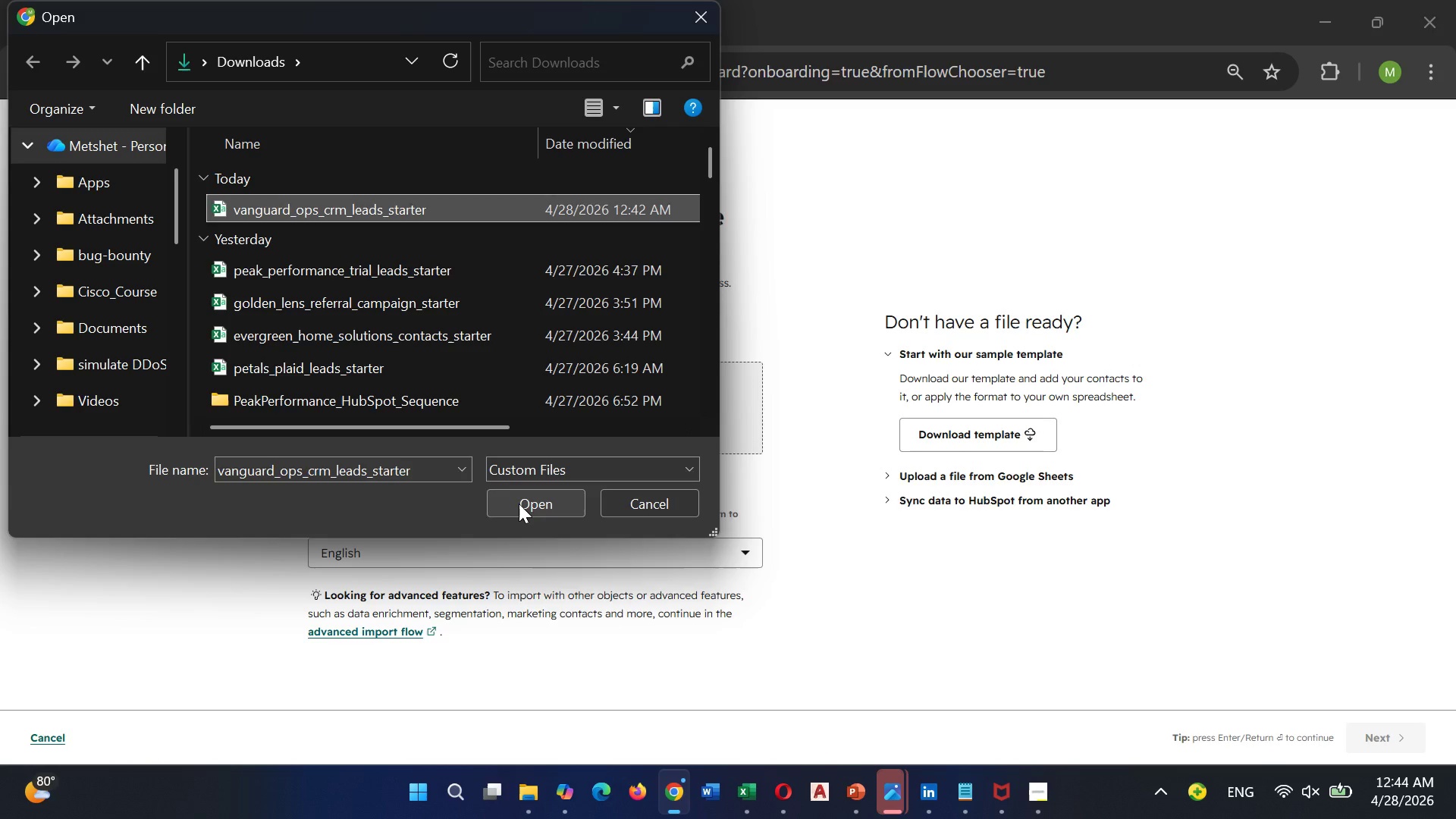 
left_click([519, 504])
 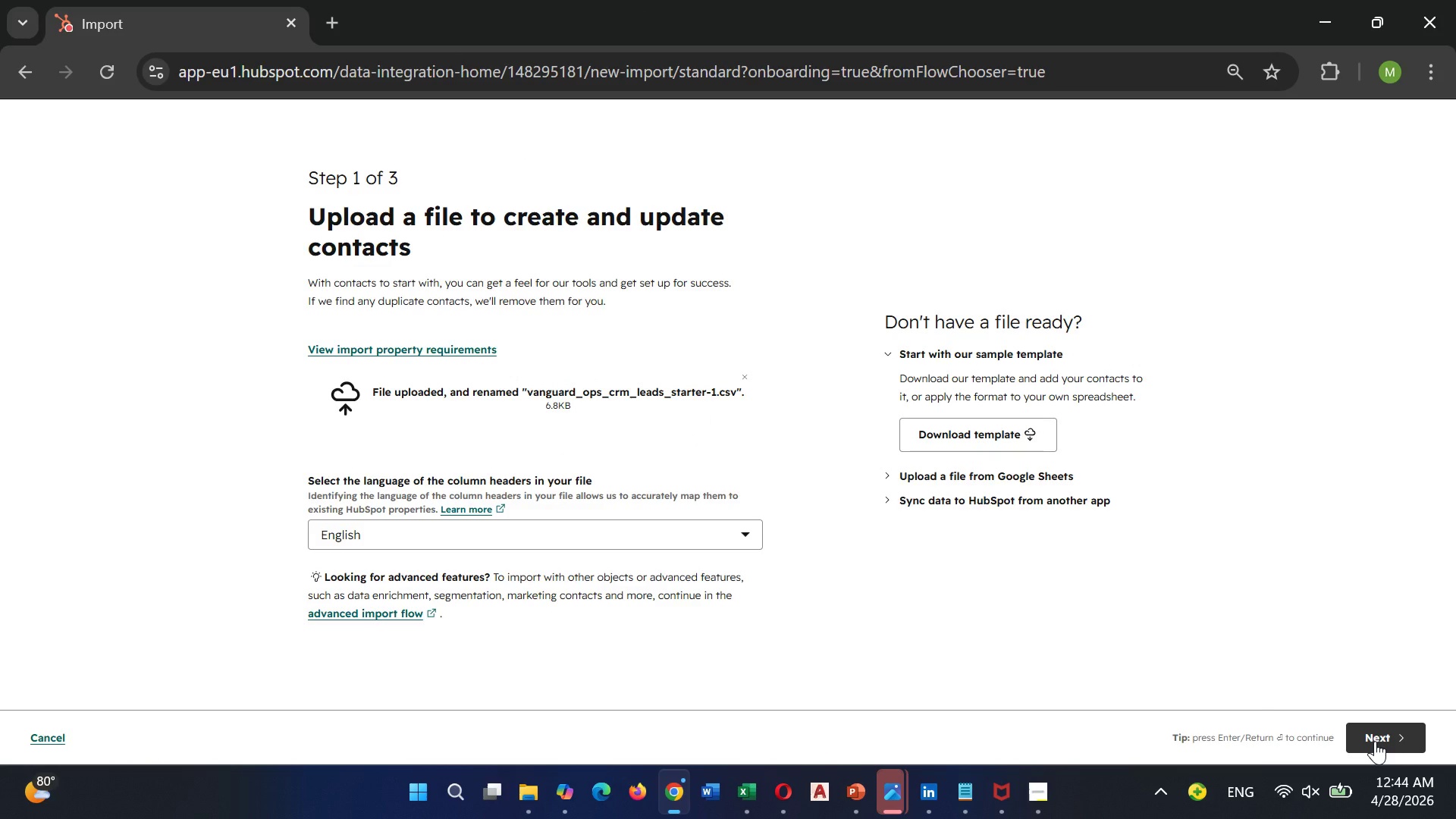 
left_click([1375, 741])
 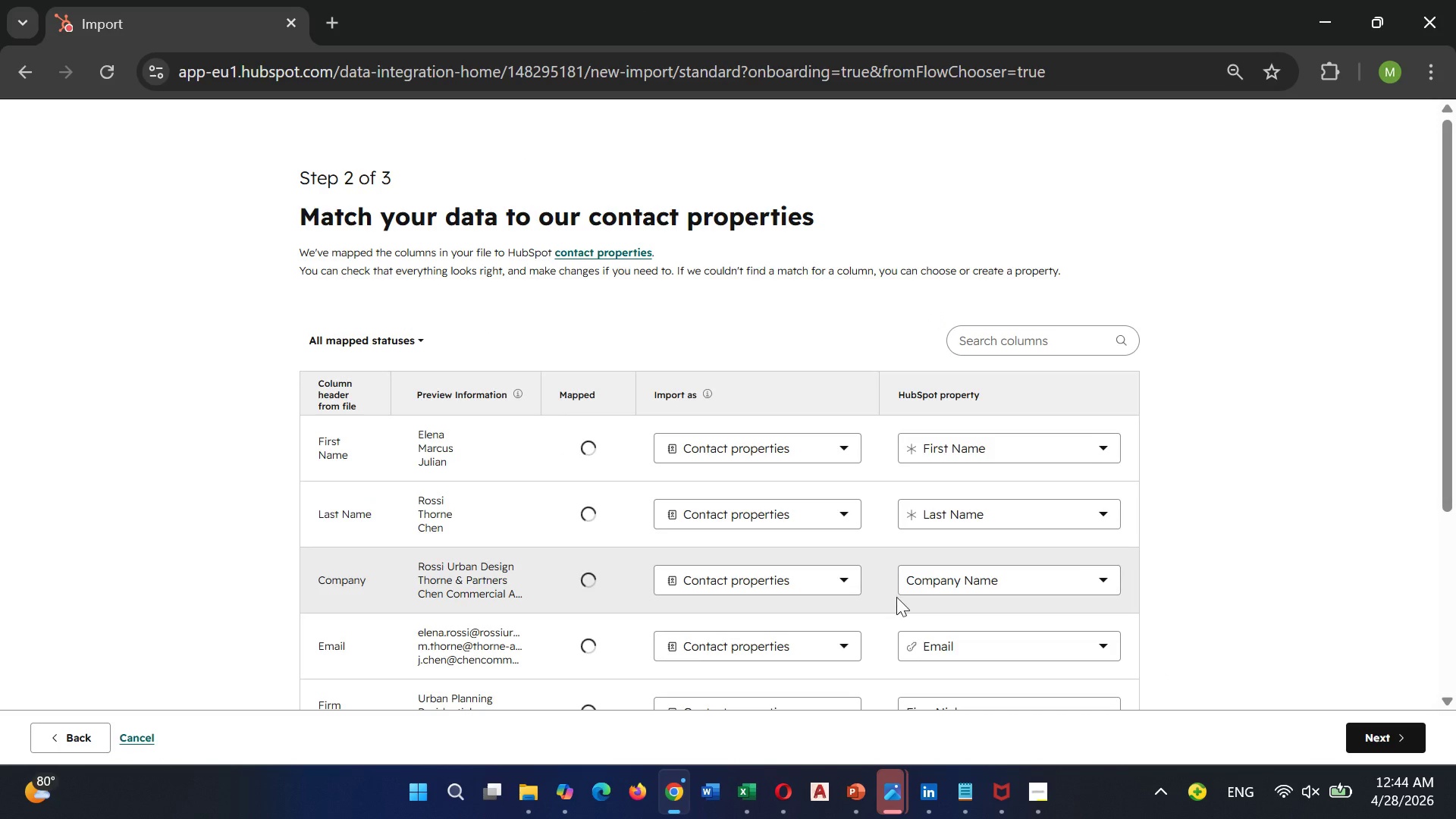 
scroll: coordinate [965, 560], scroll_direction: down, amount: 3.0
 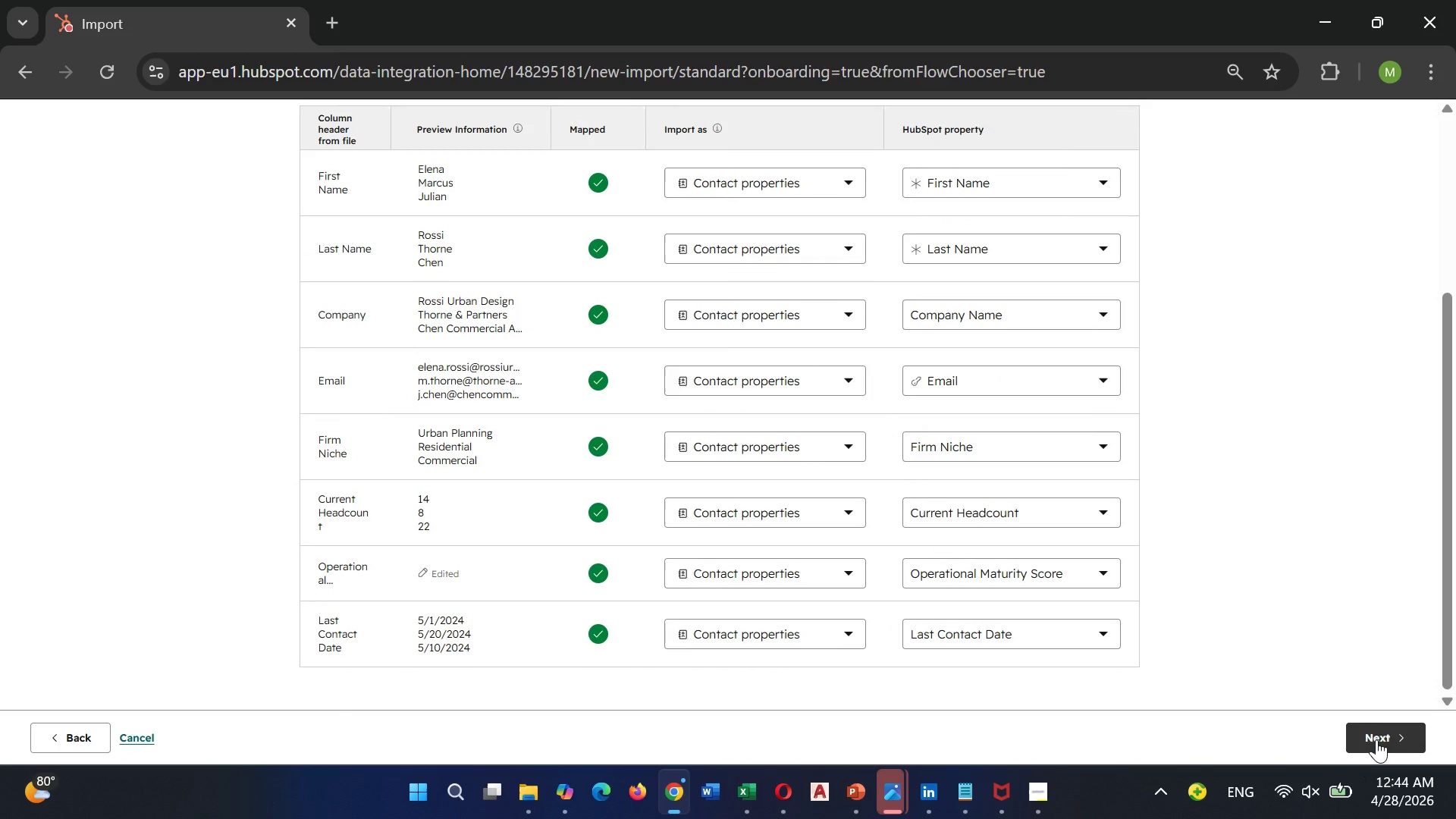 
wait(5.27)
 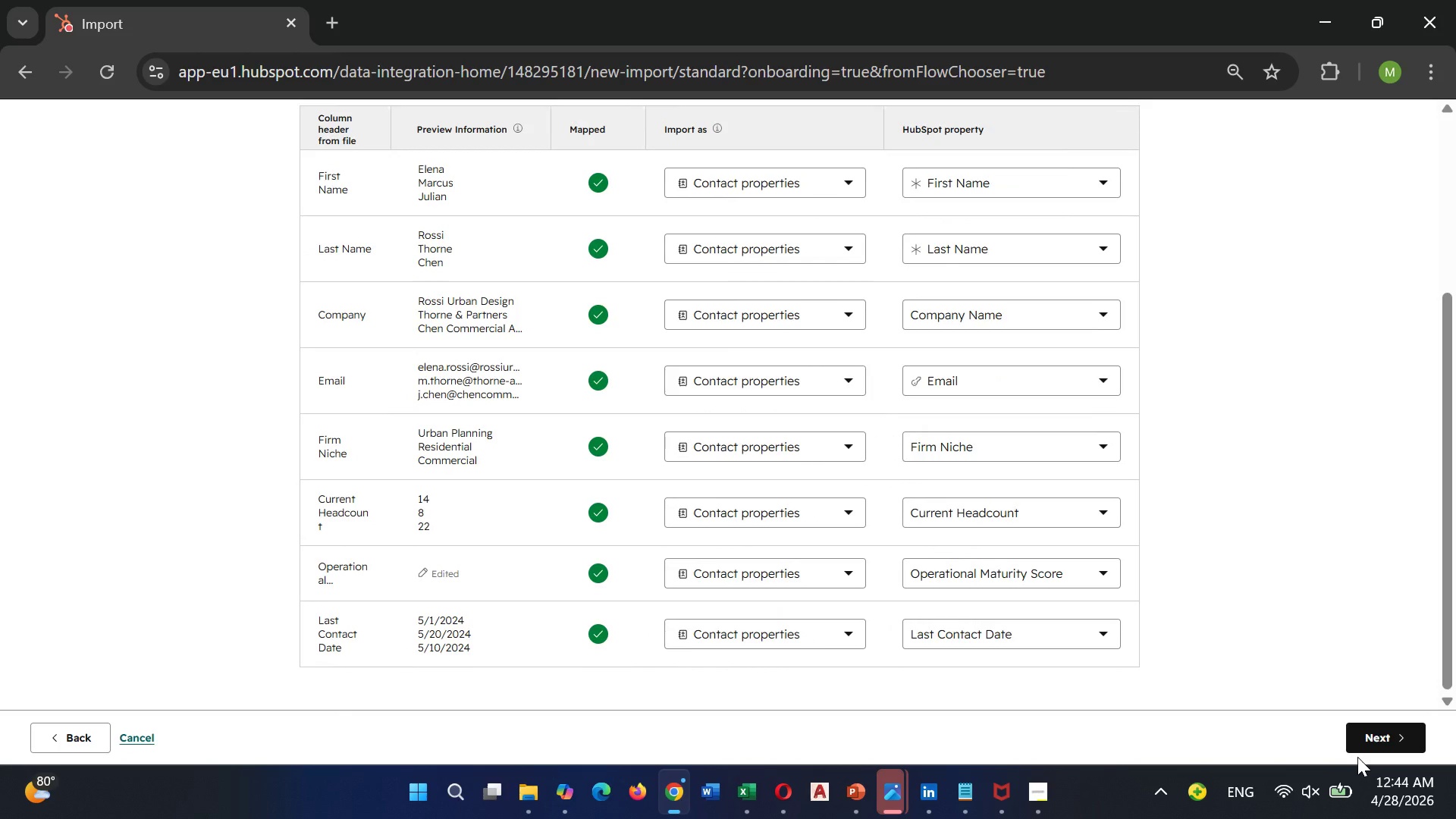 
left_click([1376, 739])
 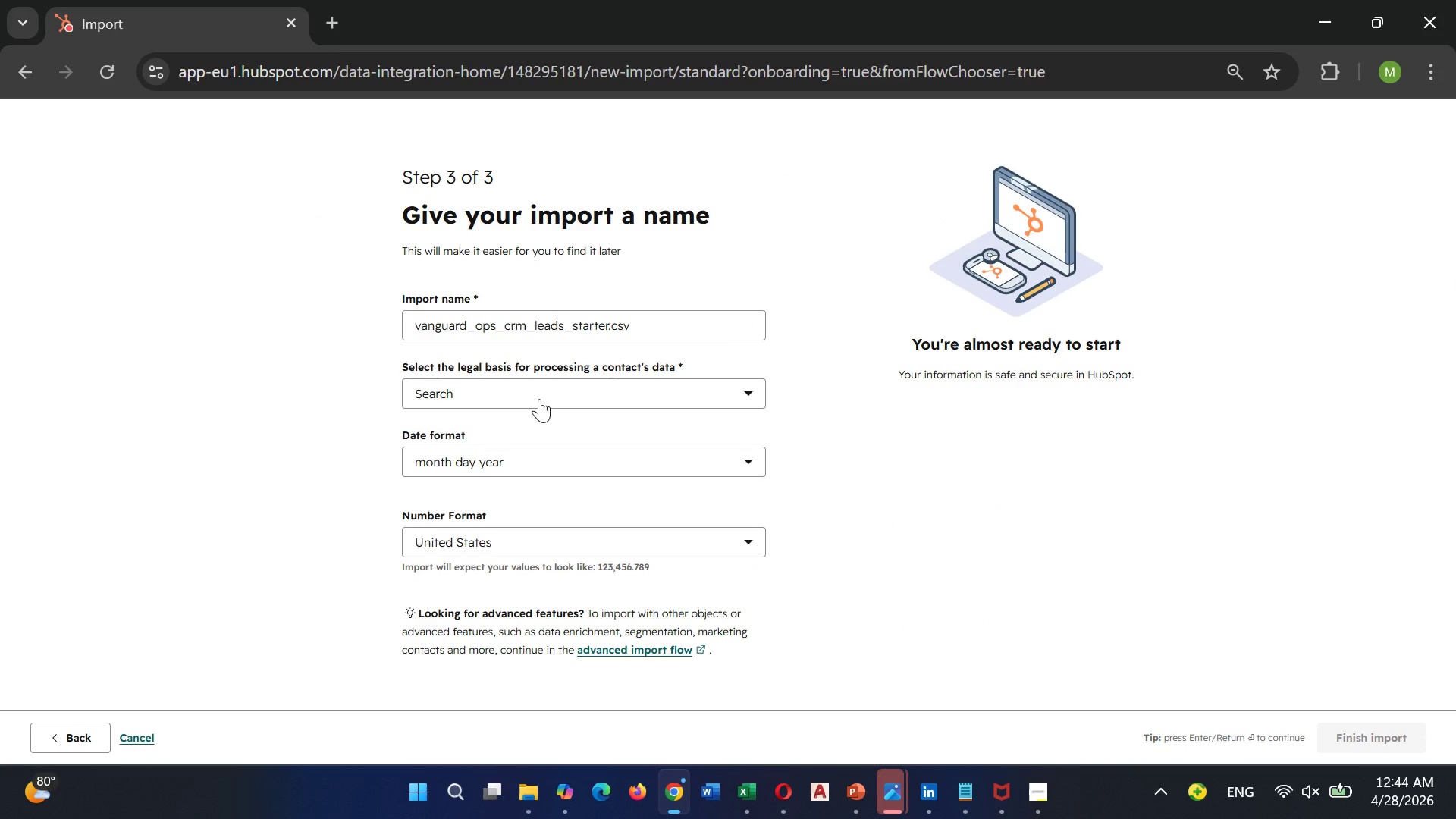 
left_click([543, 393])
 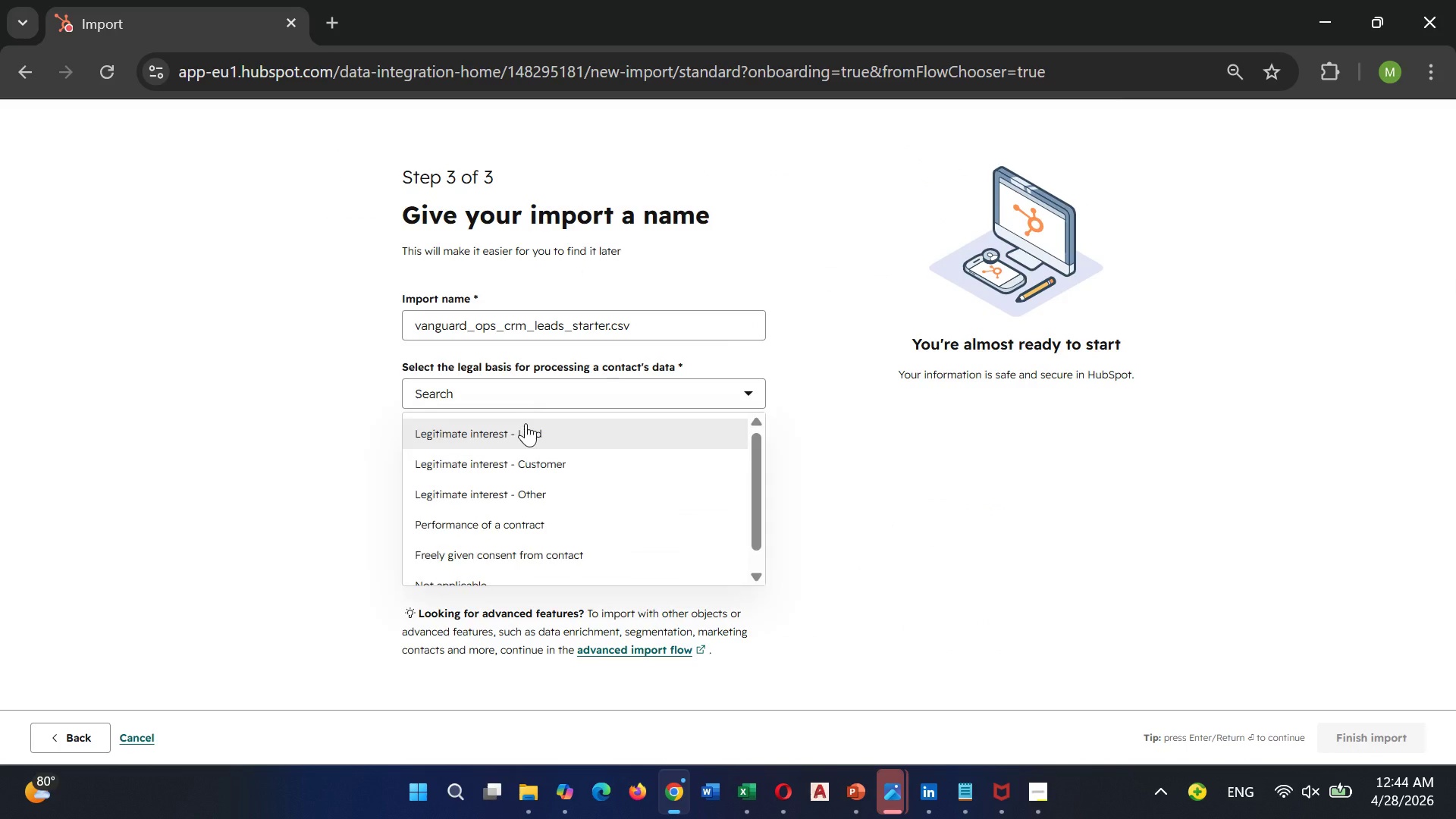 
left_click([526, 425])
 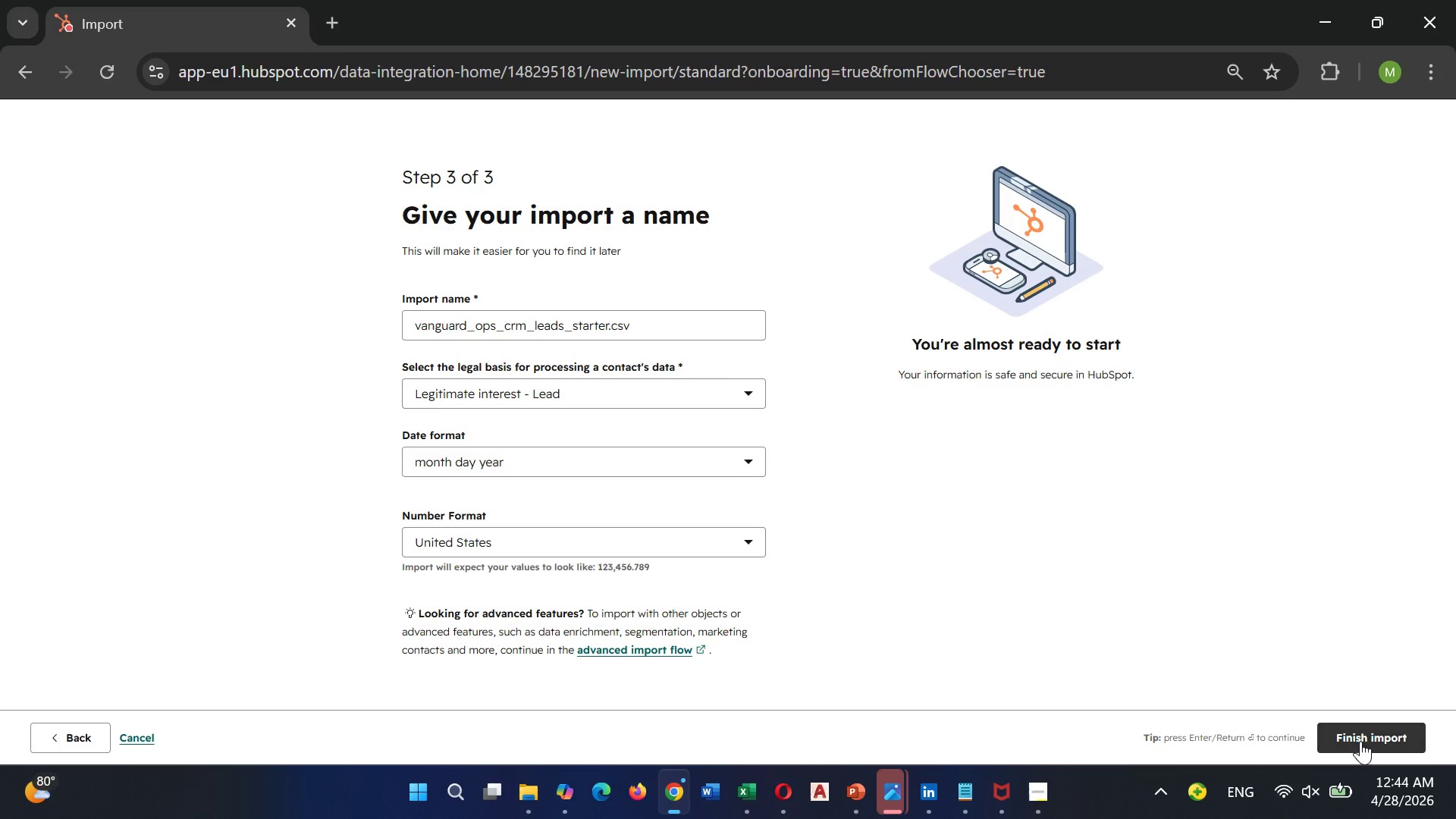 
left_click([1360, 740])
 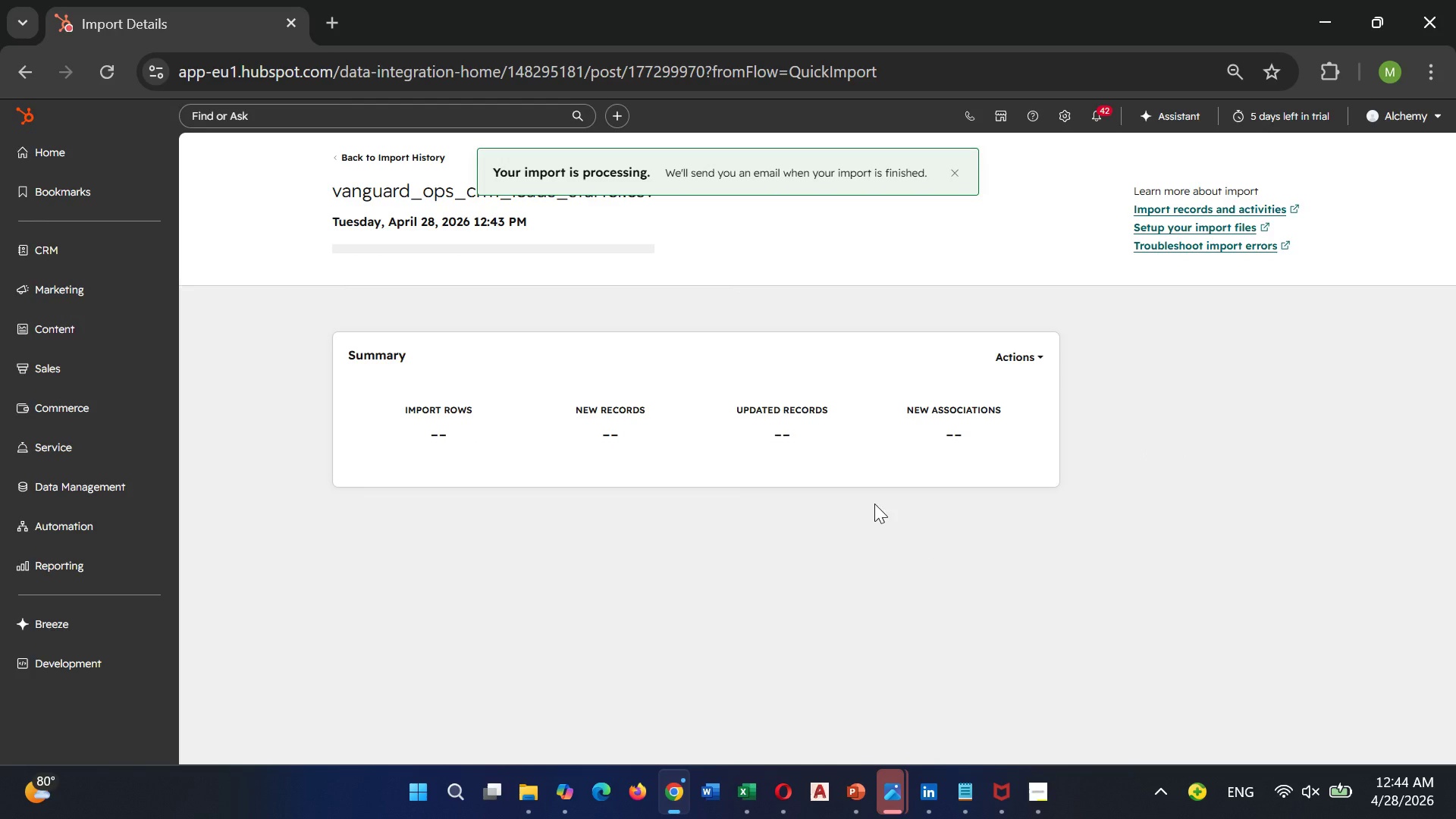 
mouse_move([799, 451])
 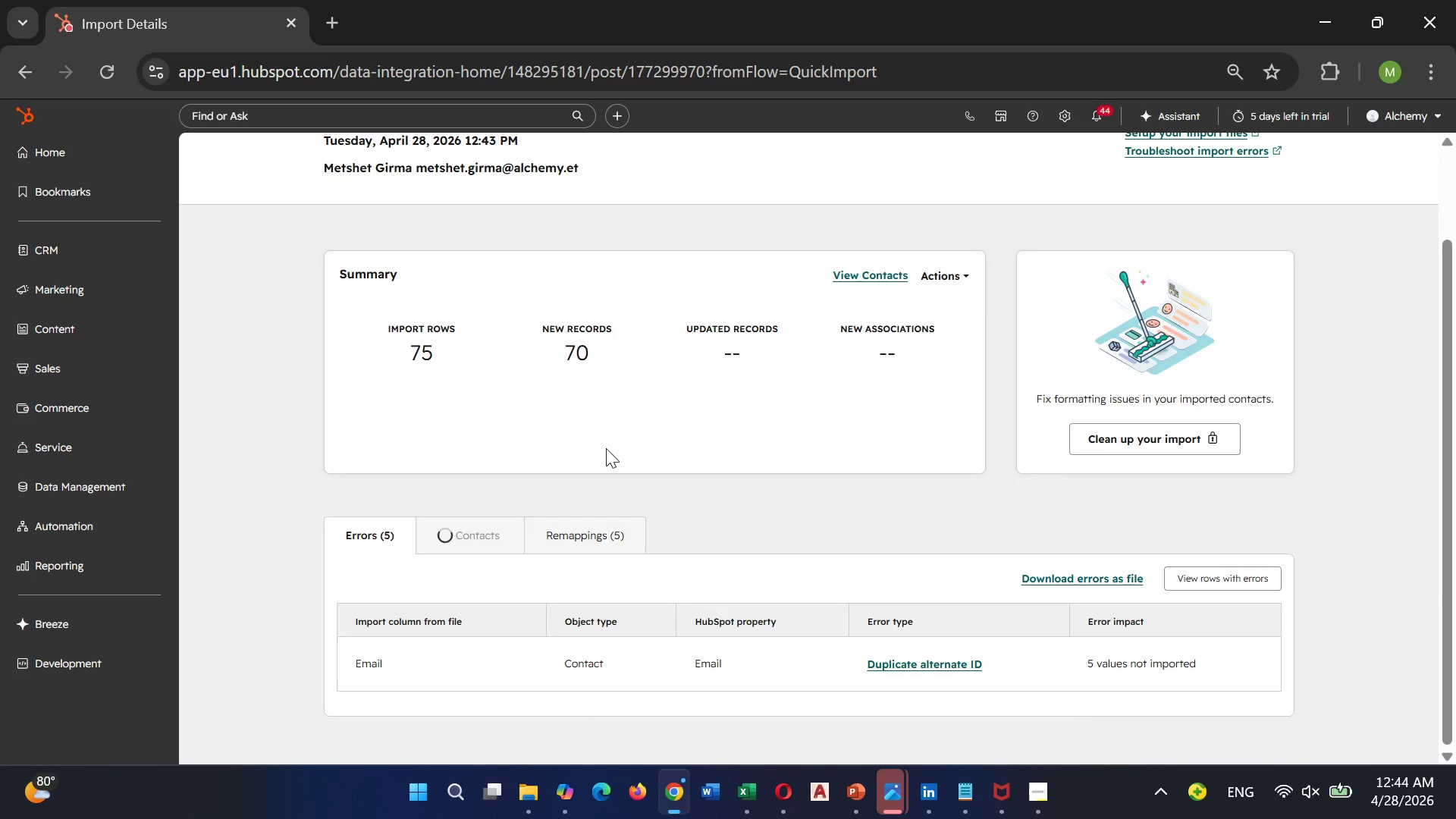 
scroll: coordinate [773, 478], scroll_direction: down, amount: 2.0
 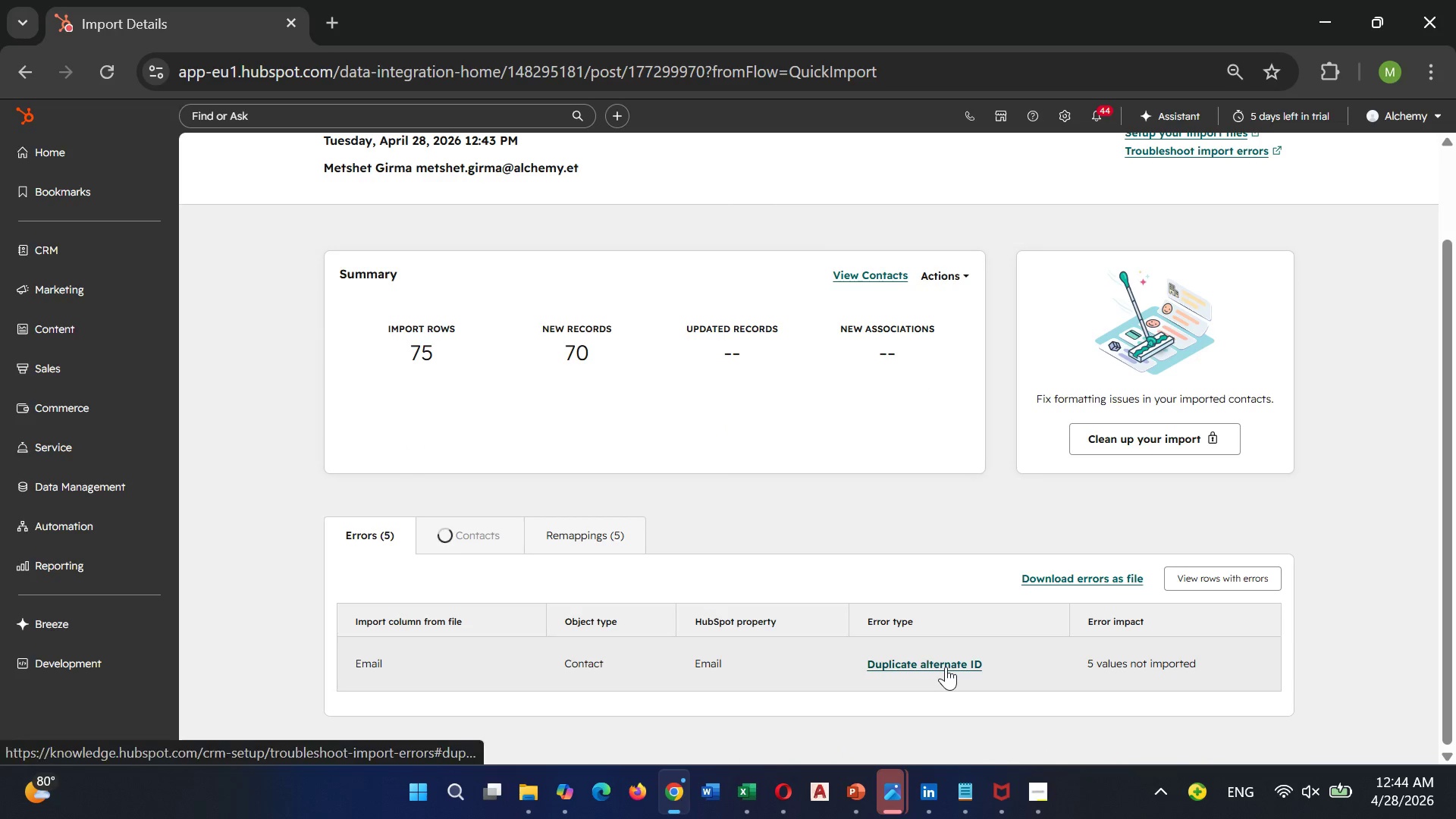 
left_click([946, 667])
 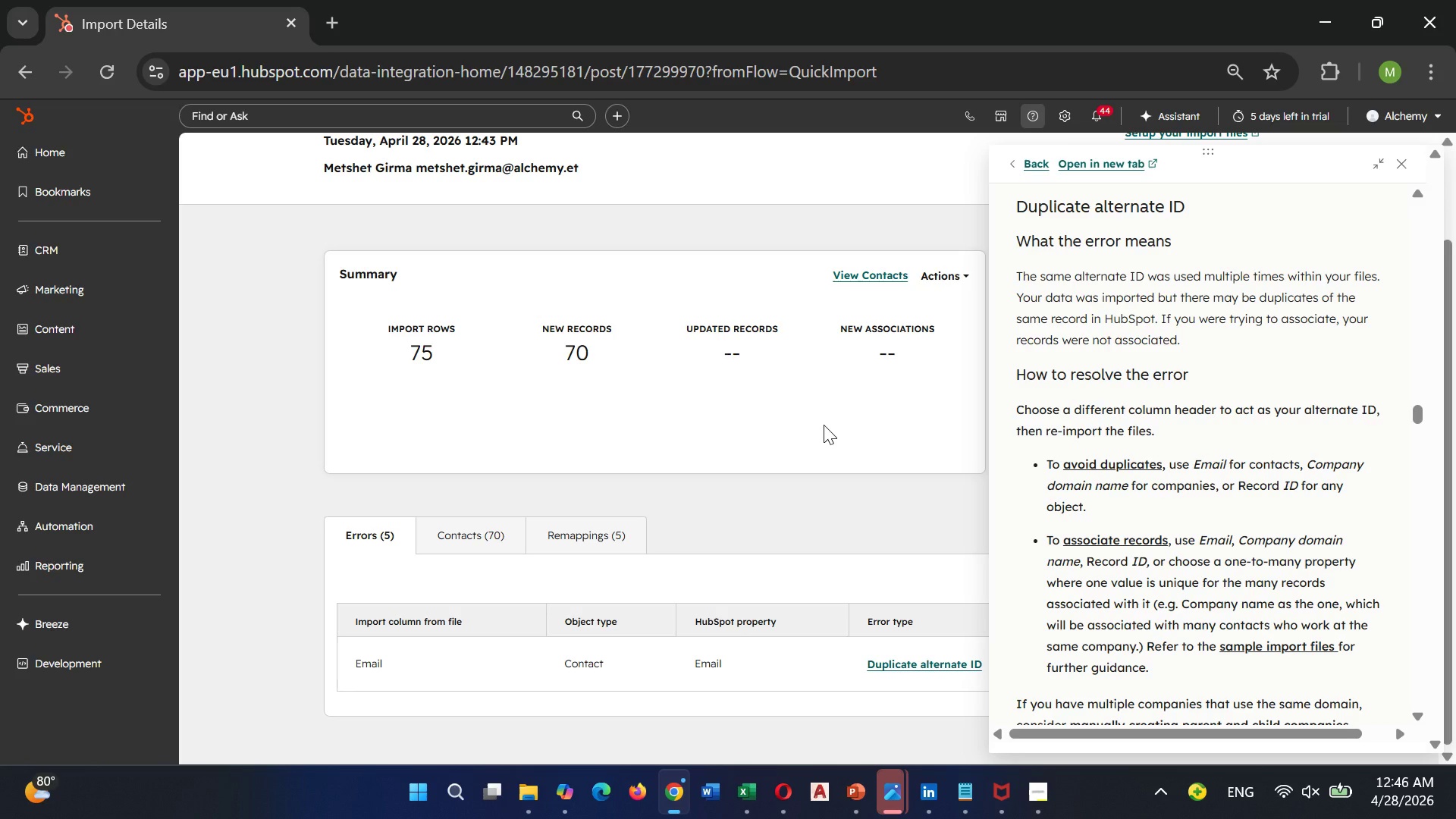 
wait(68.09)
 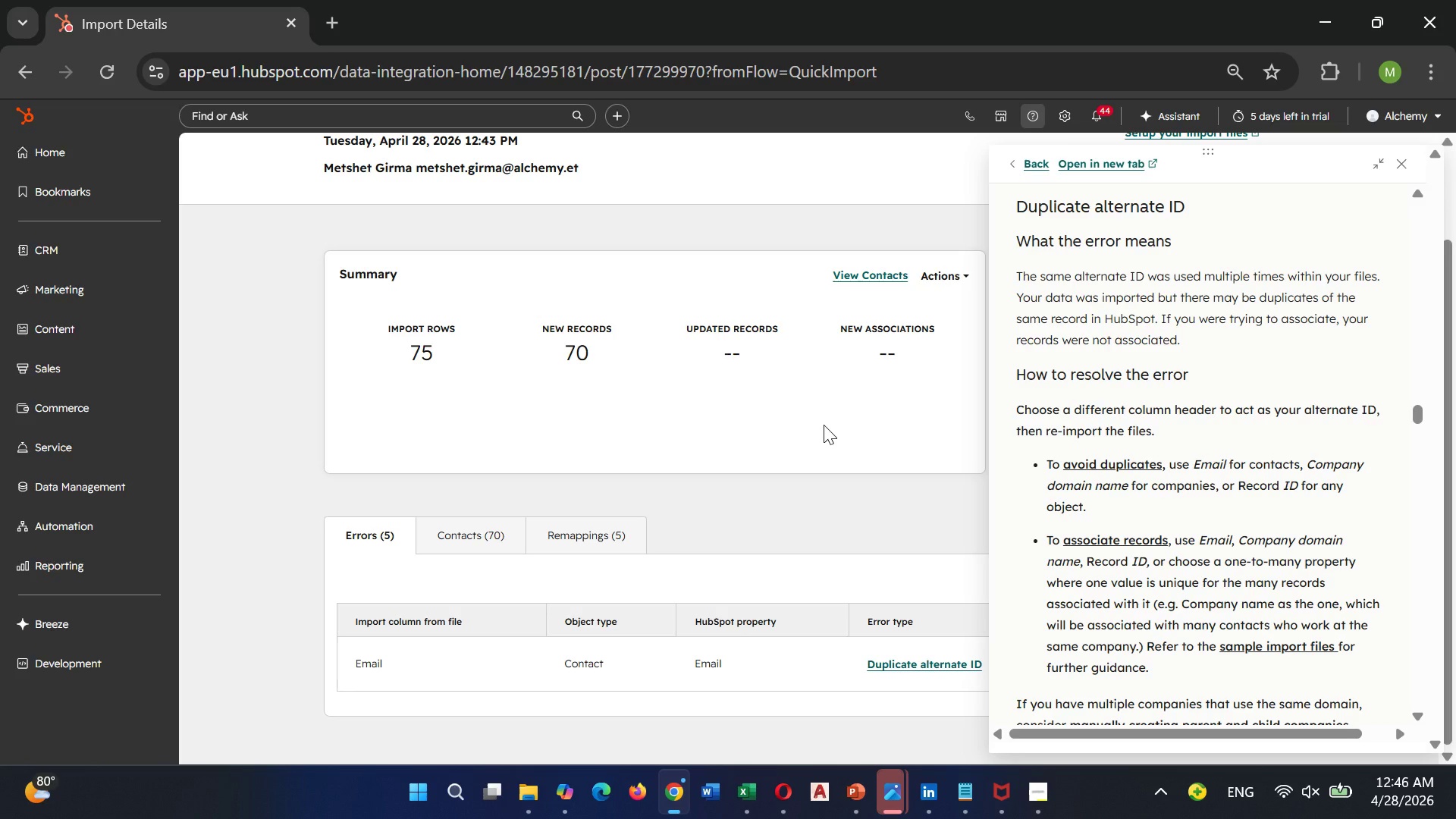 
left_click([1407, 165])
 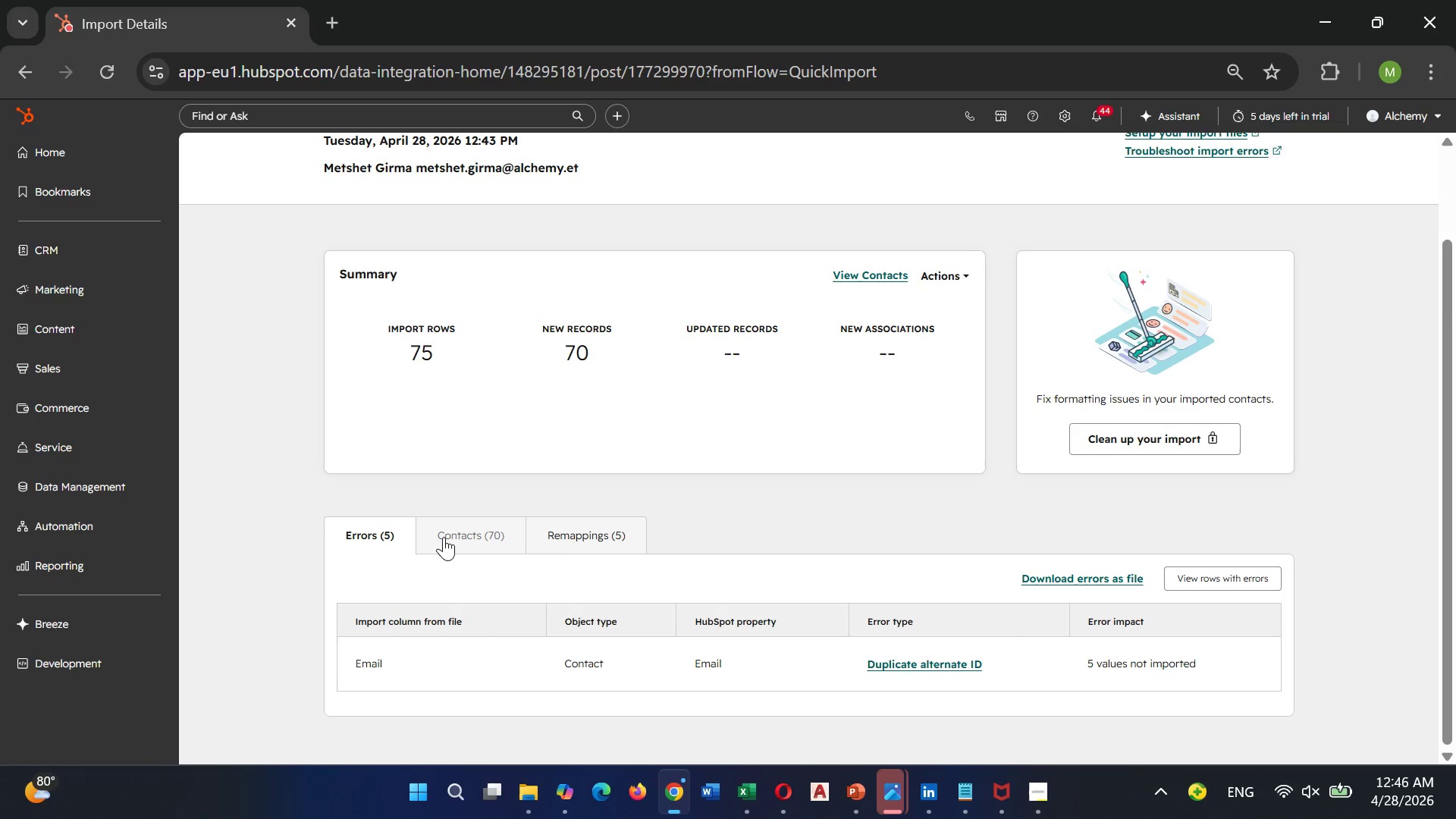 
left_click([463, 548])
 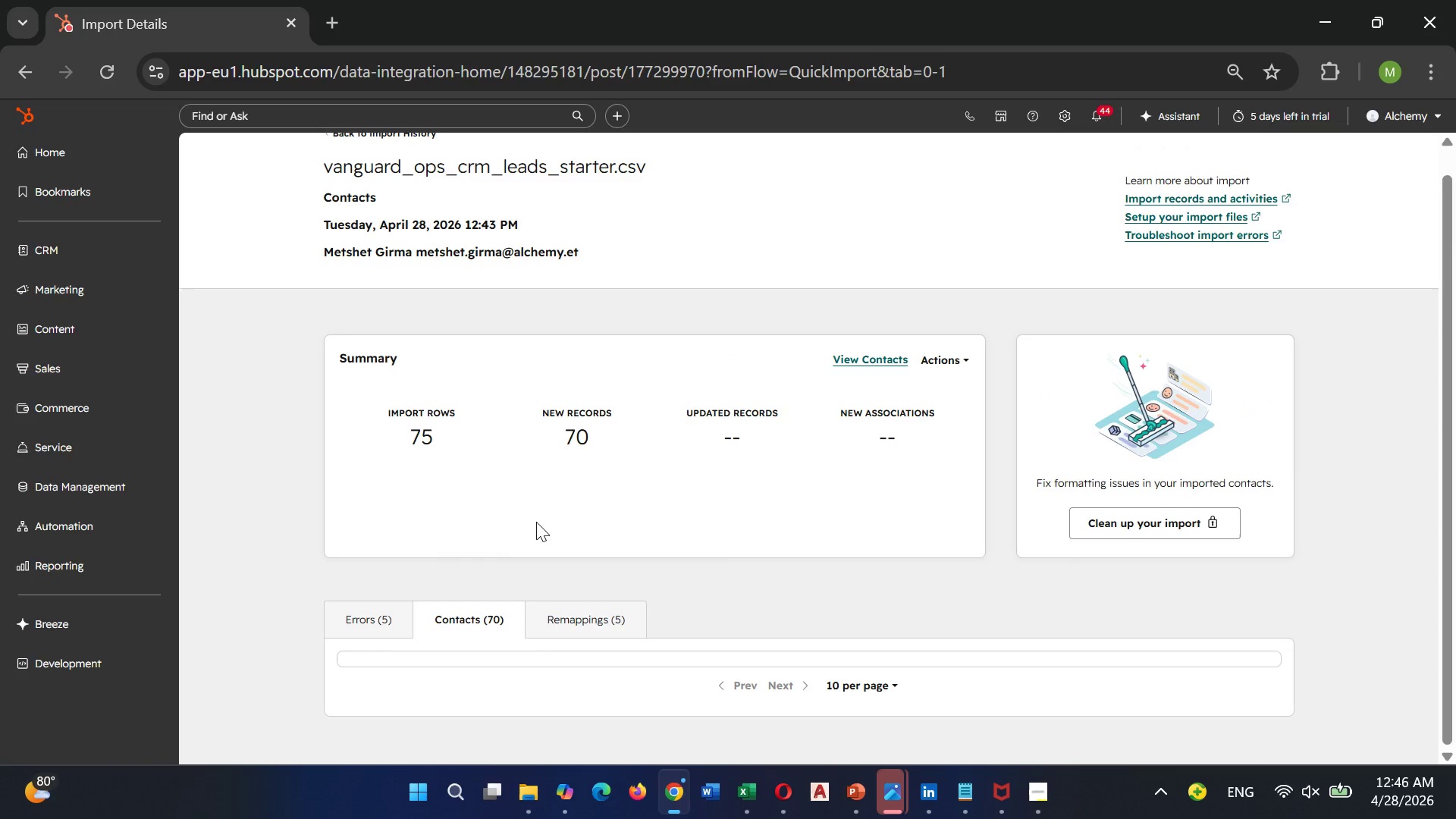 
scroll: coordinate [536, 522], scroll_direction: down, amount: 2.0
 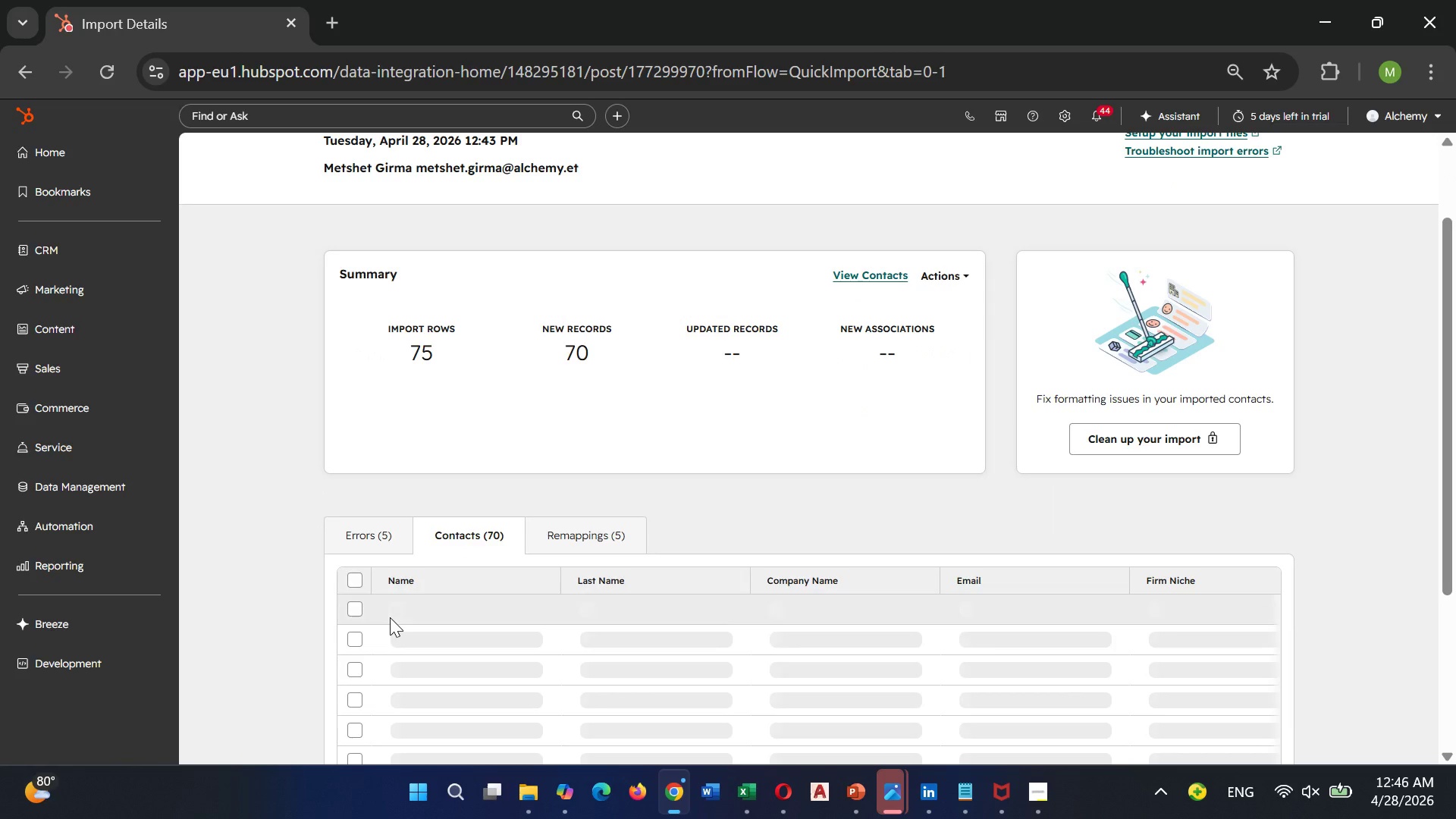 
left_click([390, 617])
 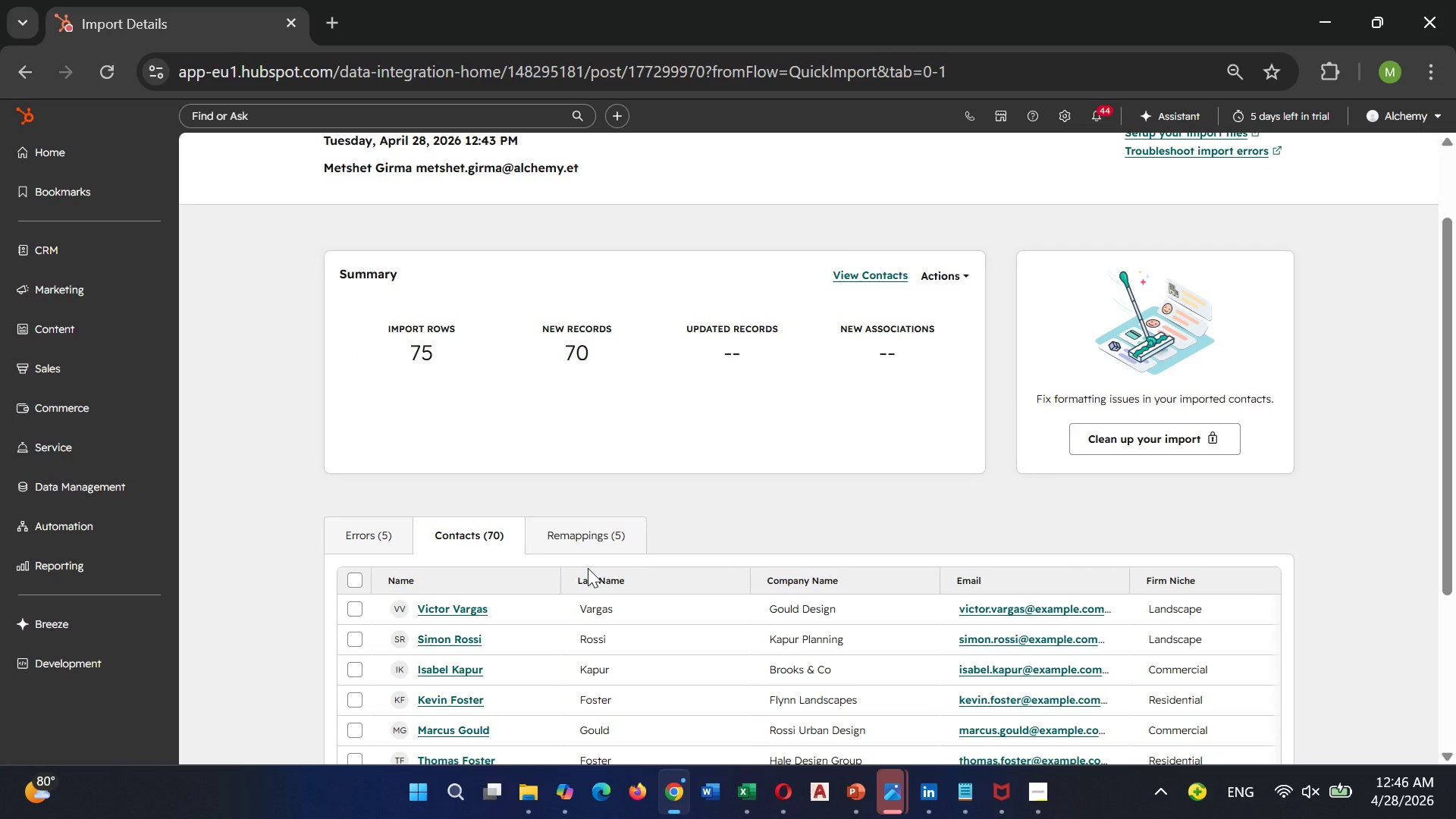 
scroll: coordinate [588, 568], scroll_direction: down, amount: 3.0
 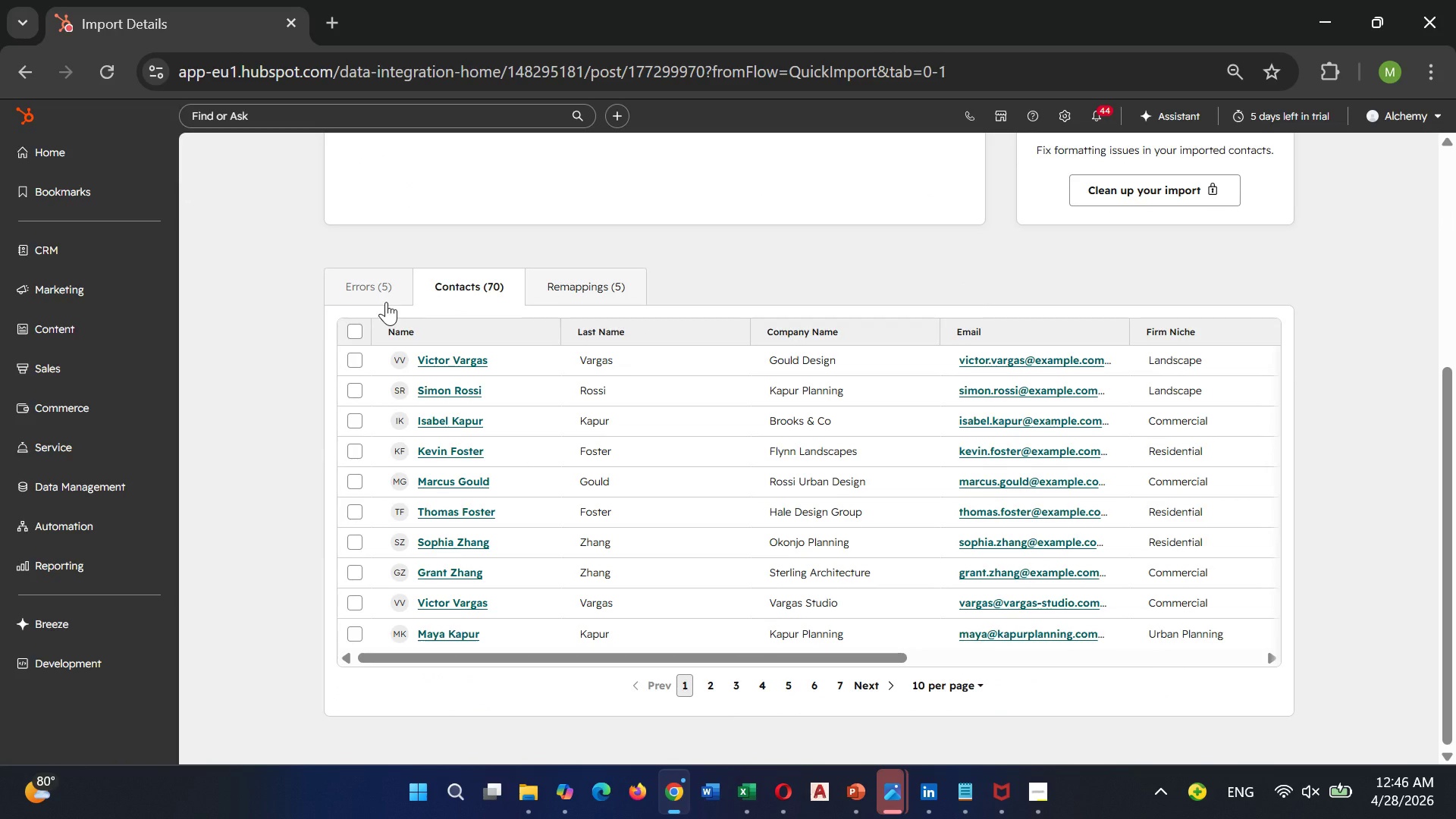 
left_click([386, 302])
 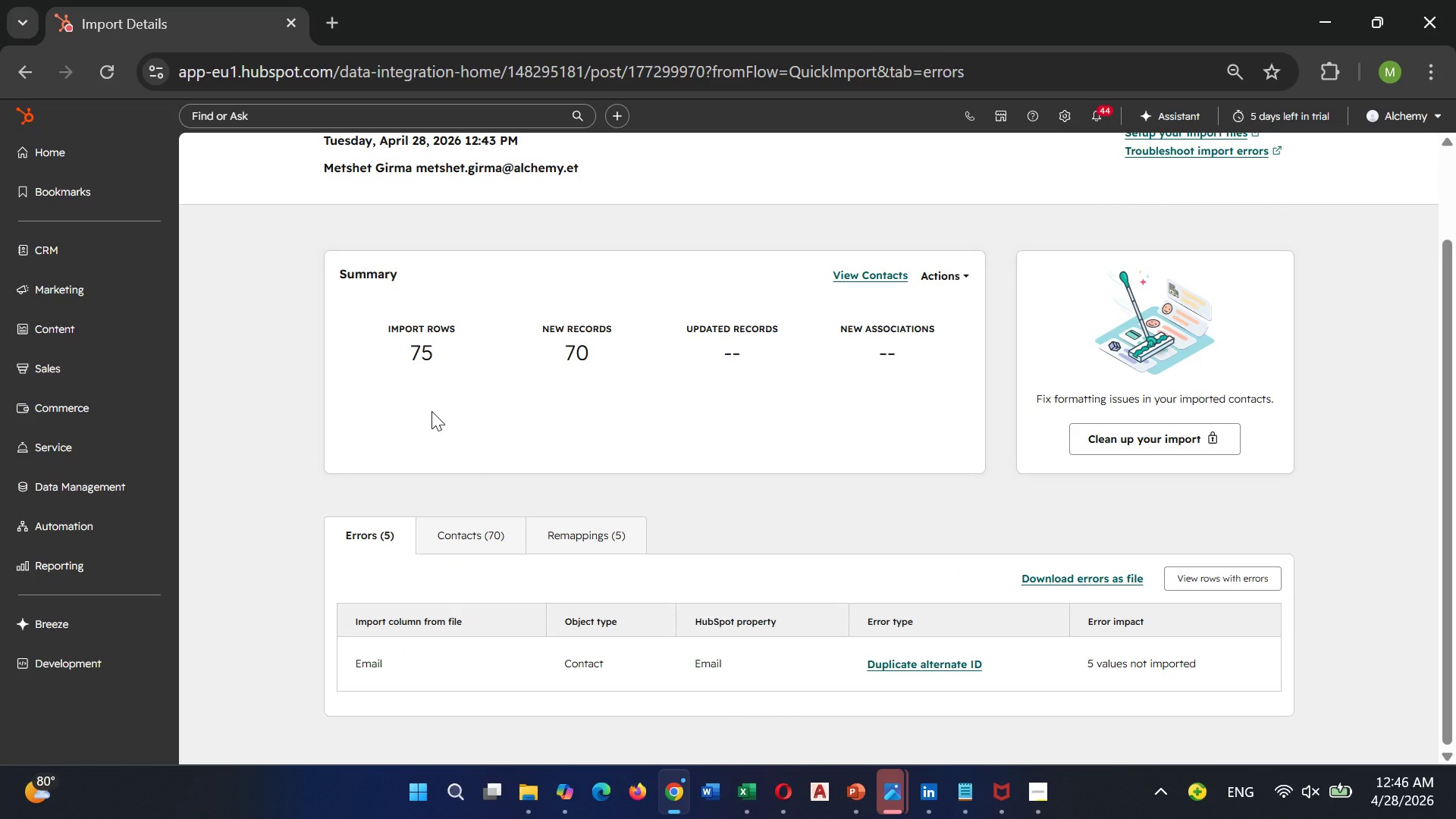 
scroll: coordinate [435, 424], scroll_direction: down, amount: 2.0
 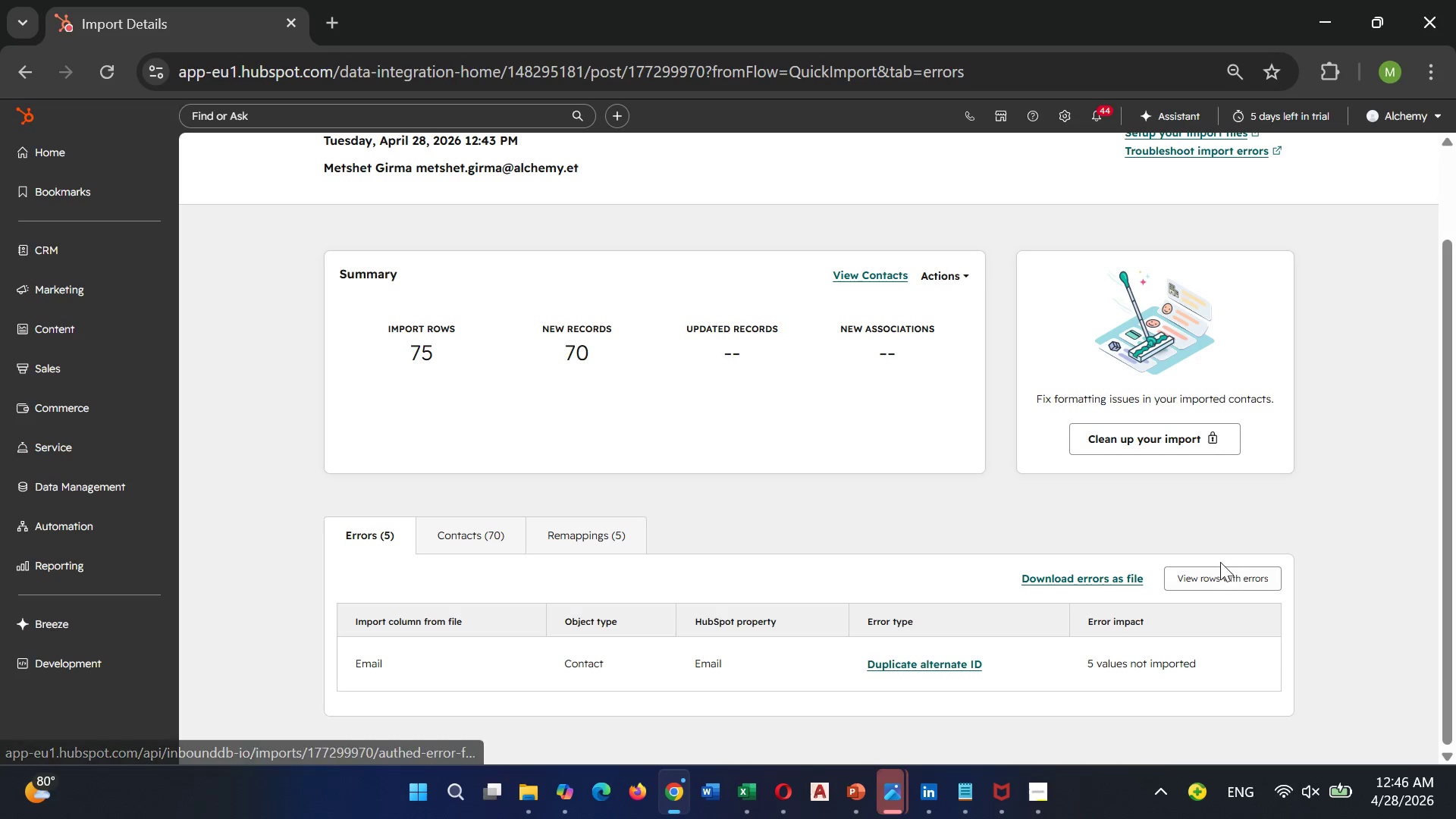 
left_click([1213, 575])
 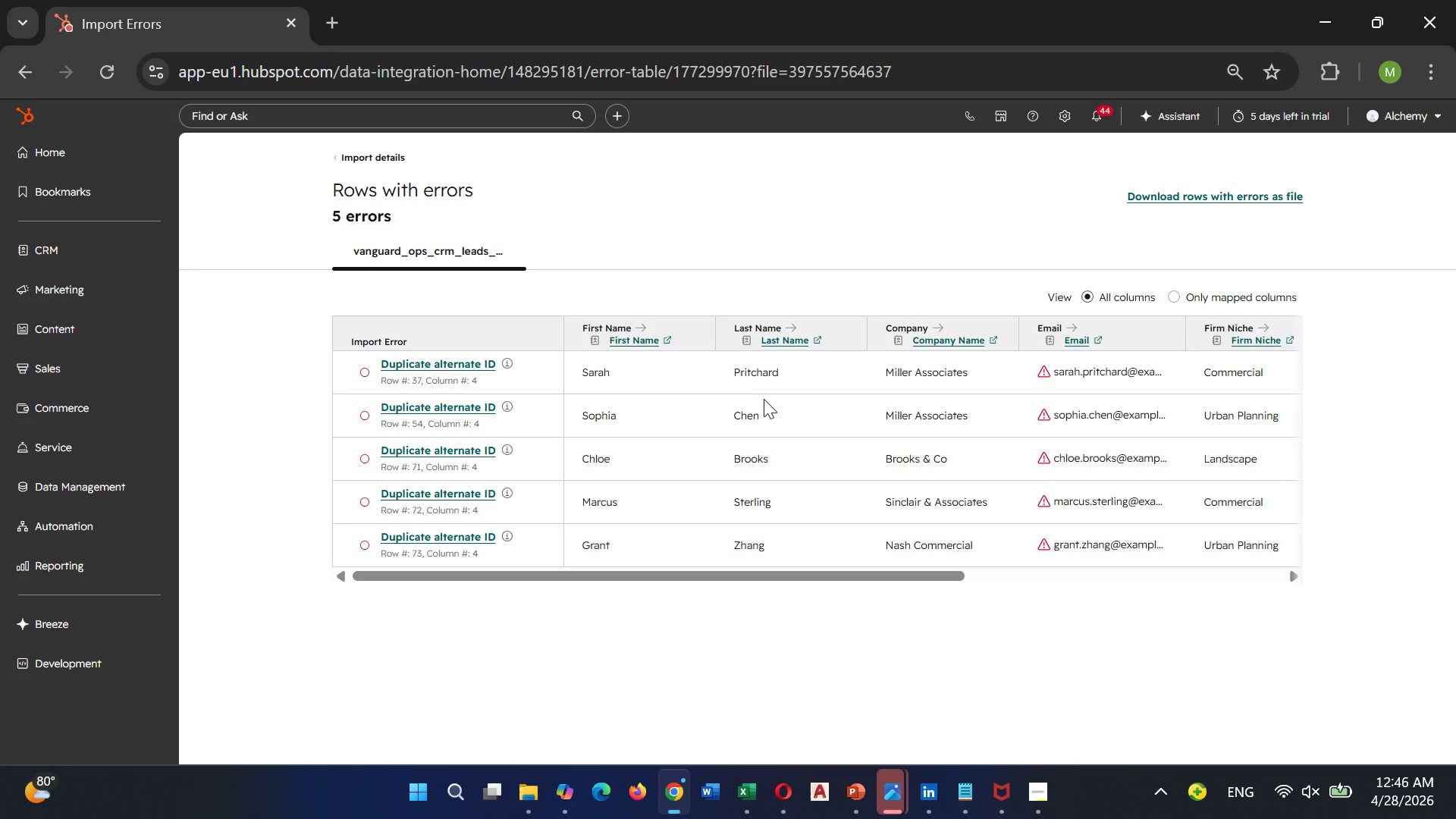 
scroll: coordinate [764, 399], scroll_direction: down, amount: 2.0
 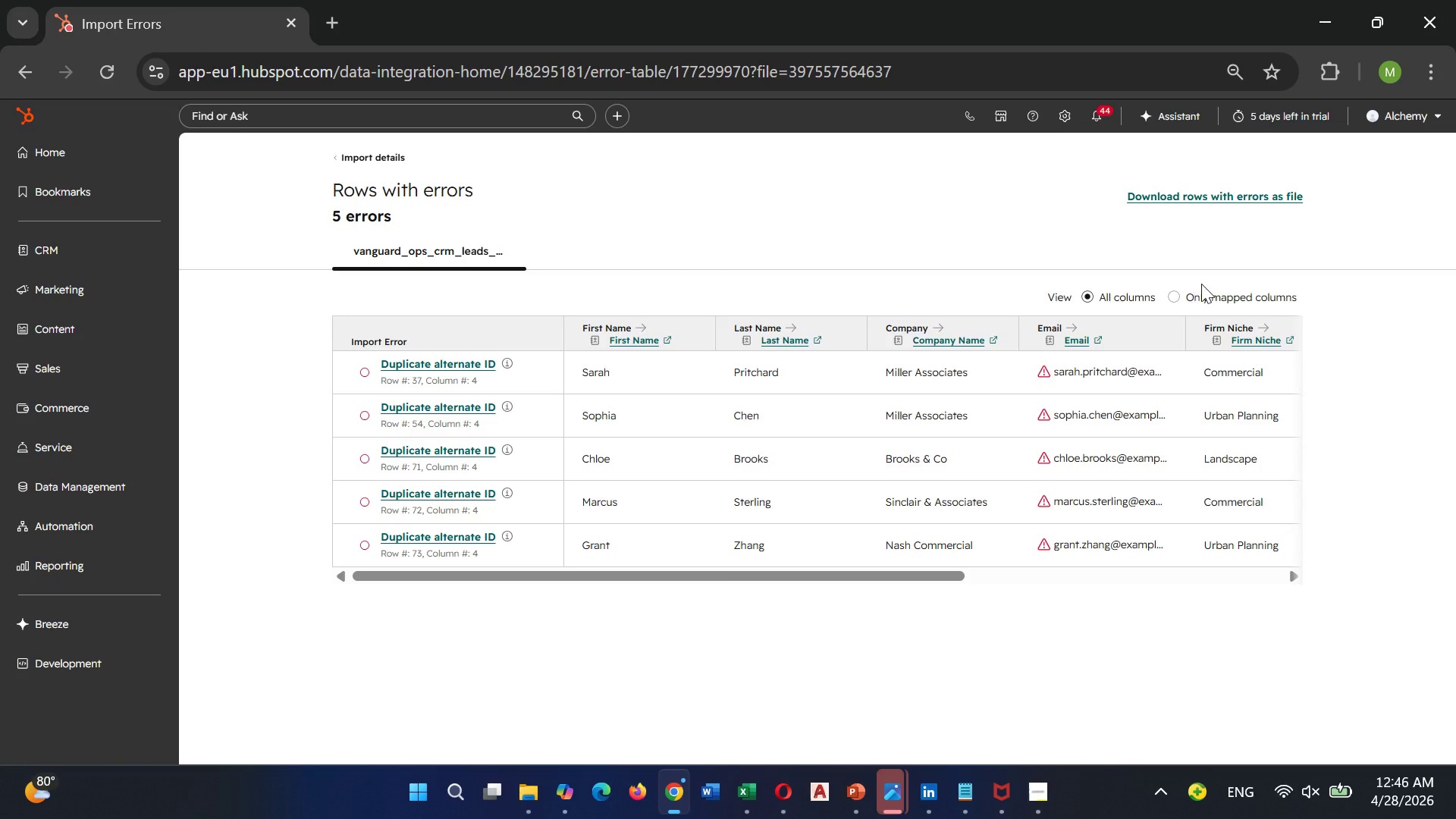 
wait(6.58)
 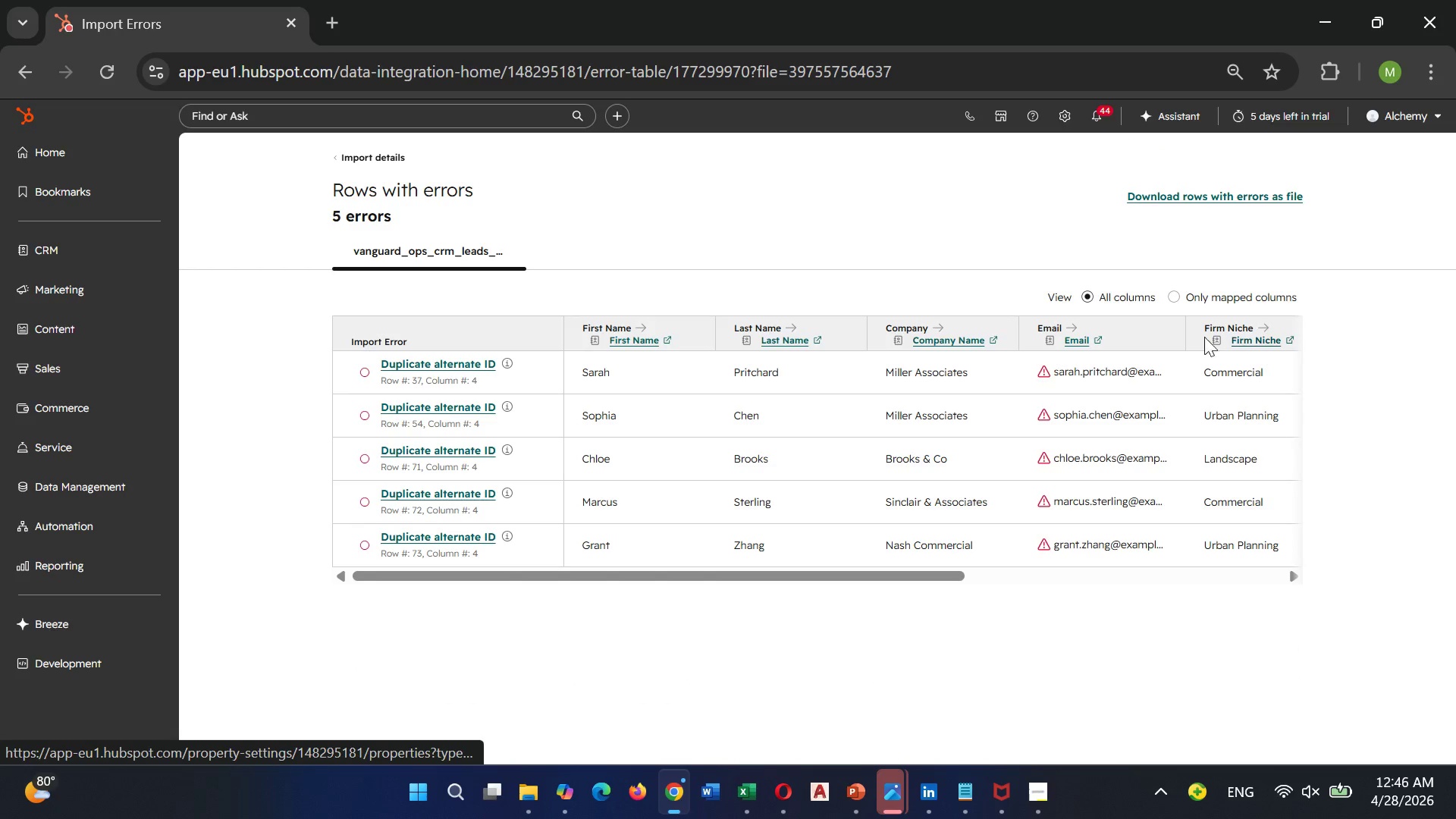 
left_click([1178, 304])
 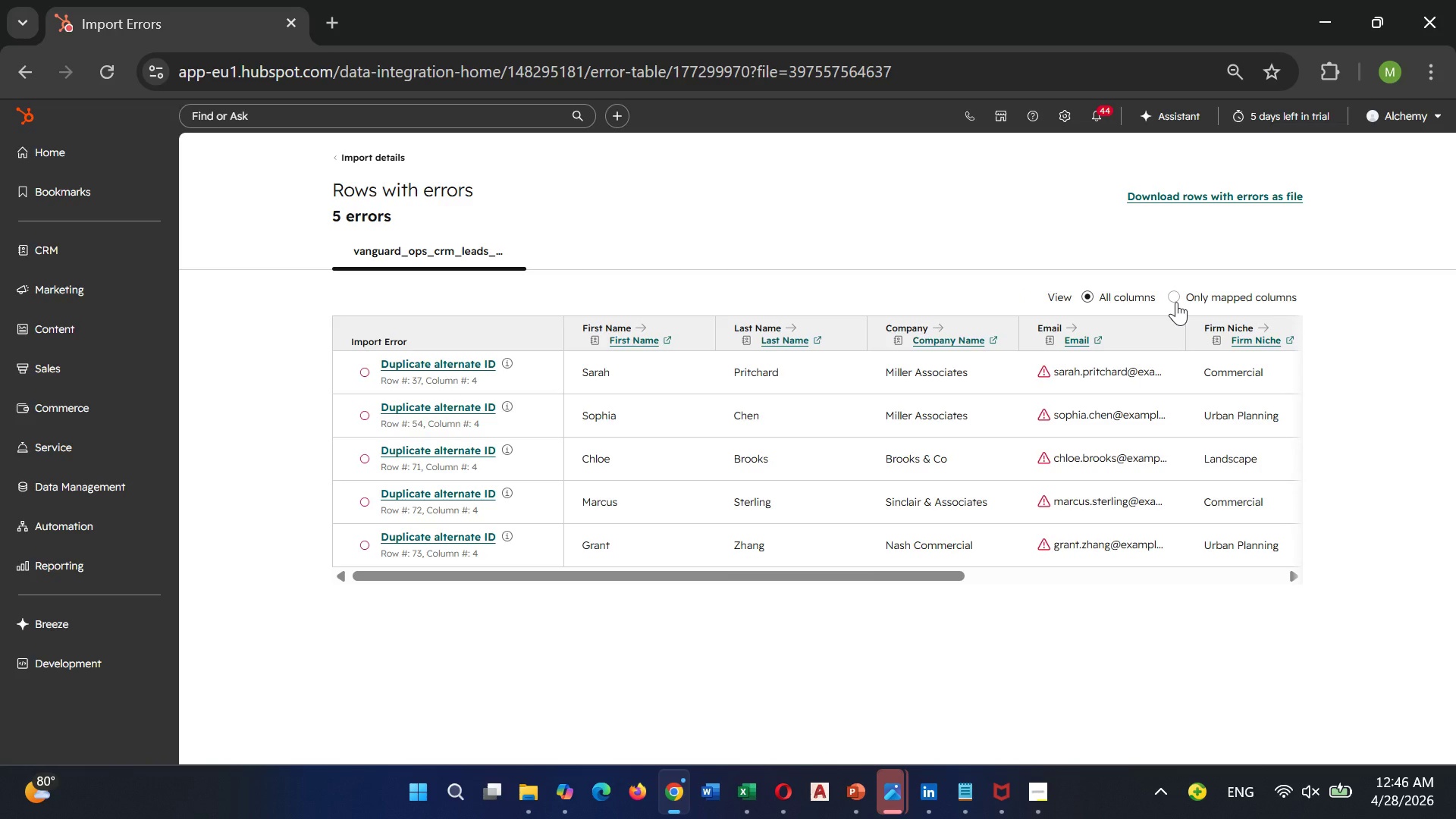 
left_click([1176, 301])
 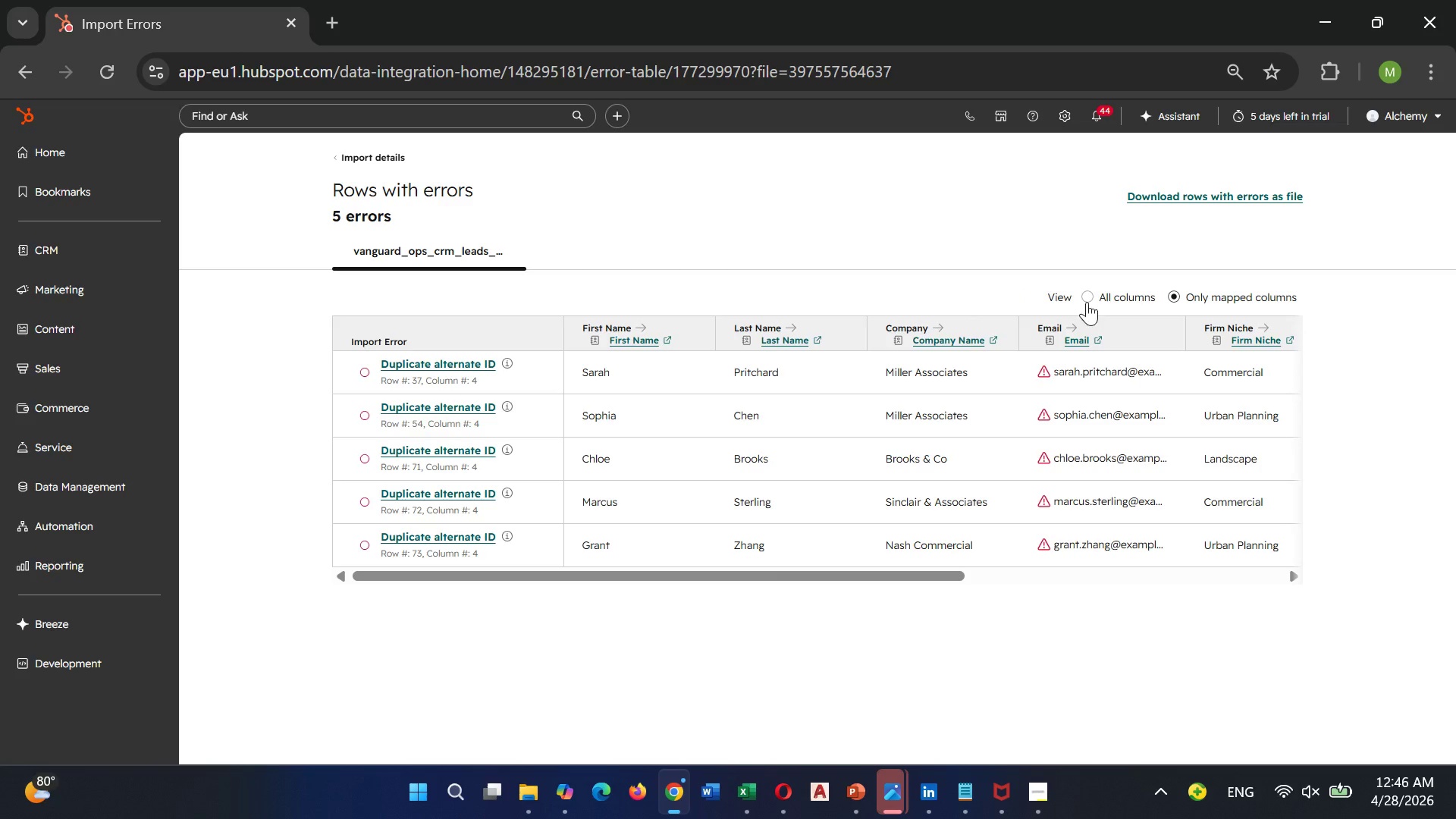 
left_click([1087, 302])
 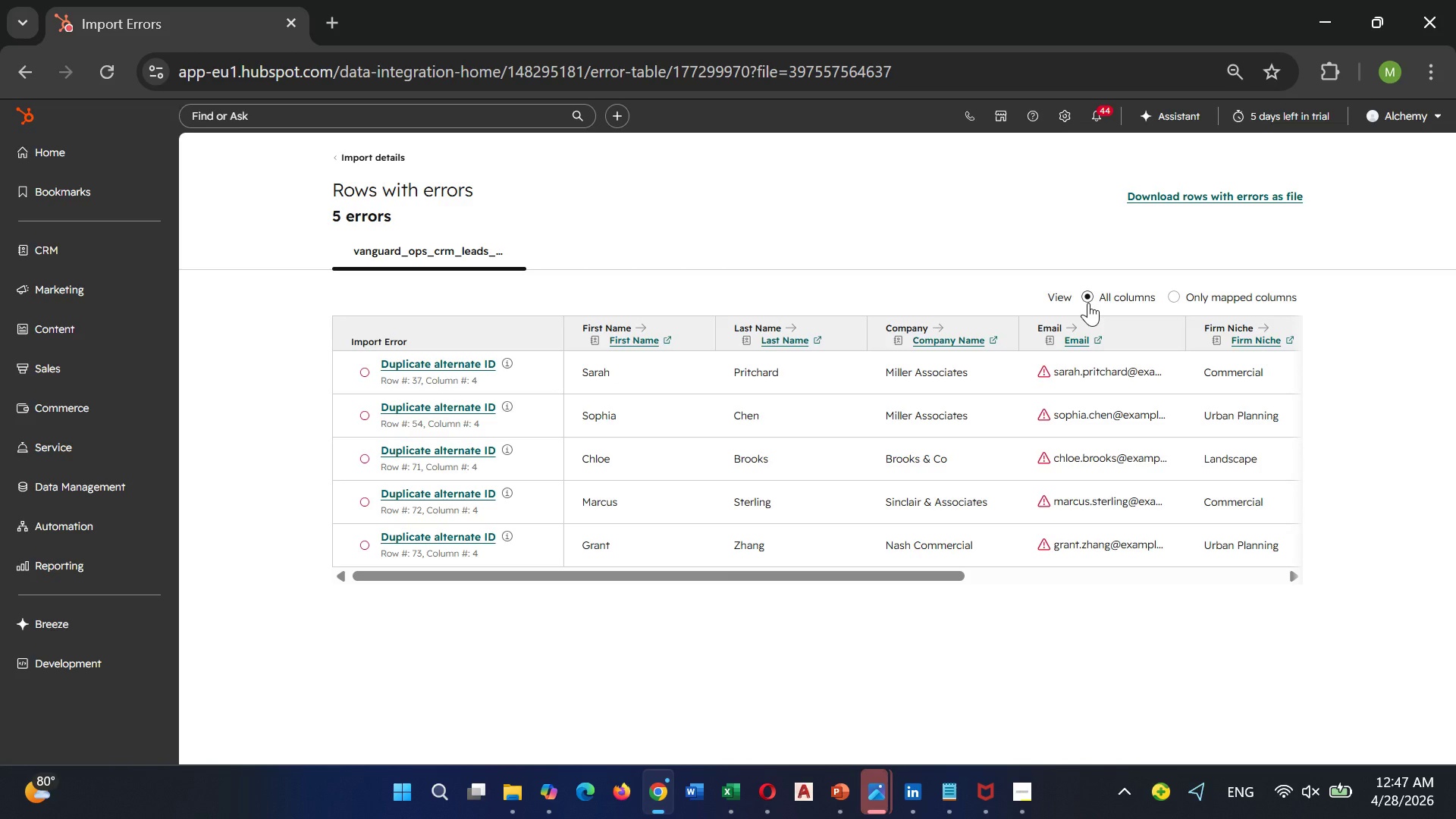 
wait(30.69)
 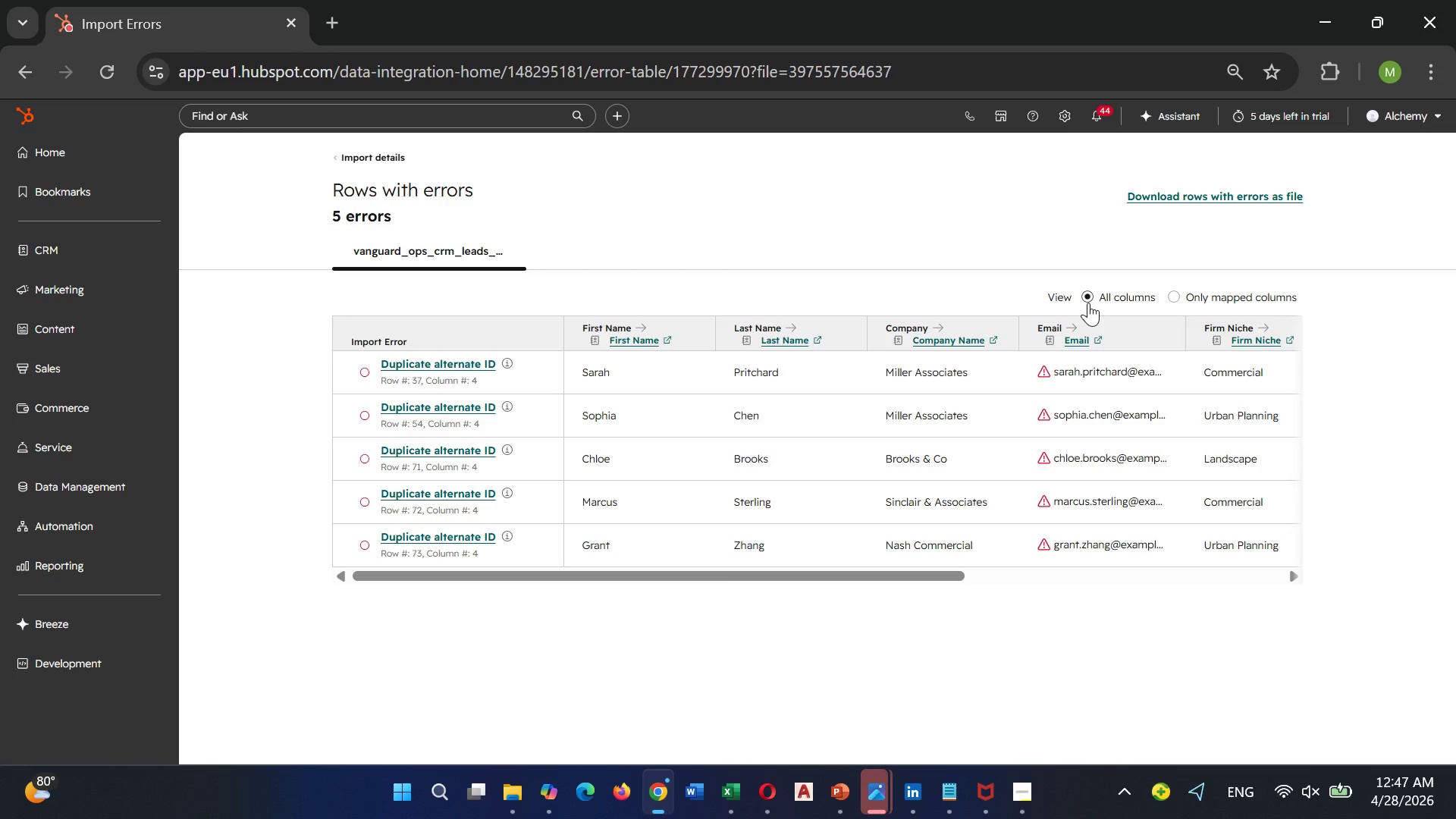 
scroll: coordinate [876, 331], scroll_direction: up, amount: 3.0
 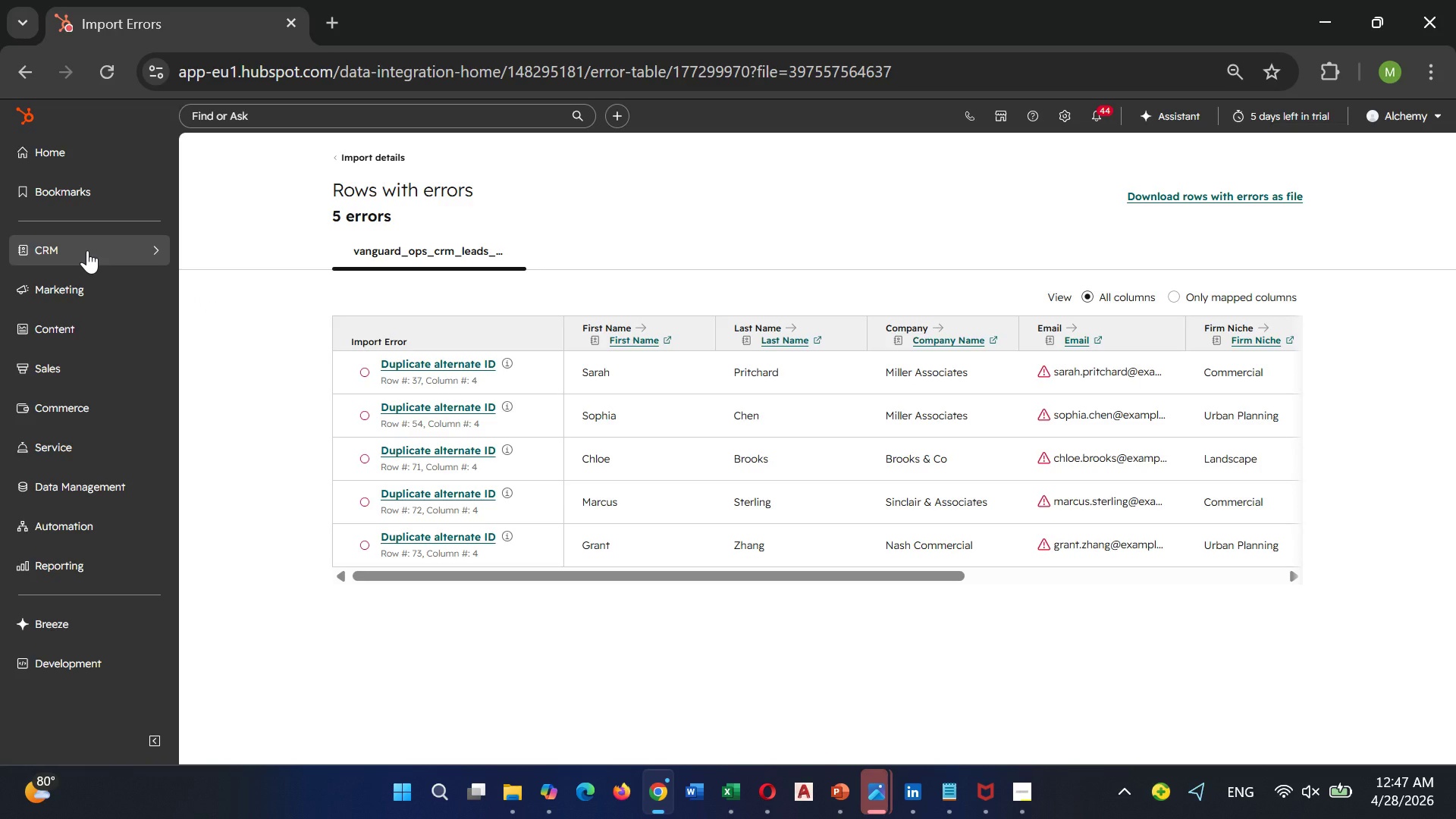 
left_click([87, 250])
 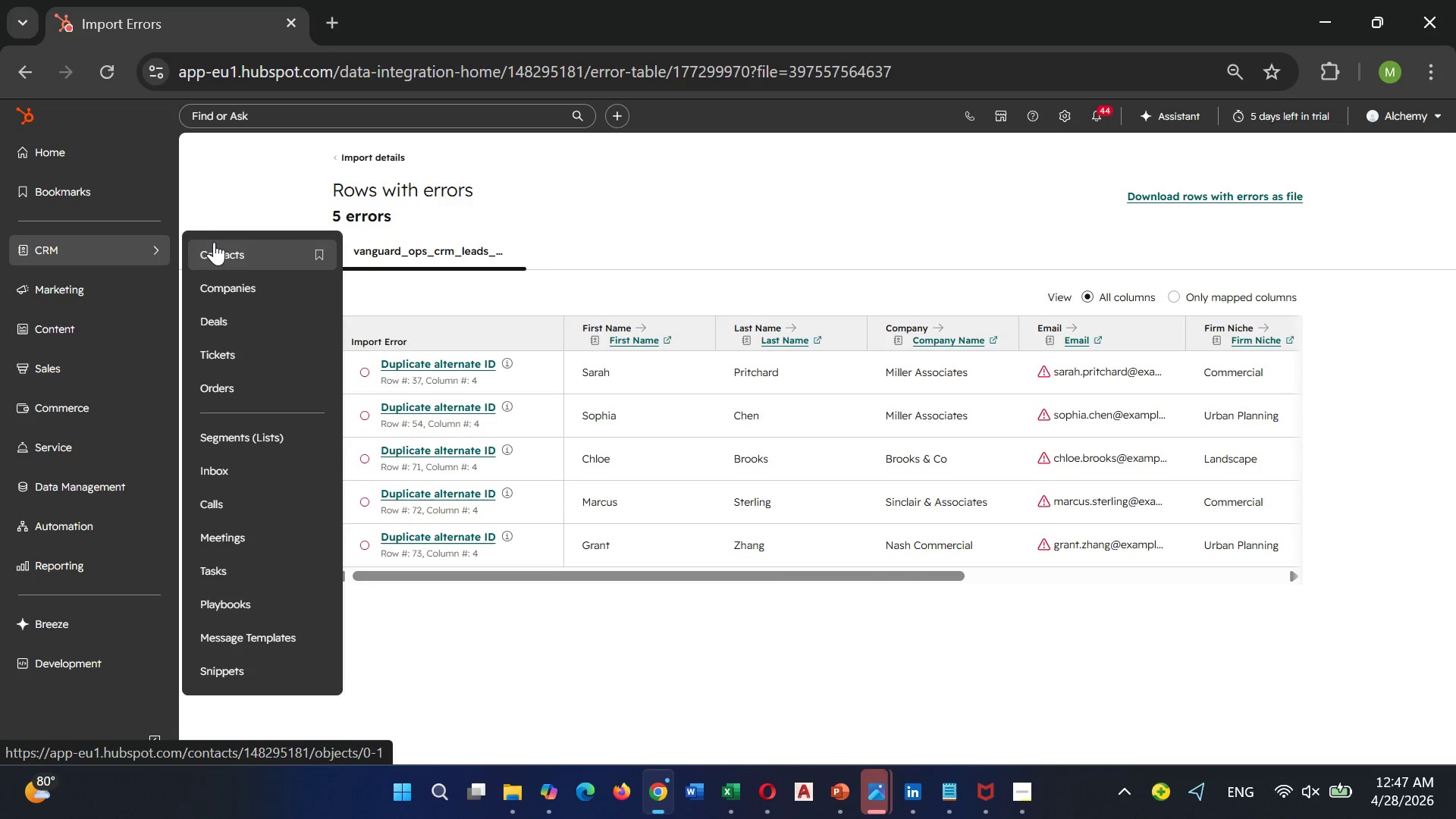 
left_click([214, 242])
 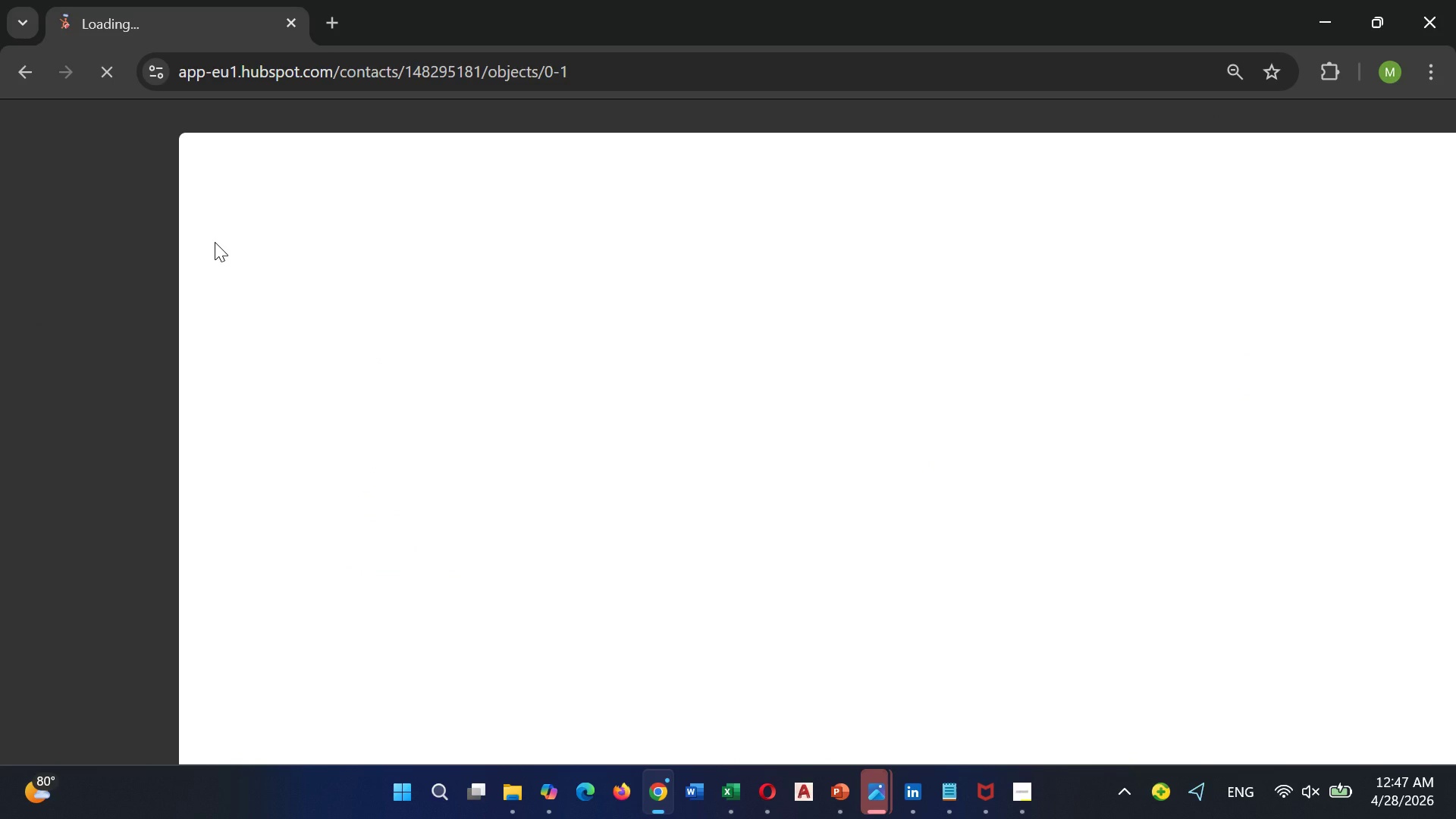 
mouse_move([234, 234])
 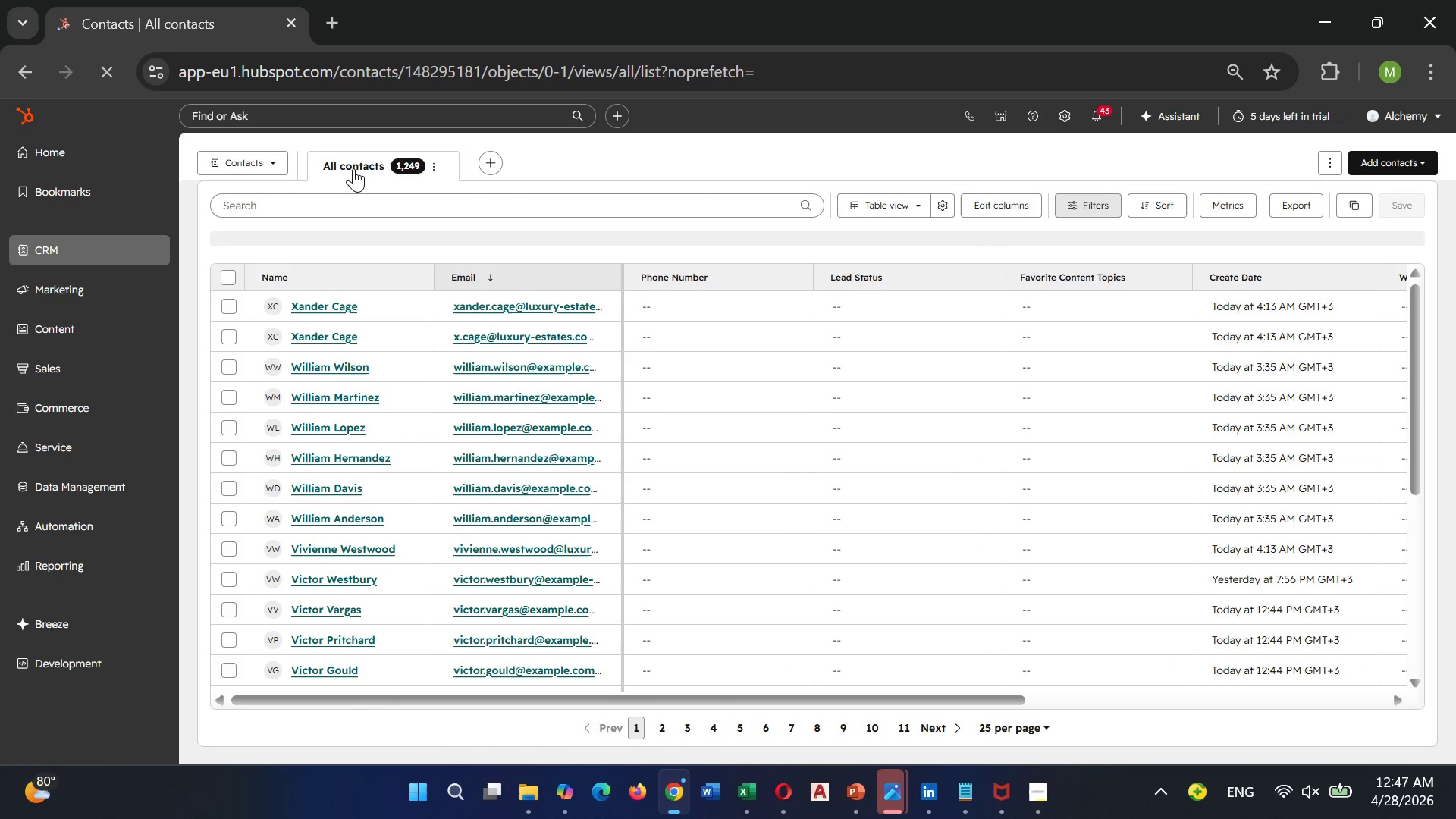 
mouse_move([361, 167])
 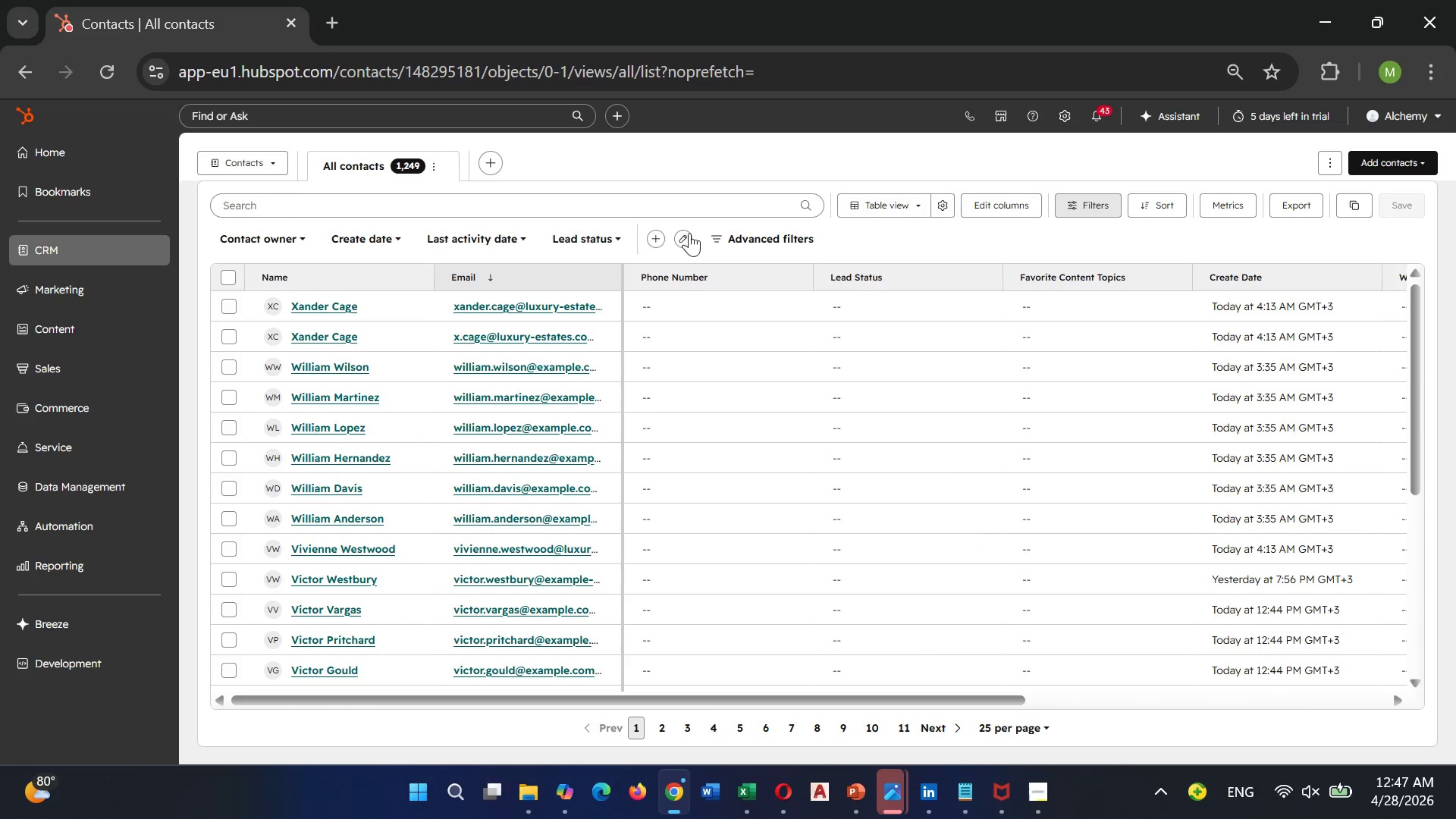 
left_click([743, 242])
 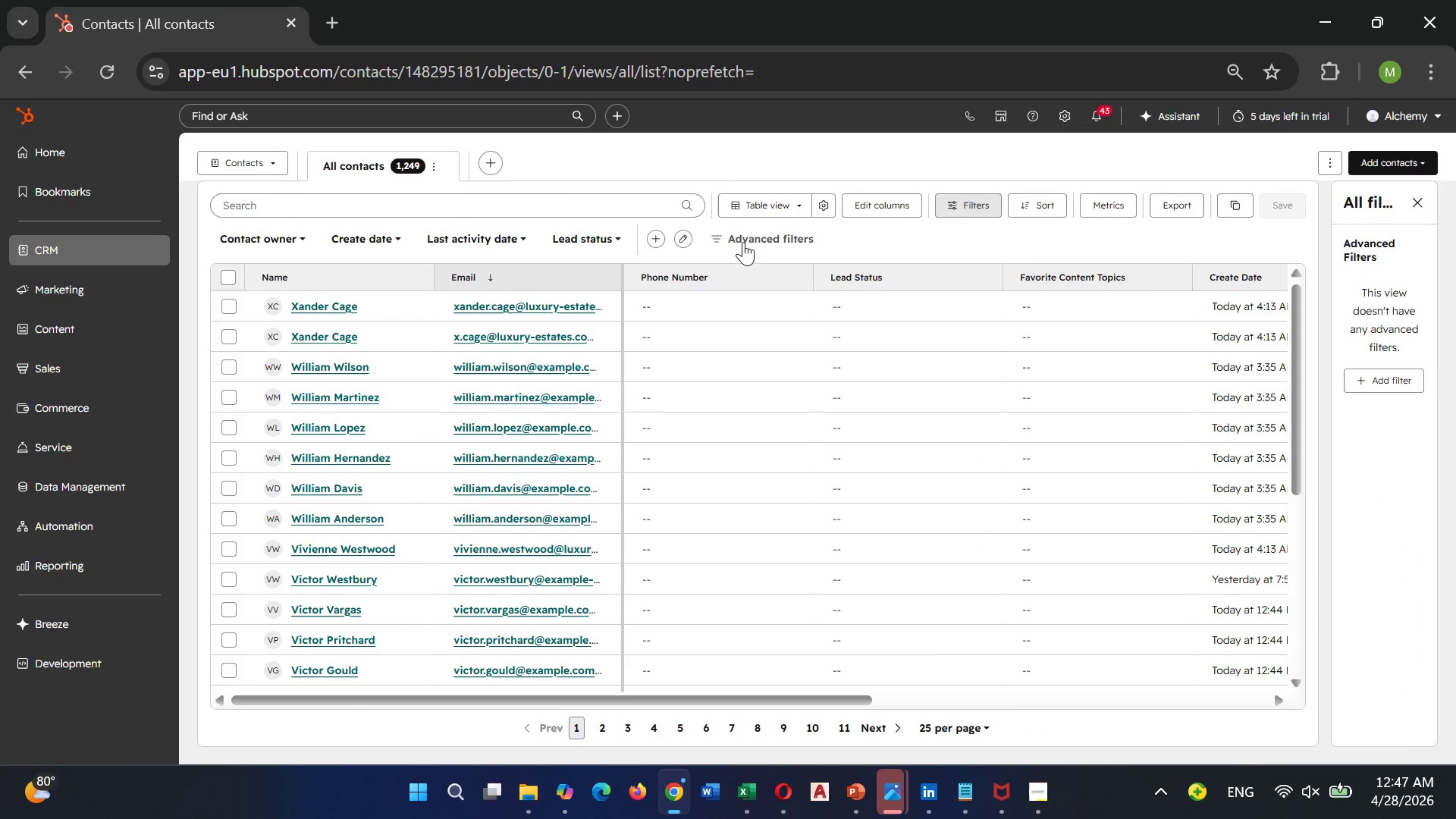 
mouse_move([758, 241])
 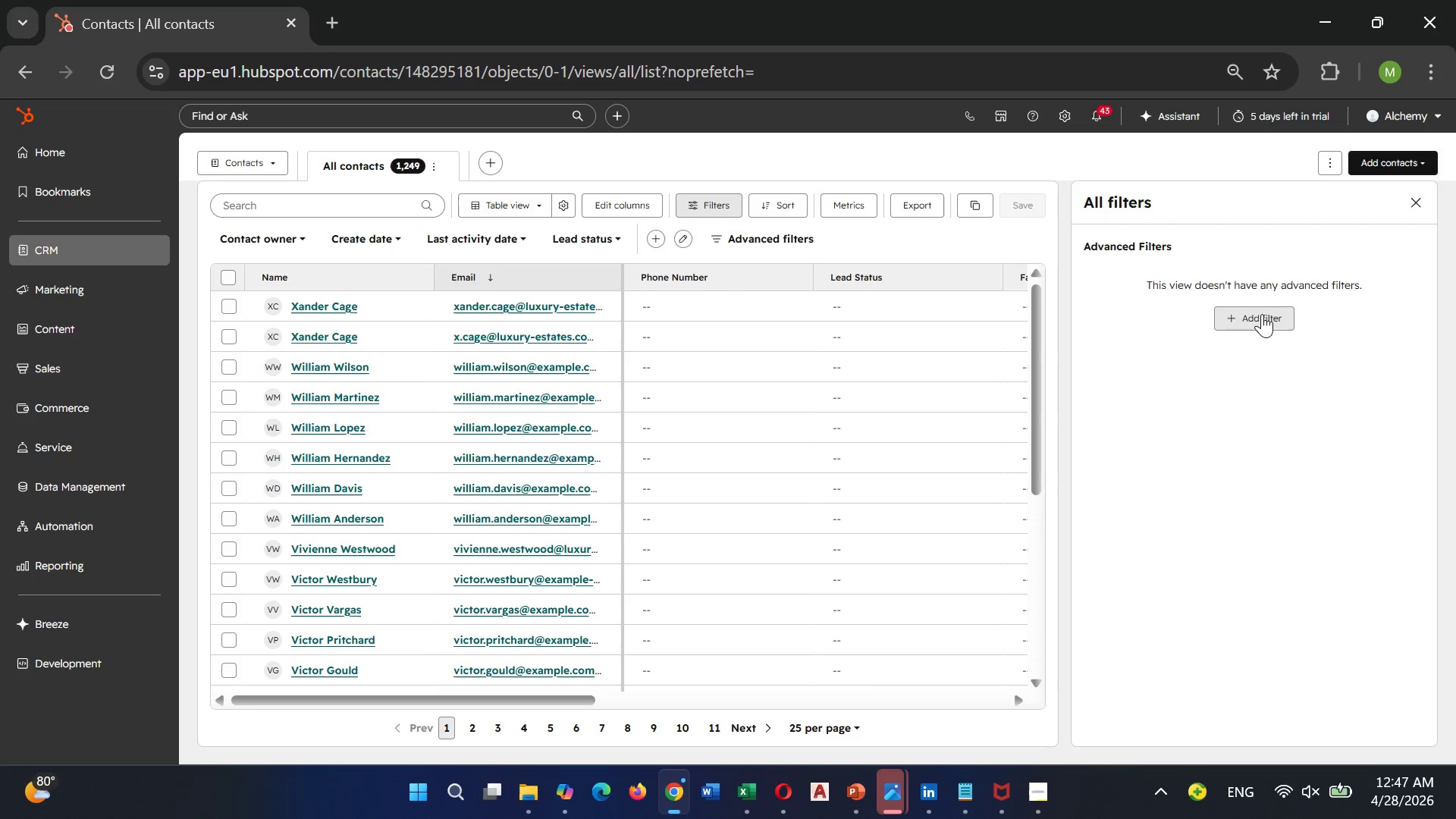 
left_click([1262, 314])
 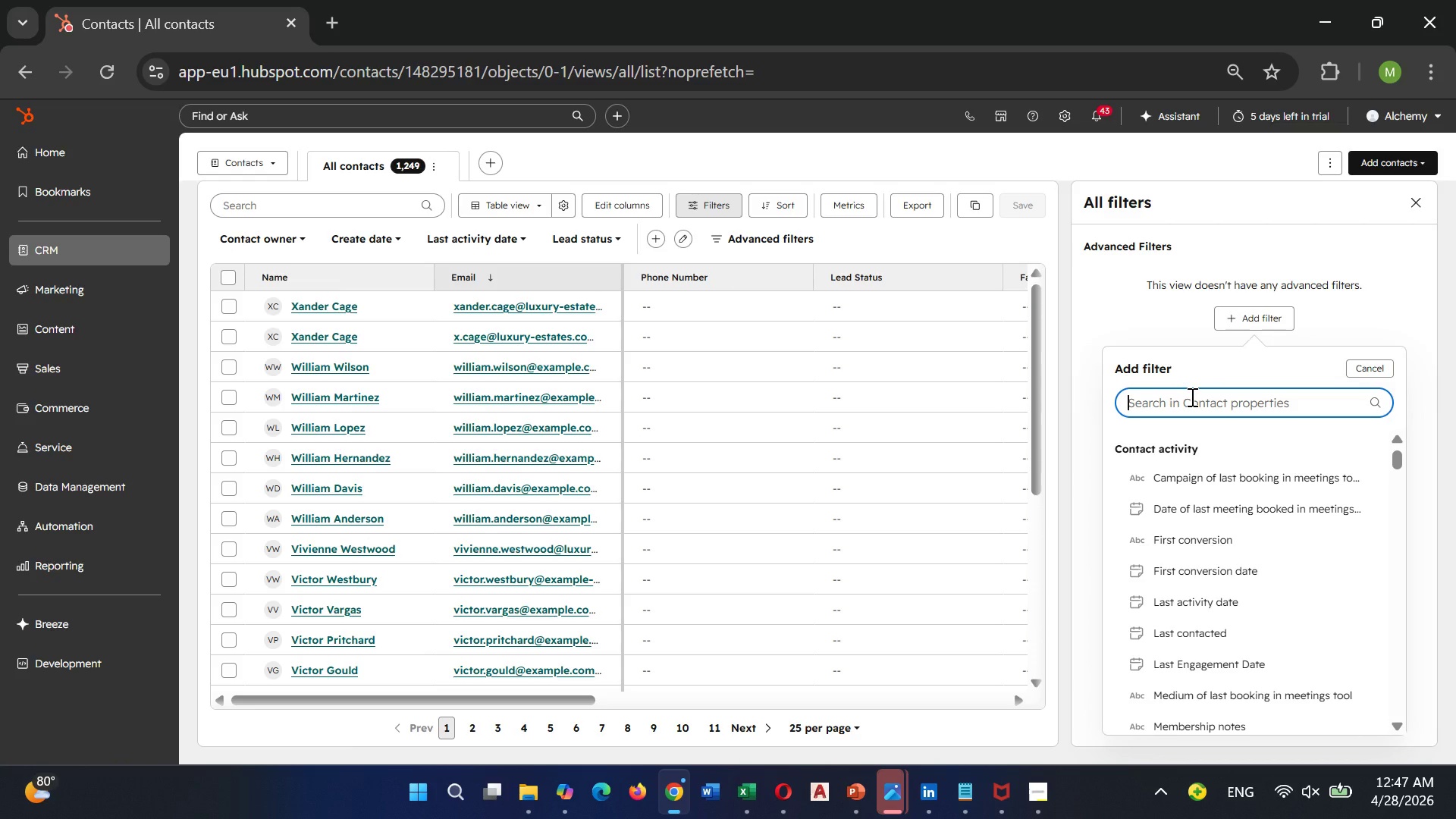 
wait(7.52)
 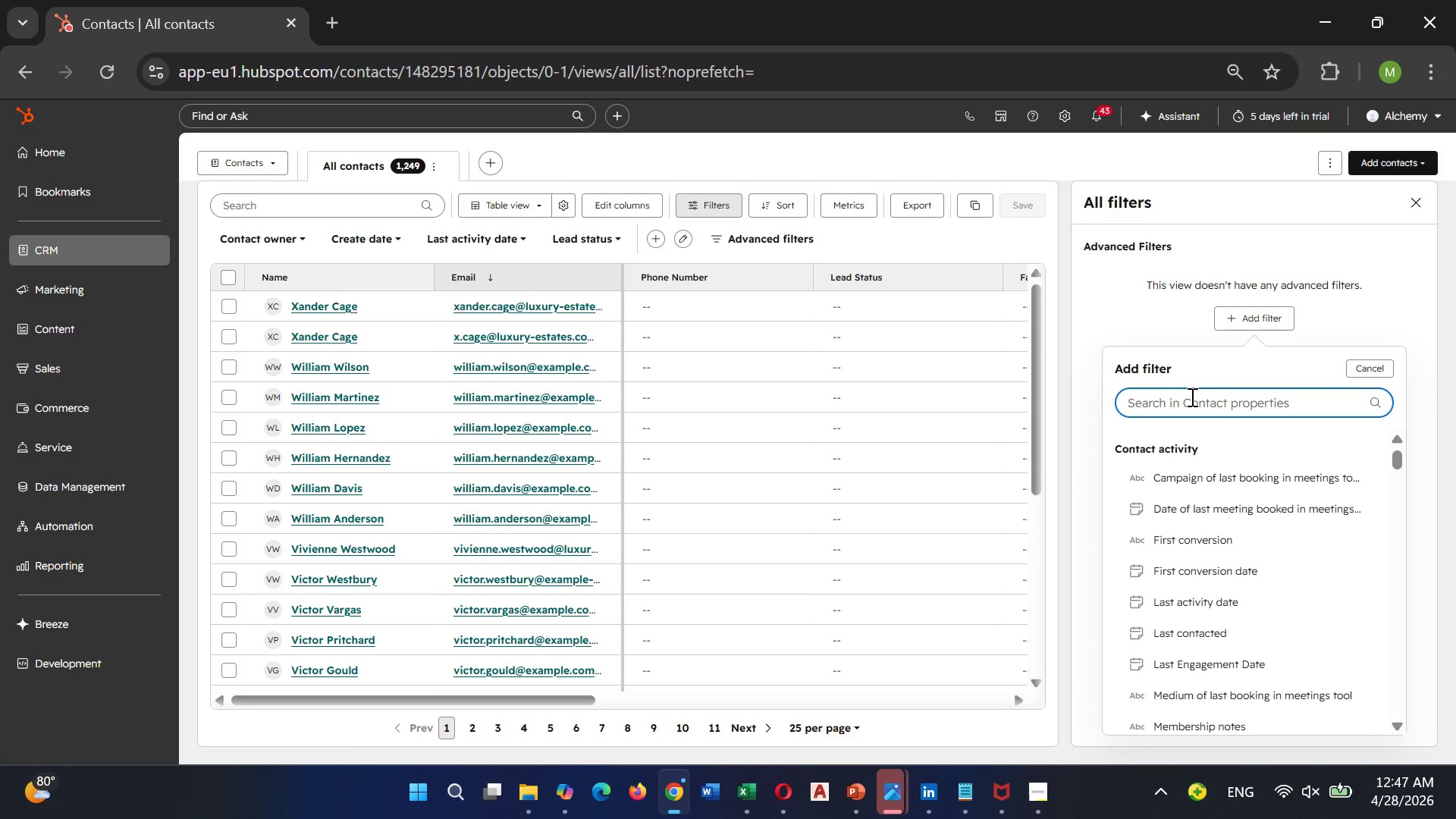 
key(T)
 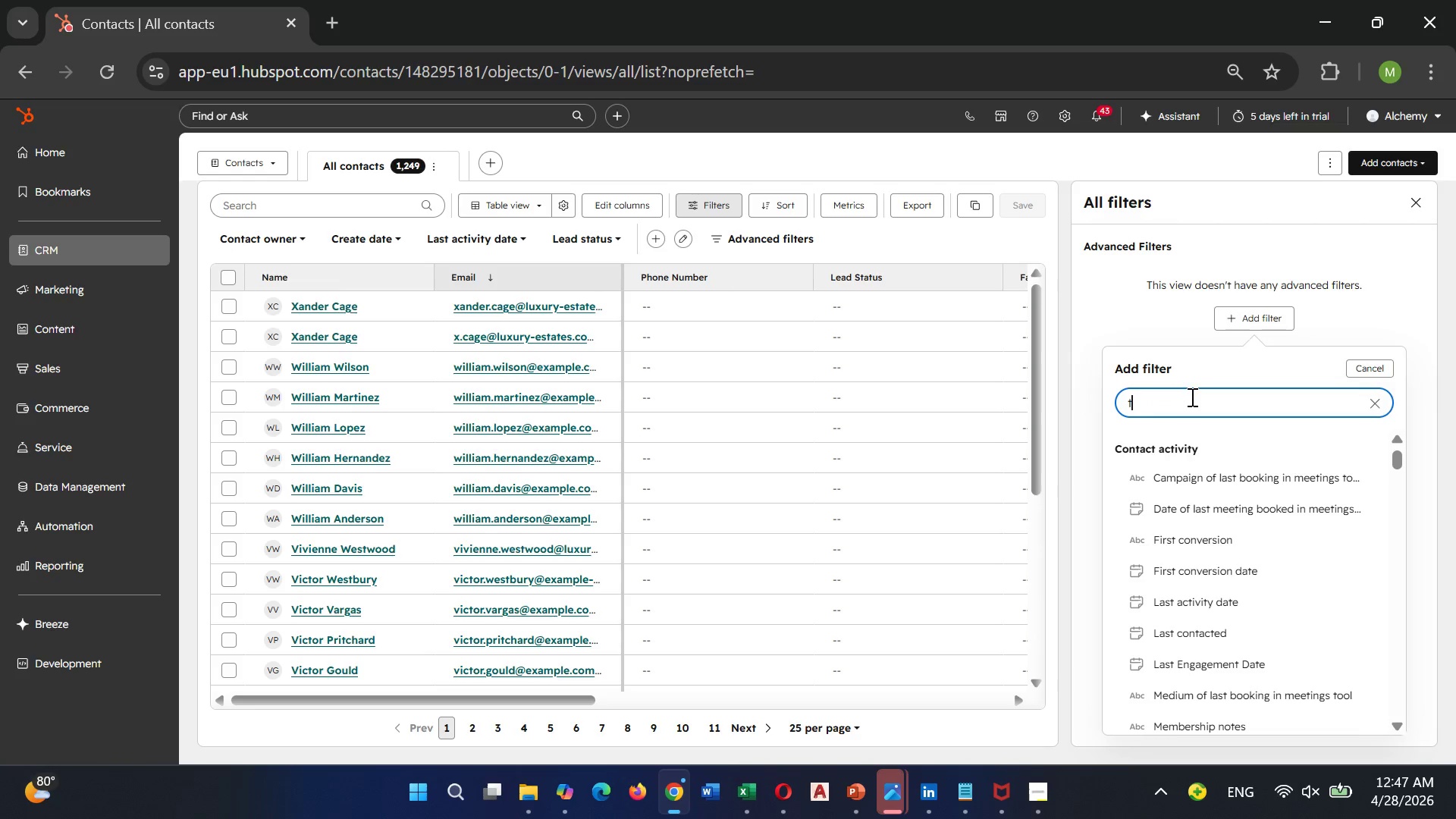 
key(Backspace)
 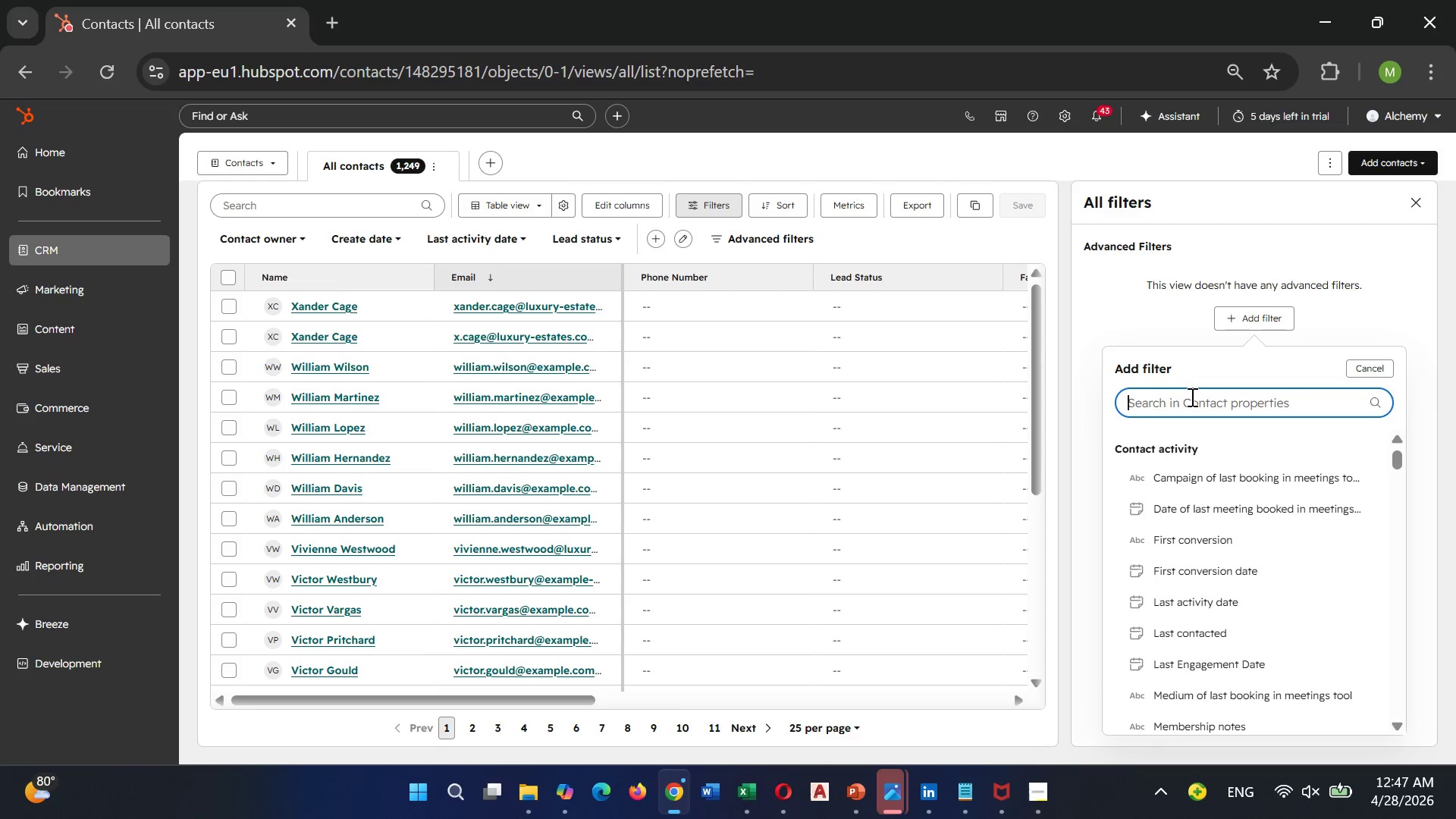 
wait(29.33)
 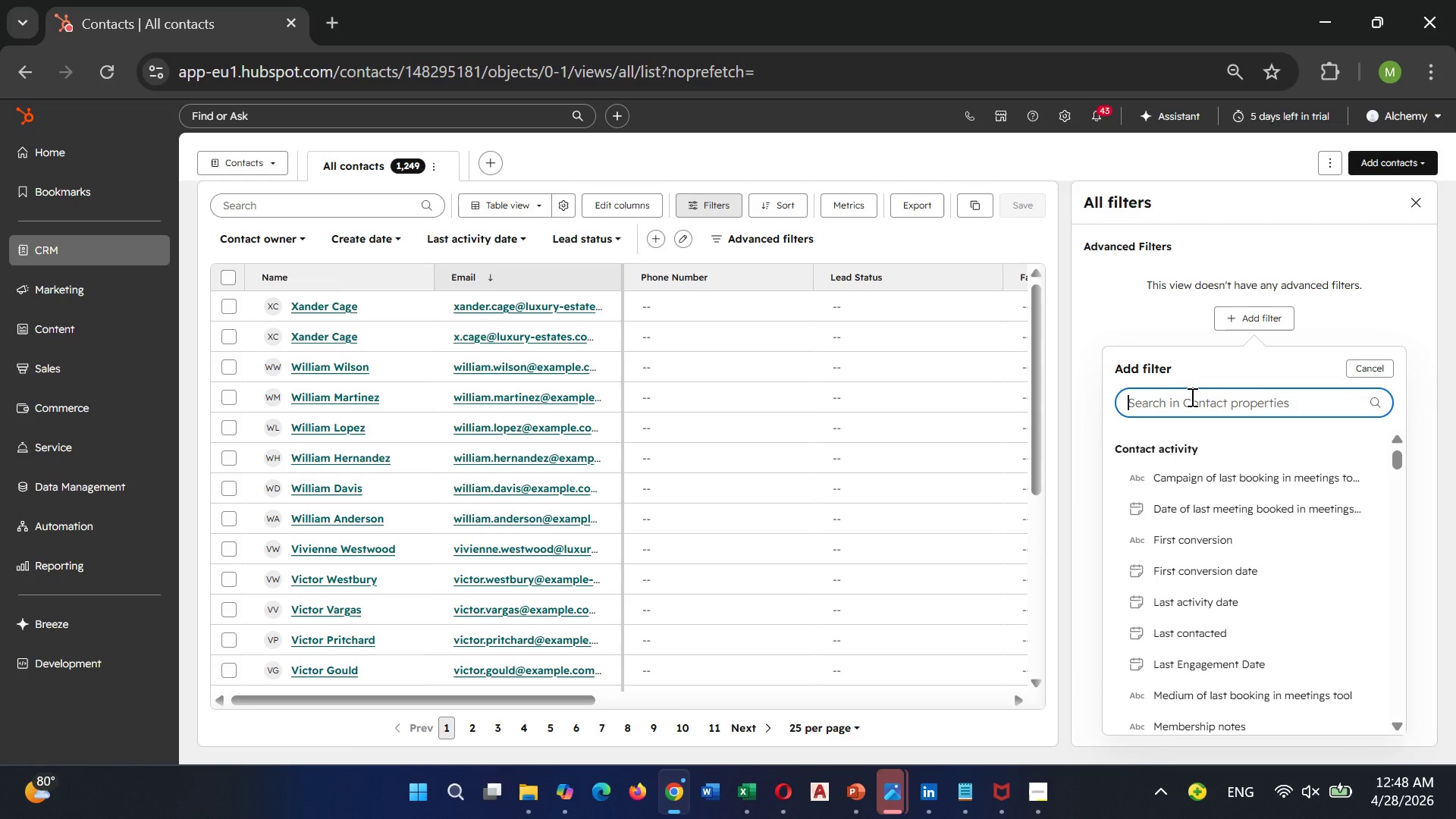 
type(Opra)
 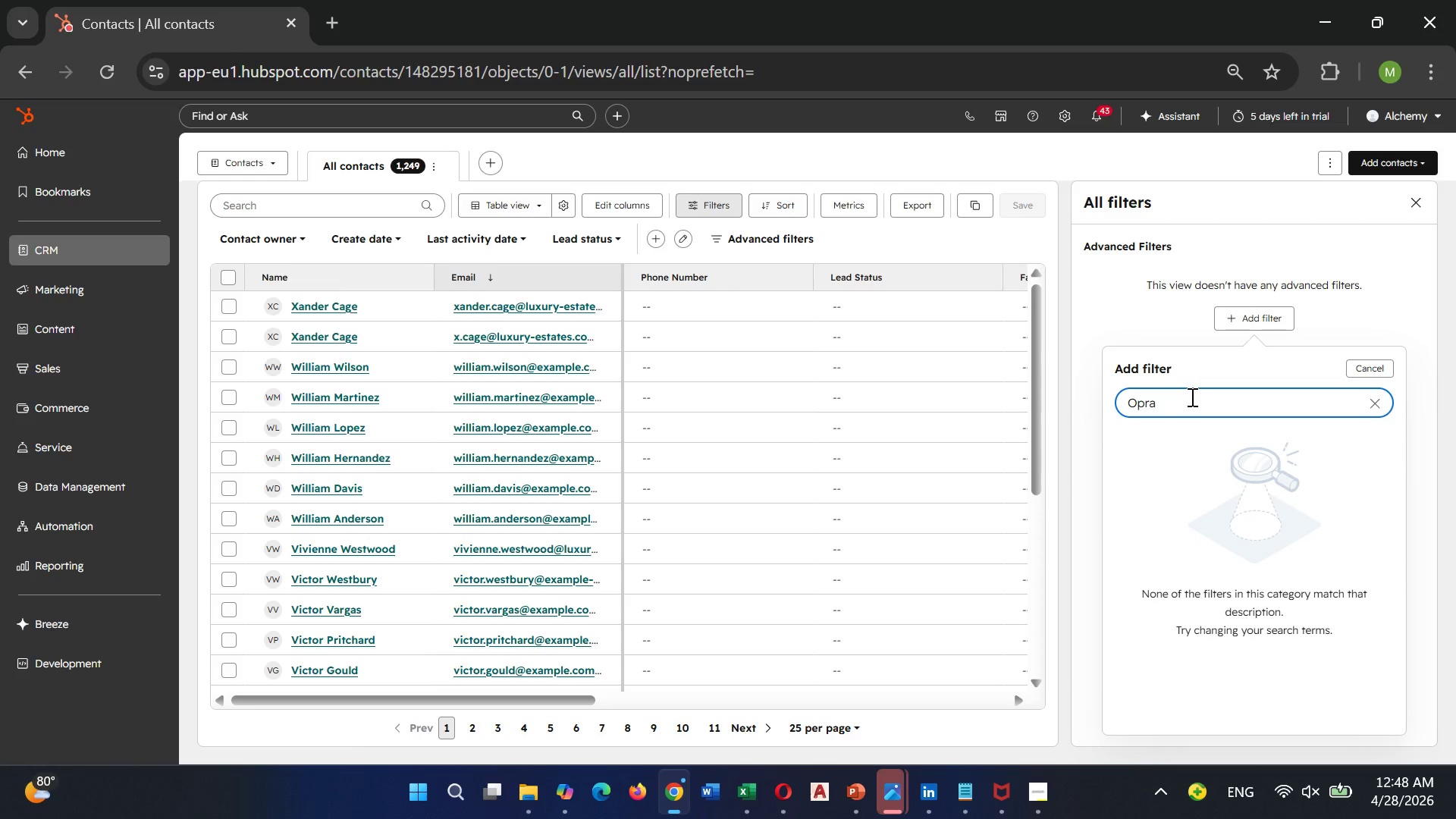 
hold_key(key=Backspace, duration=0.81)
 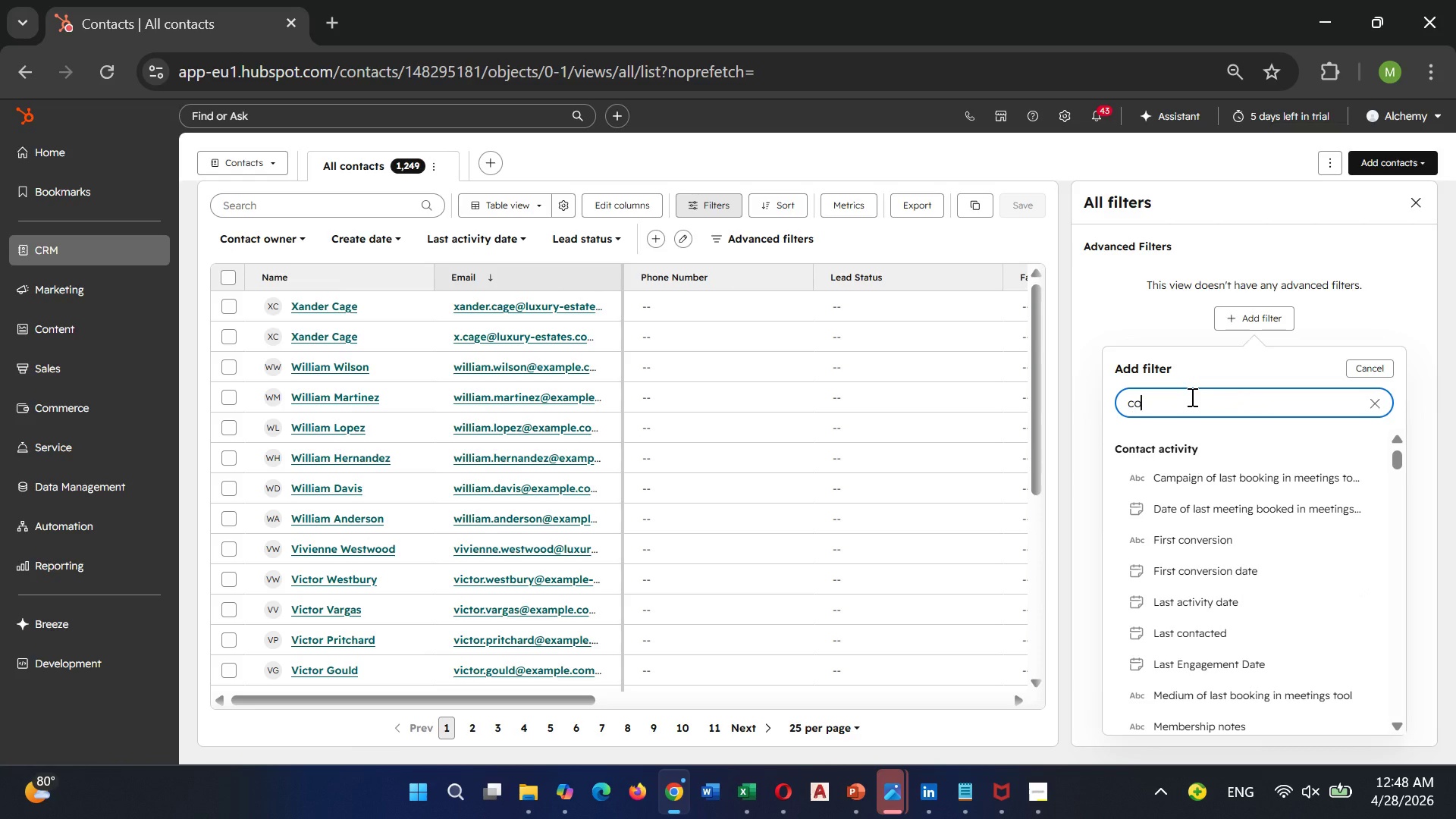 
type(conta)
 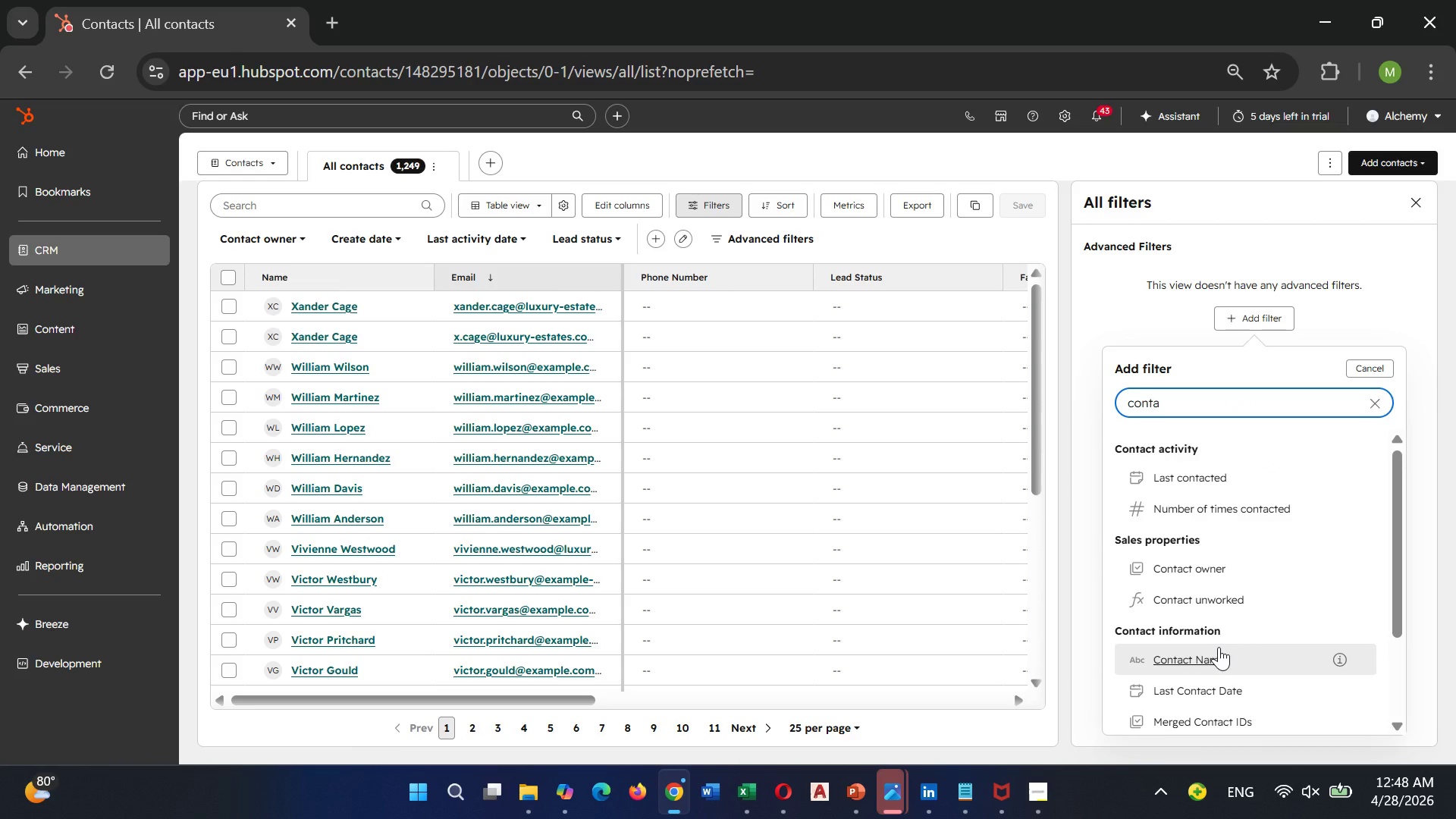 
type(ct pro)
 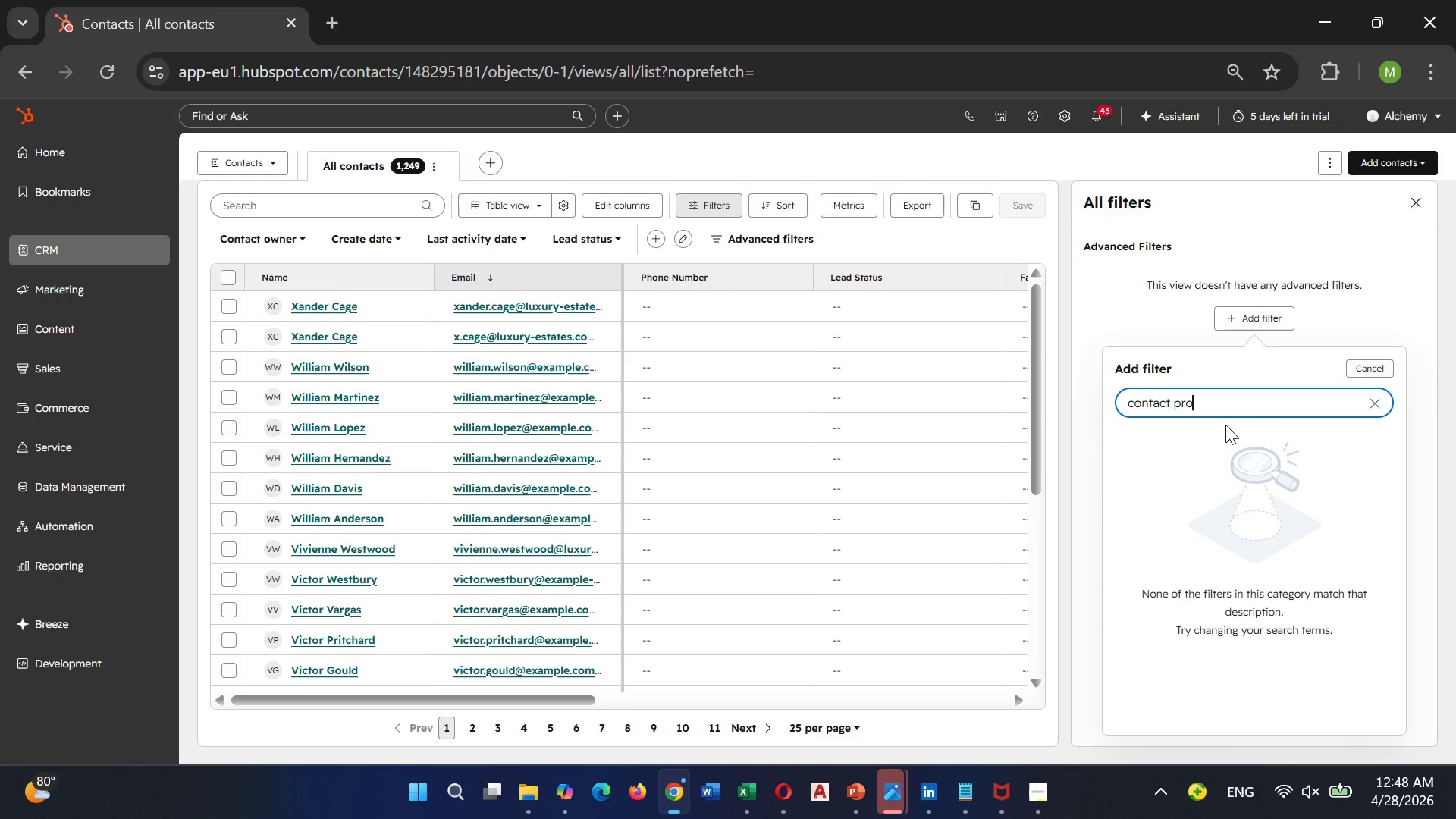 
wait(6.67)
 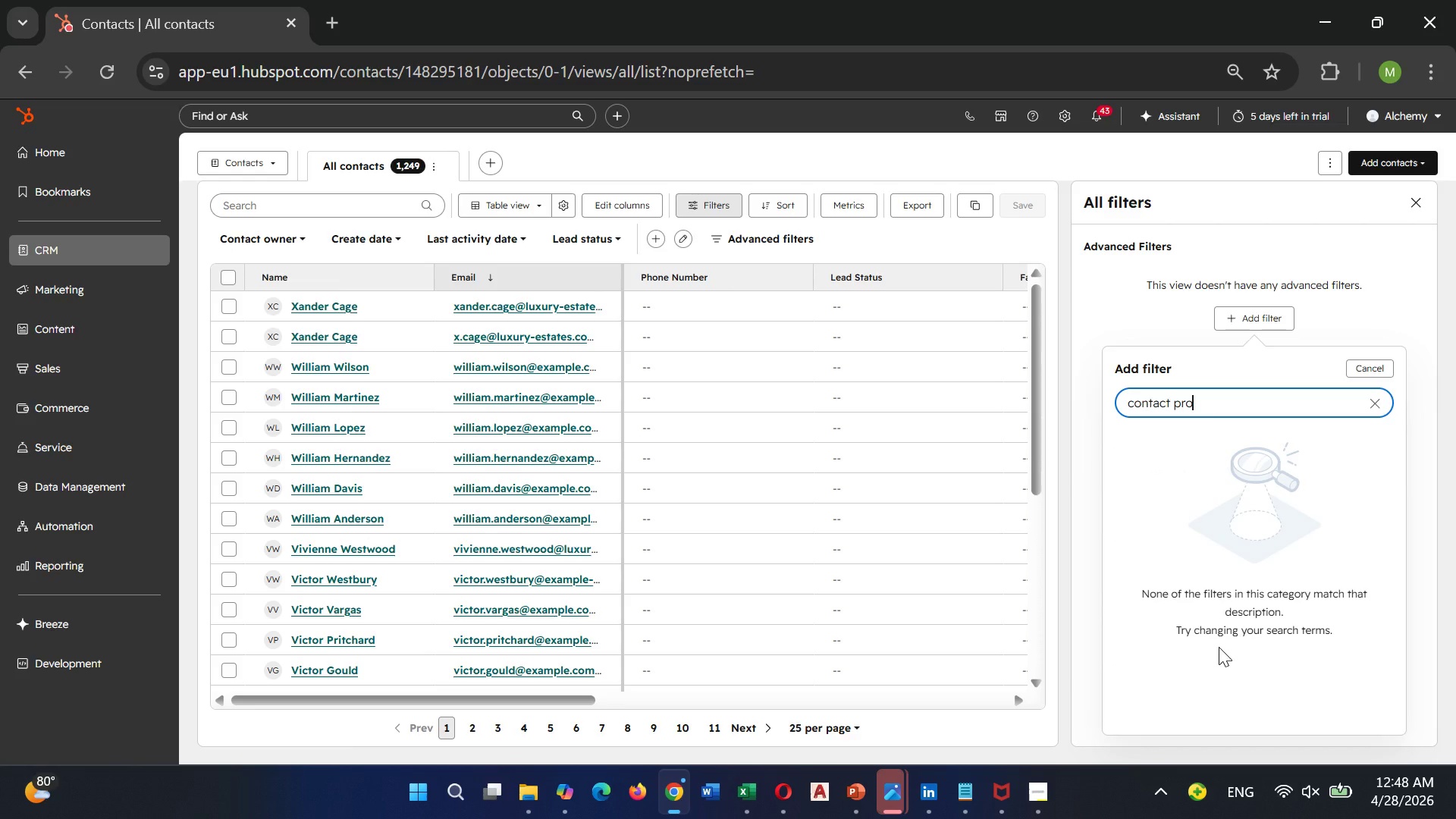 
left_click([1374, 403])
 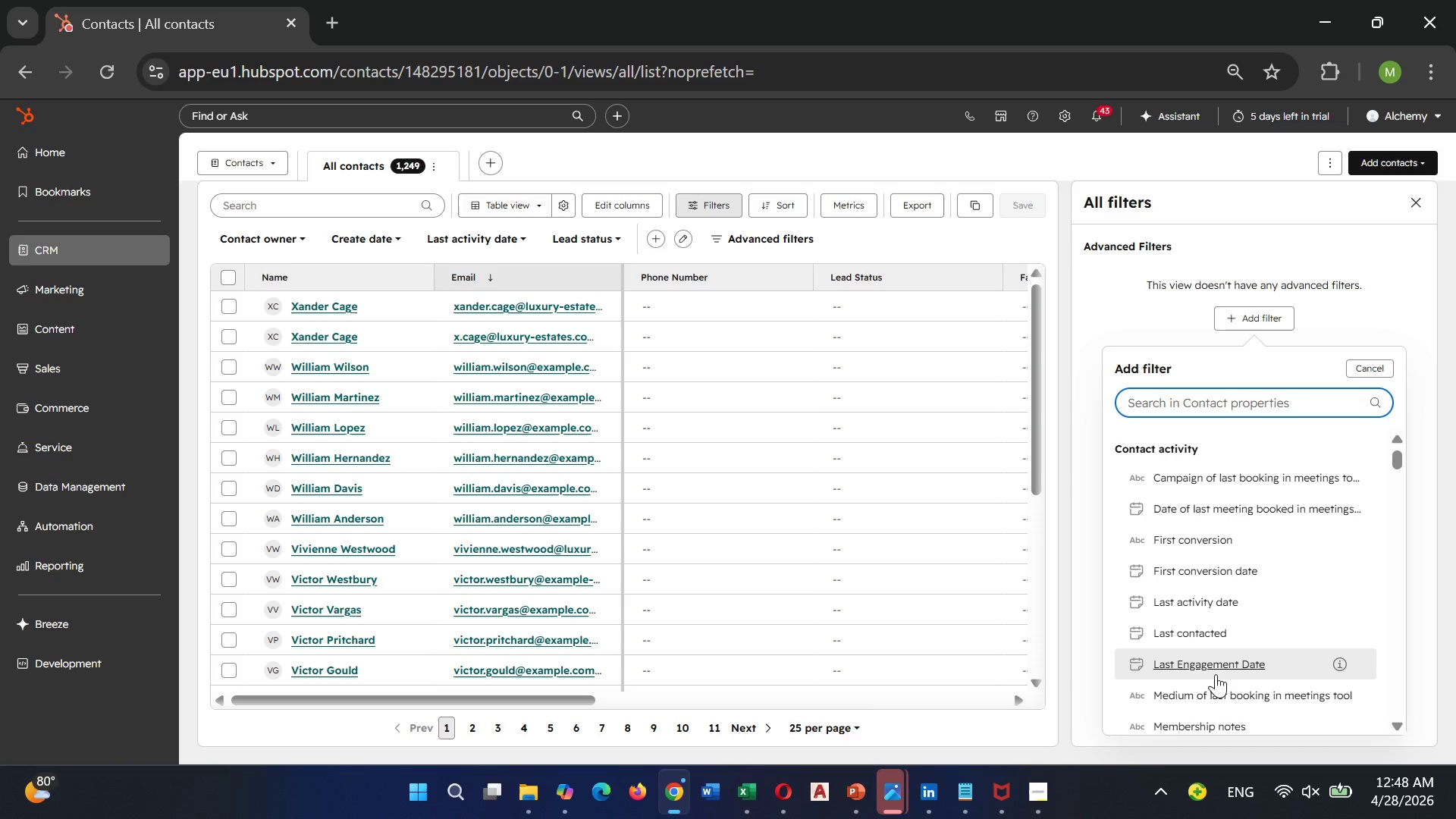 
scroll: coordinate [1222, 624], scroll_direction: down, amount: 8.0
 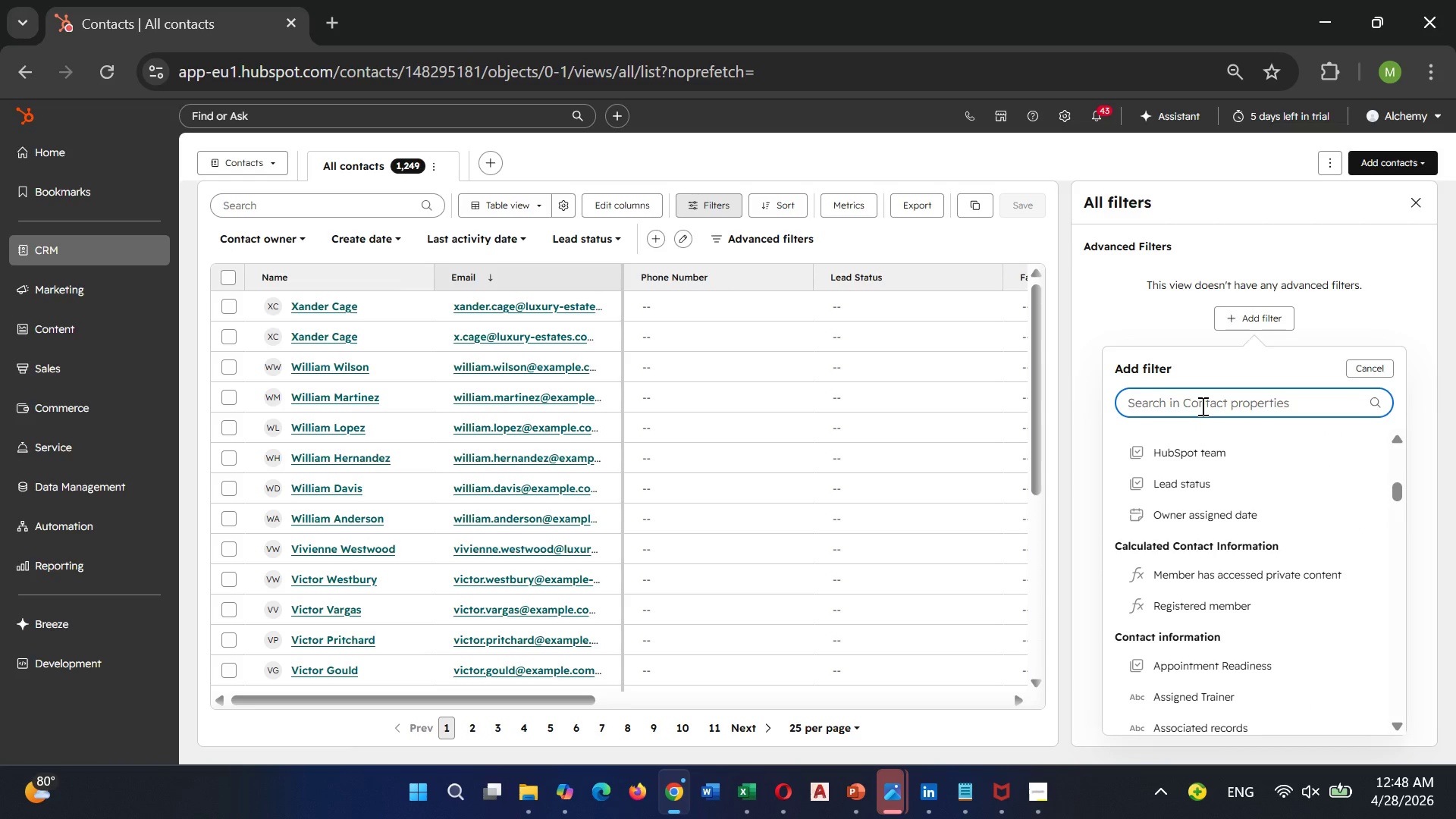 
type(proprt)
 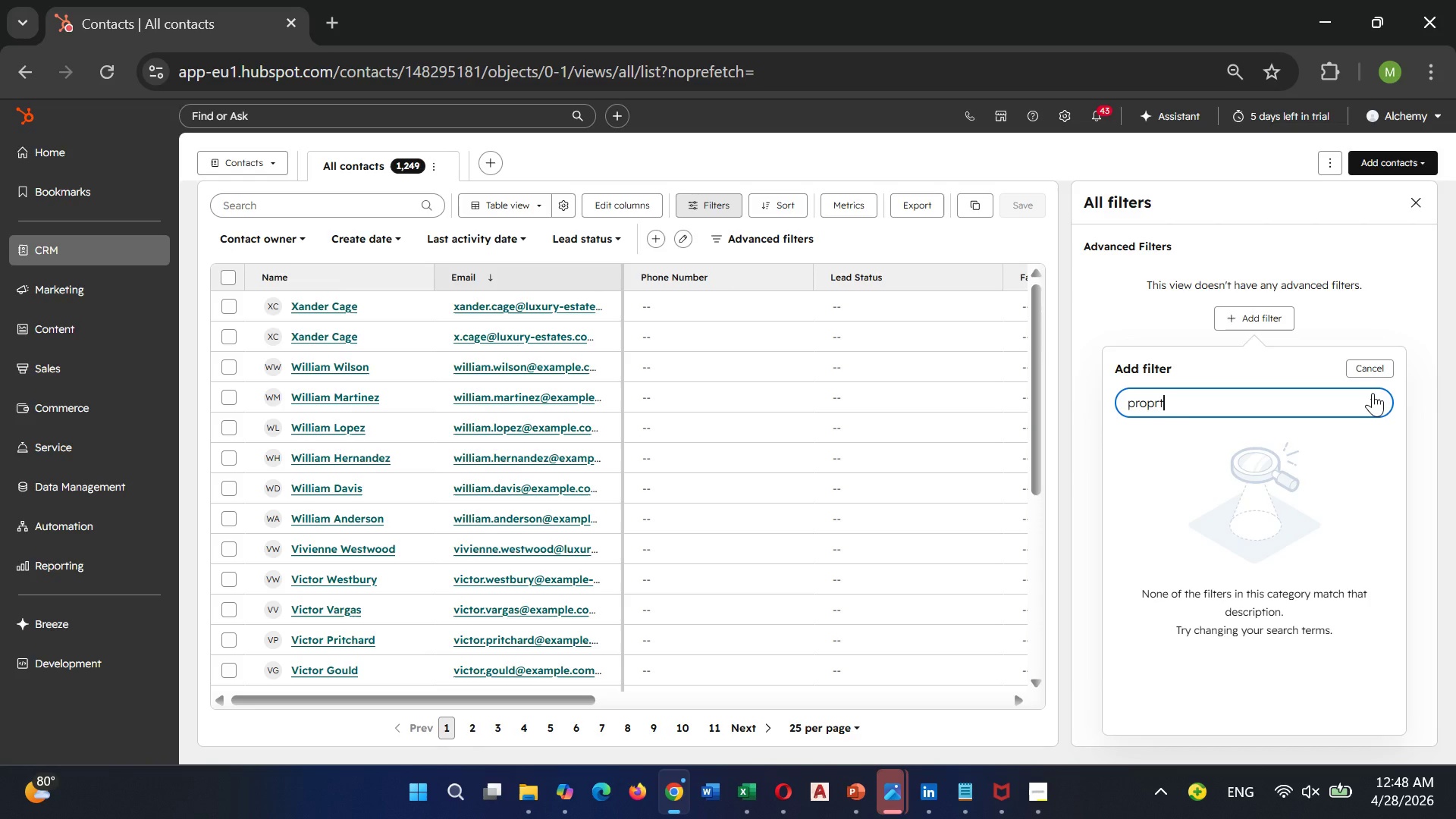 
left_click([1373, 394])
 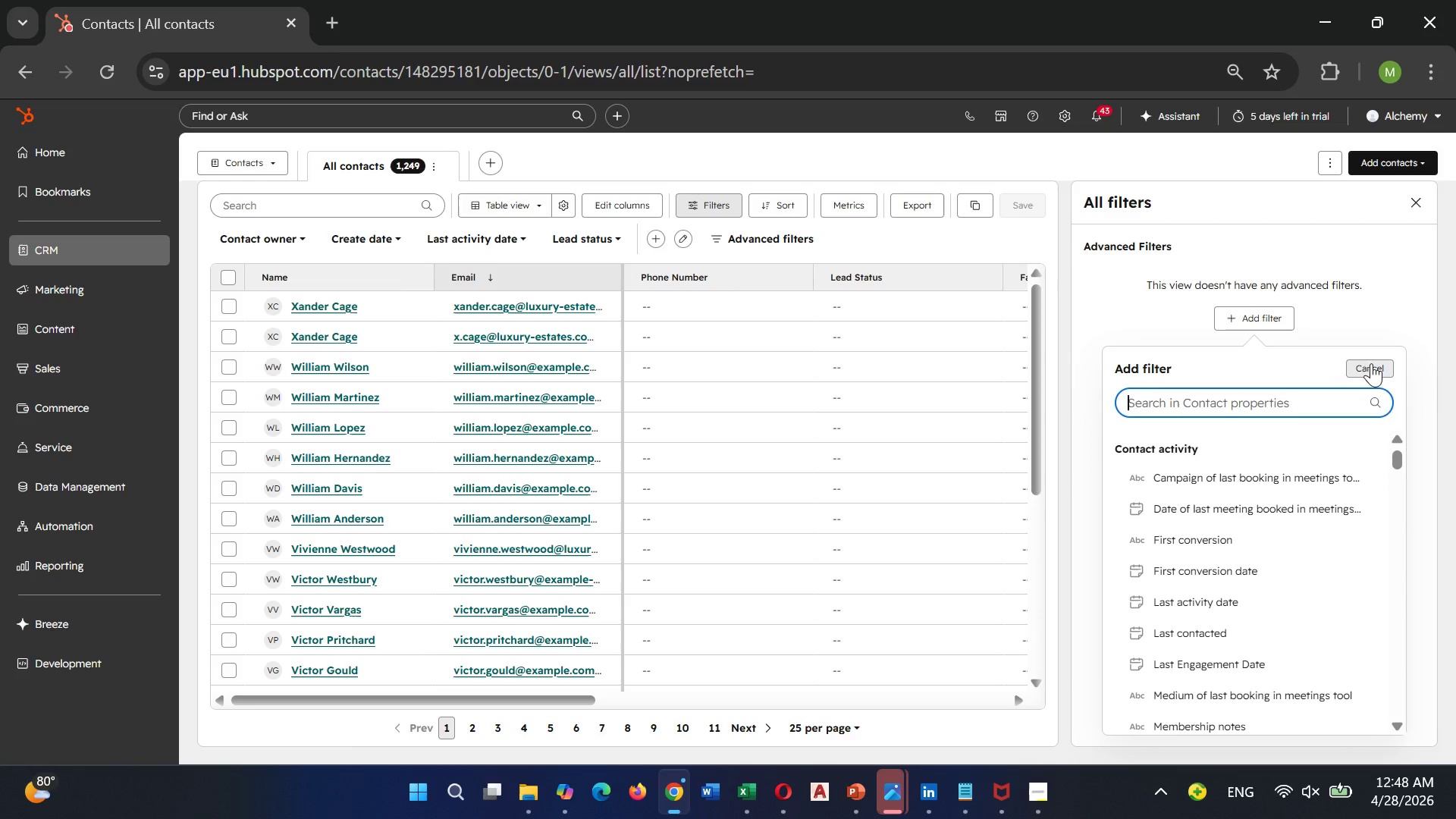 
left_click([1371, 363])
 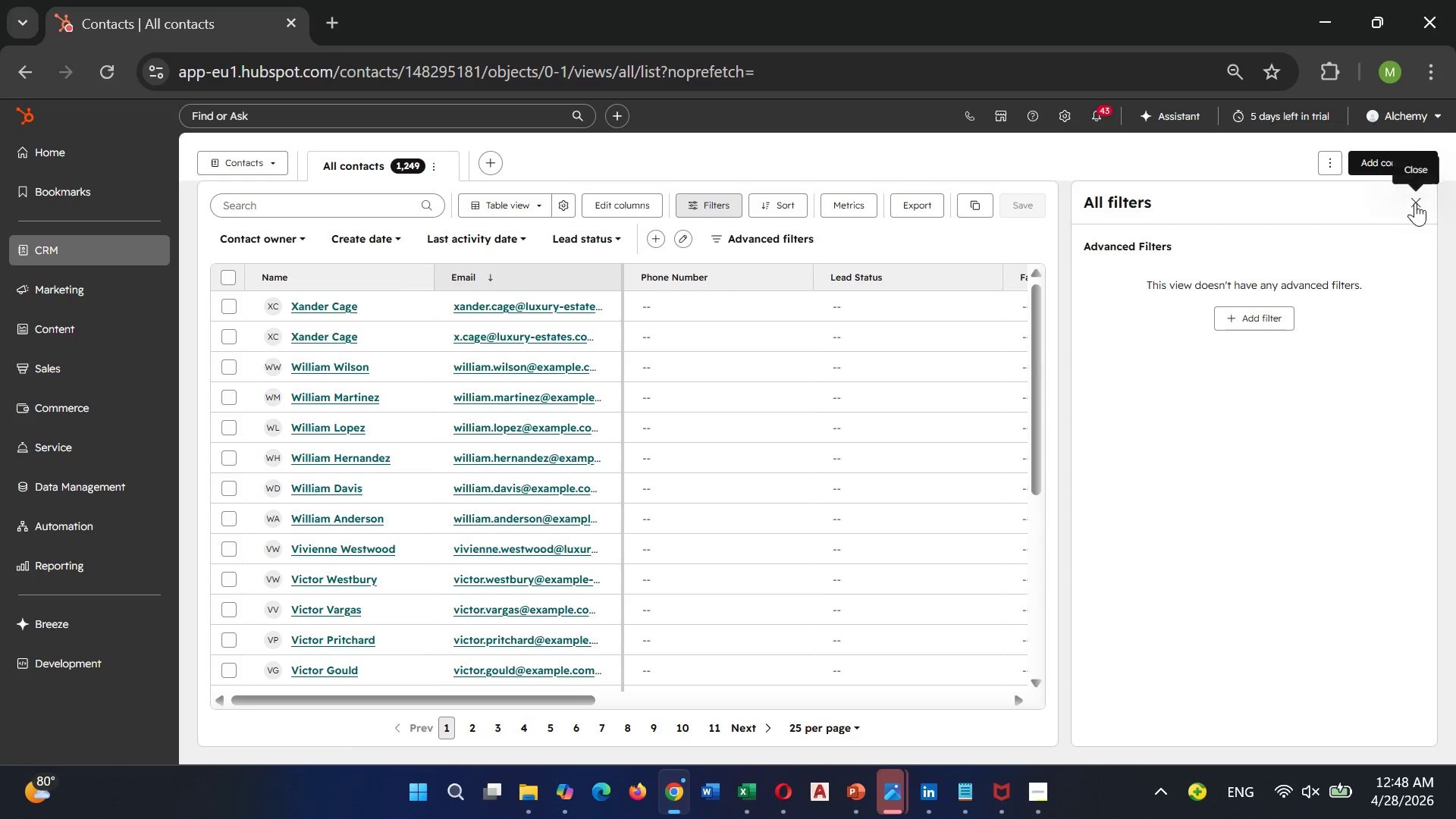 
left_click([1415, 202])
 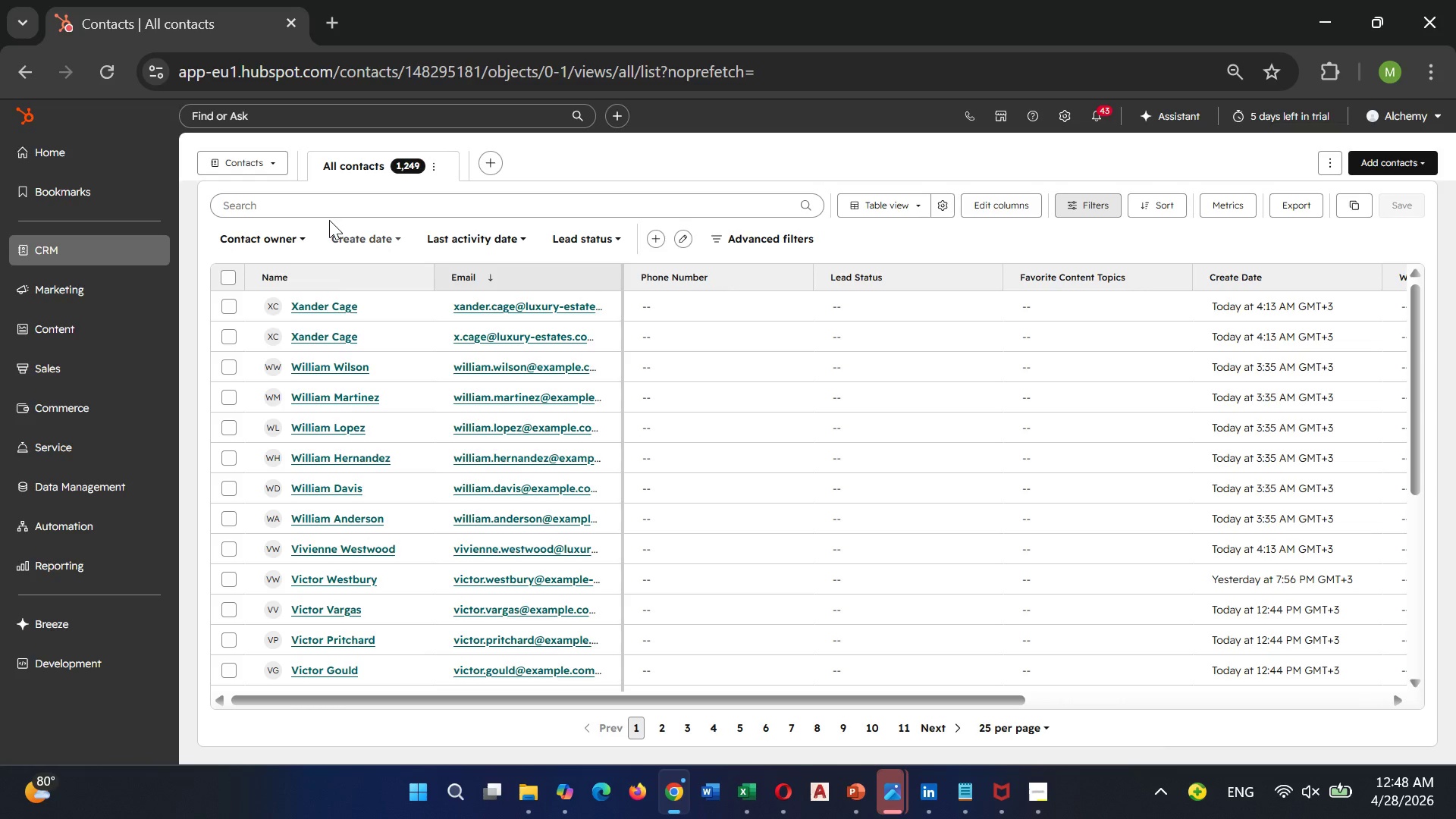 
wait(6.05)
 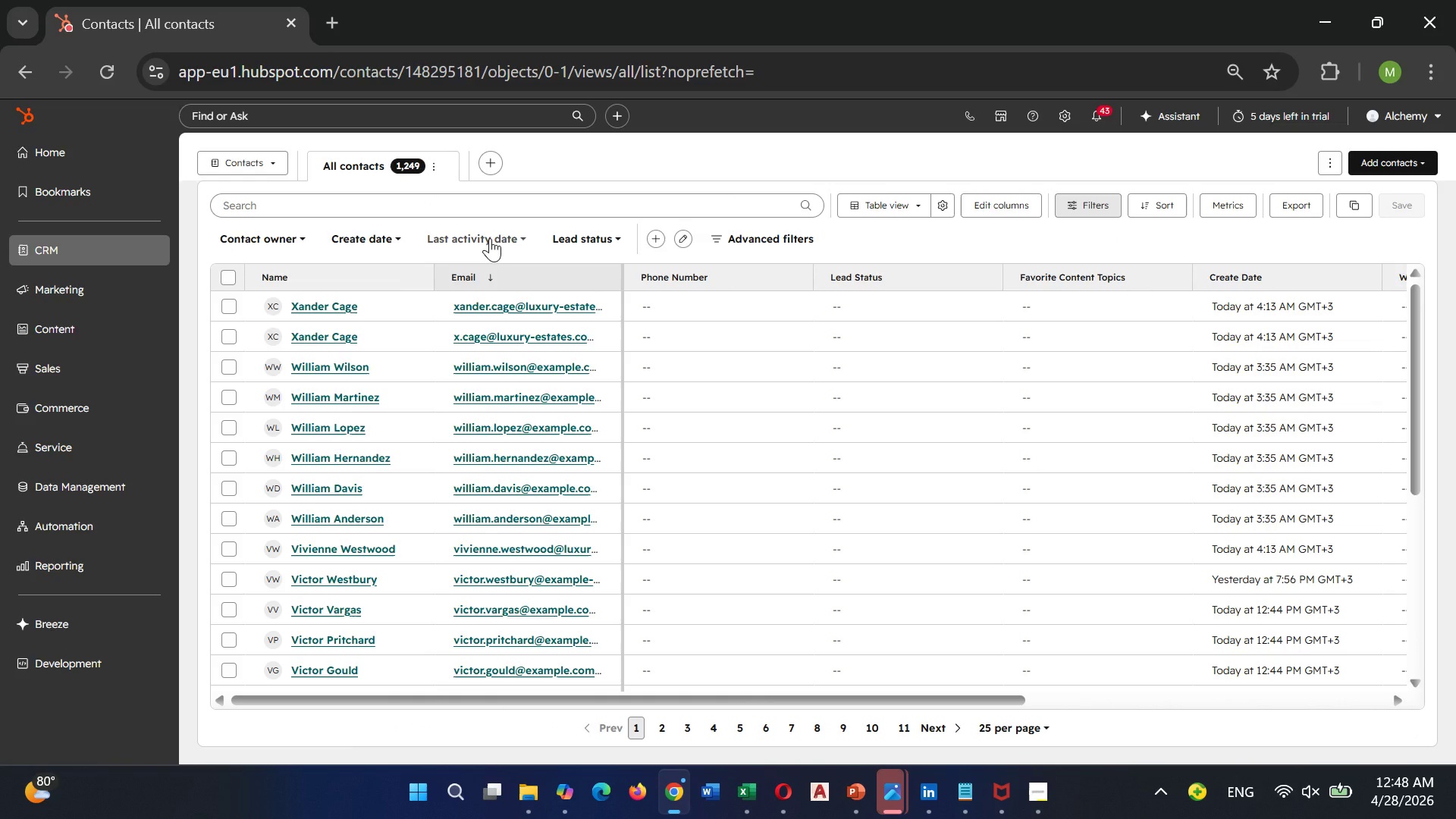 
left_click([287, 239])
 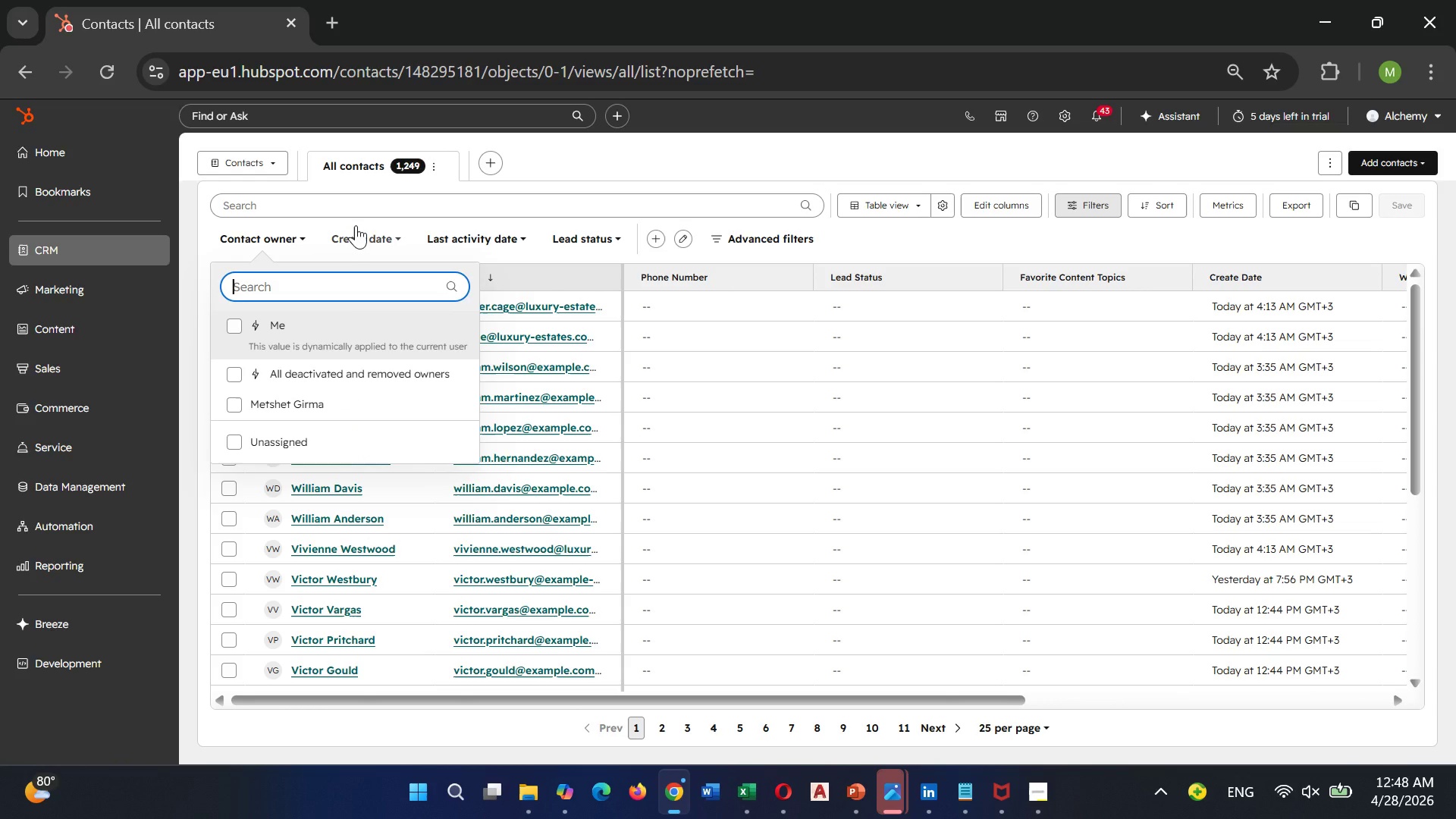 
left_click([354, 234])
 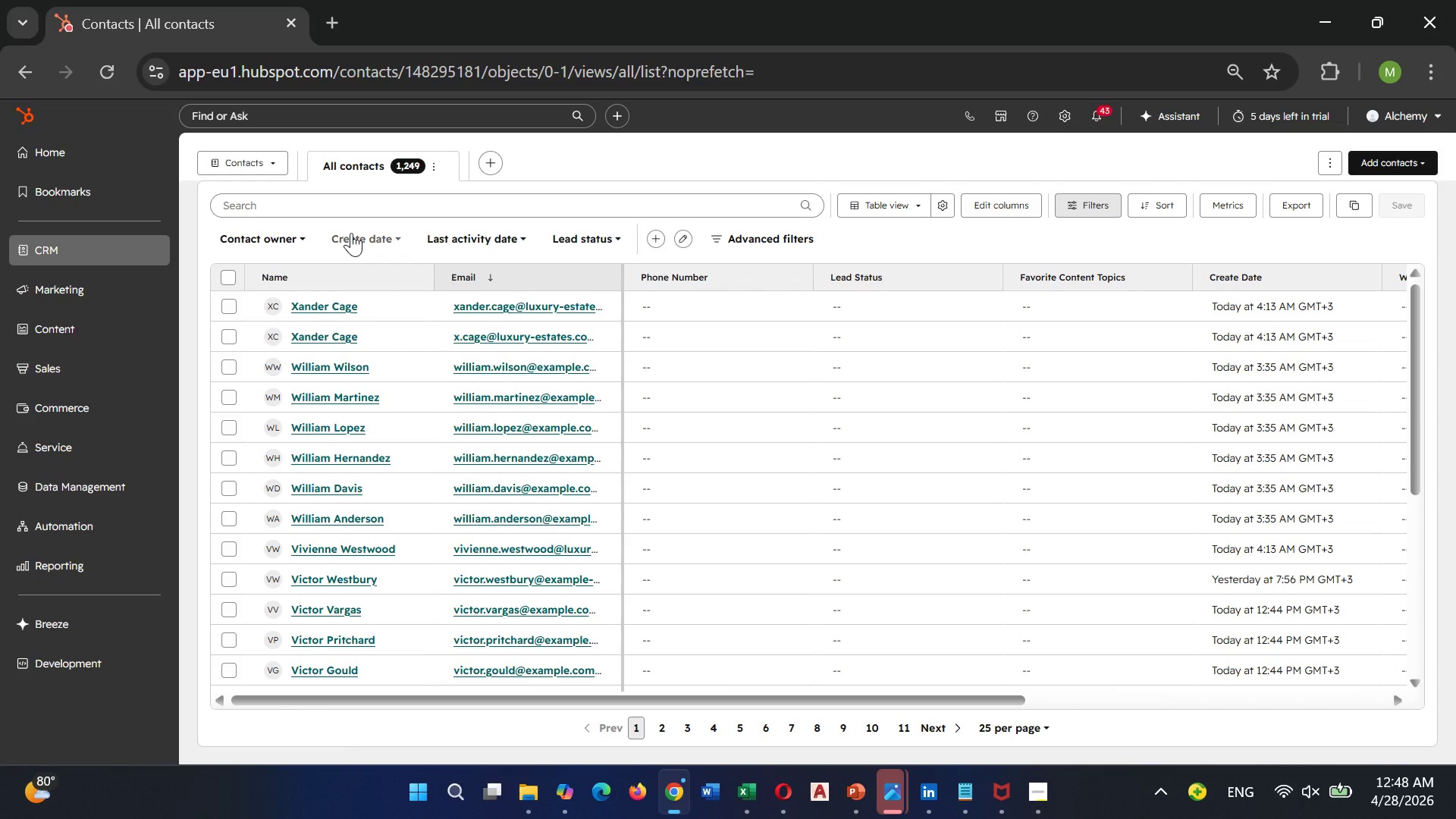 
left_click([351, 233])
 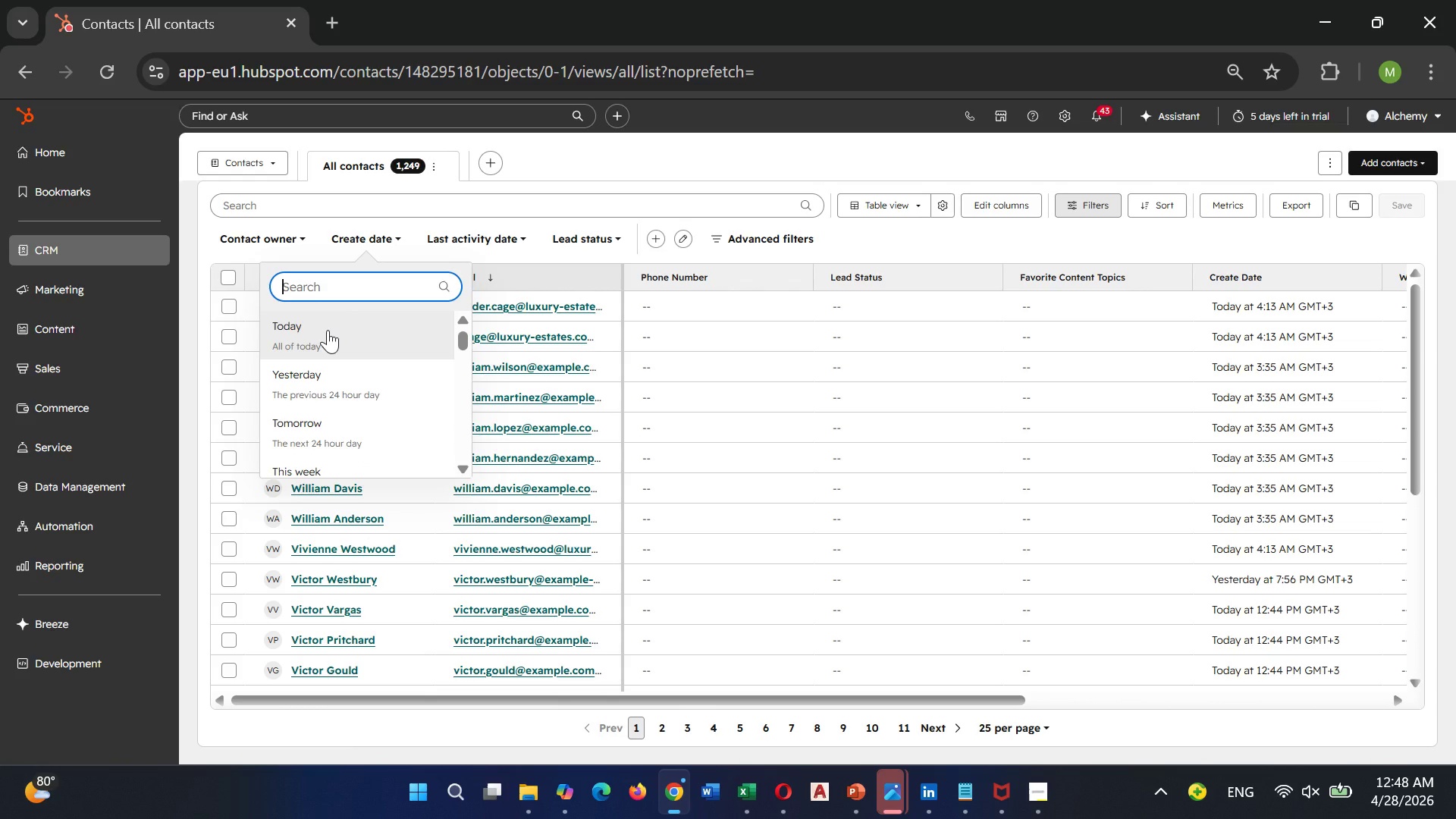 
left_click([328, 330])
 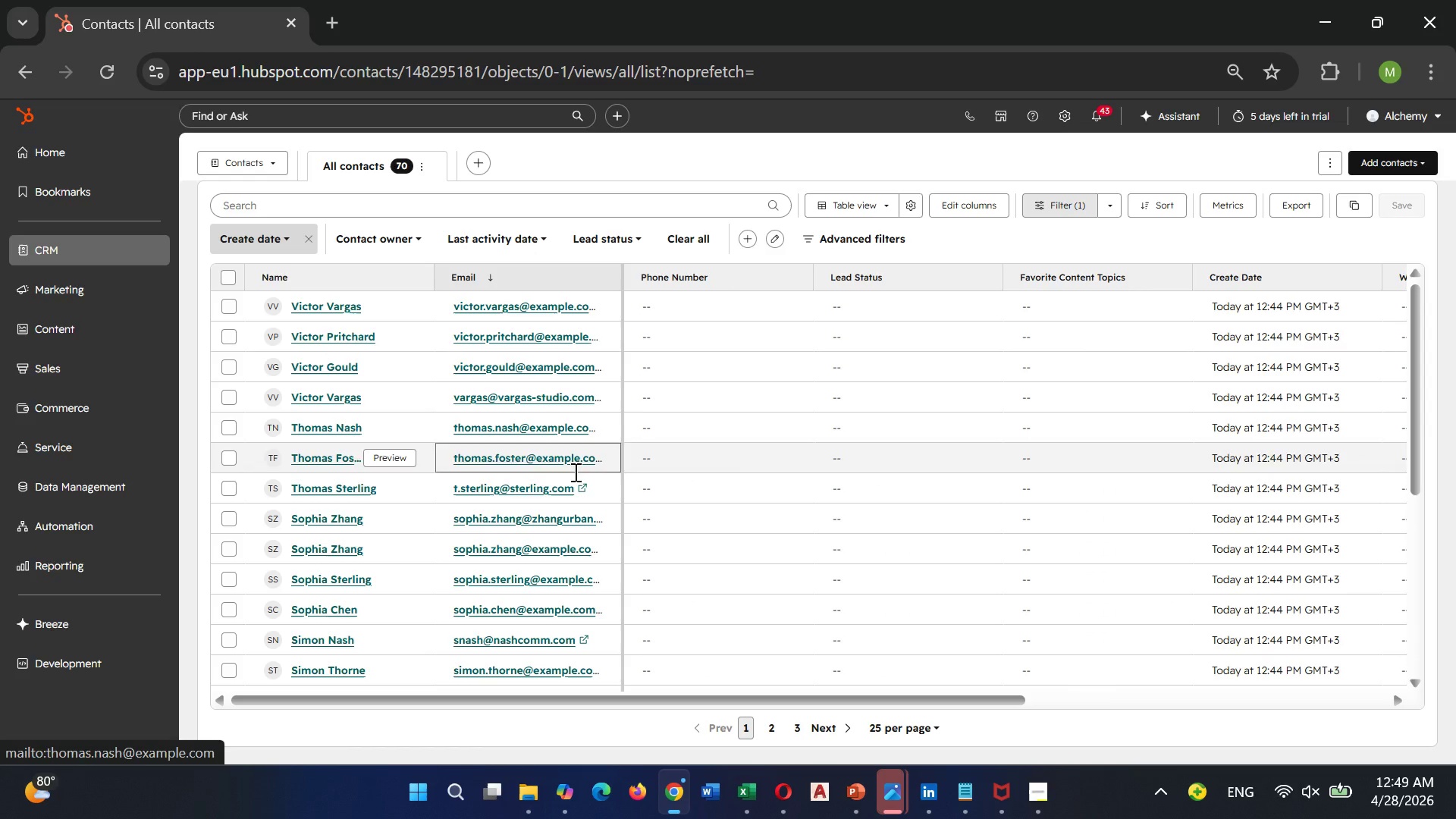 
scroll: coordinate [566, 473], scroll_direction: down, amount: 14.0
 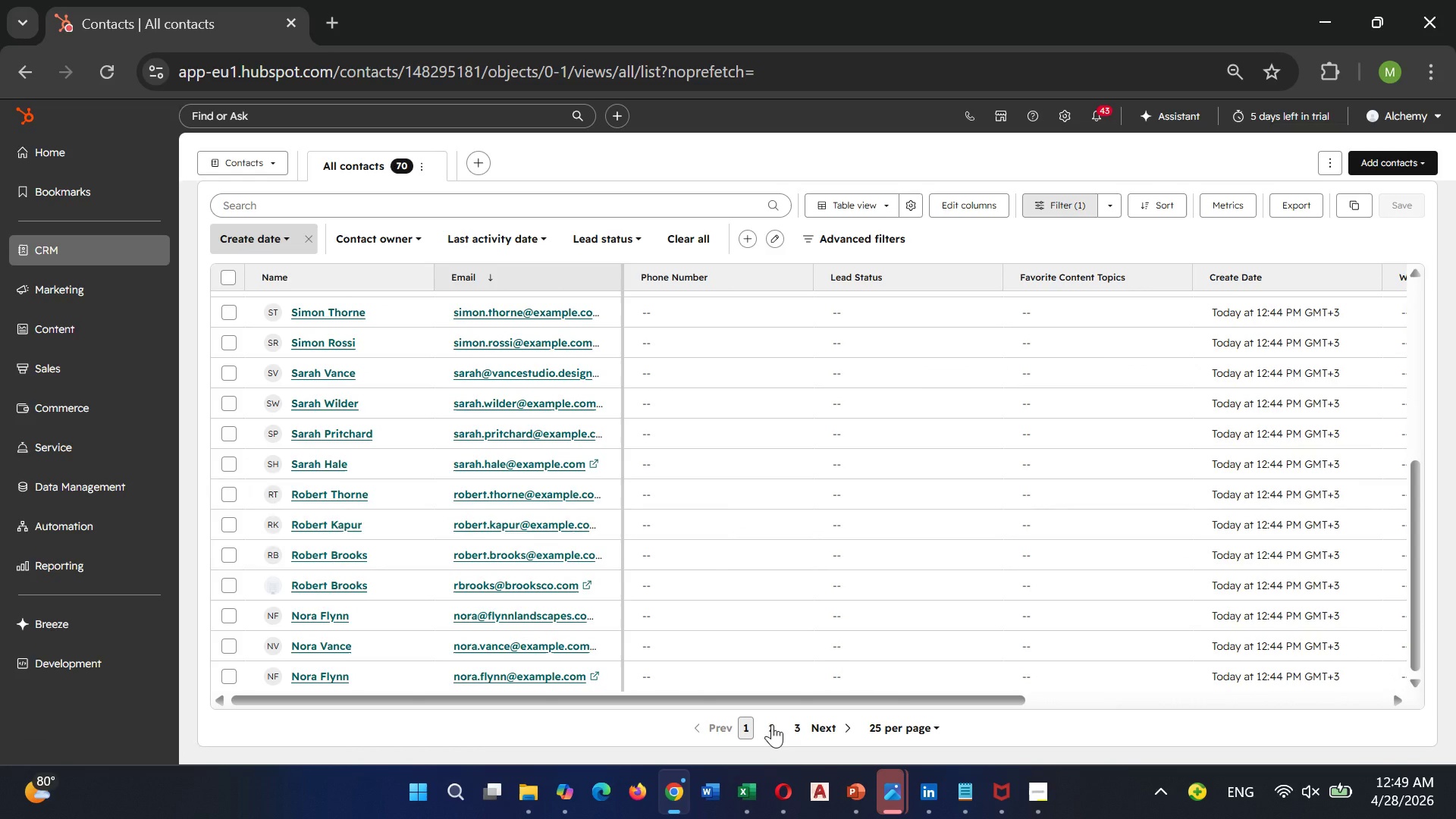 
left_click([772, 724])
 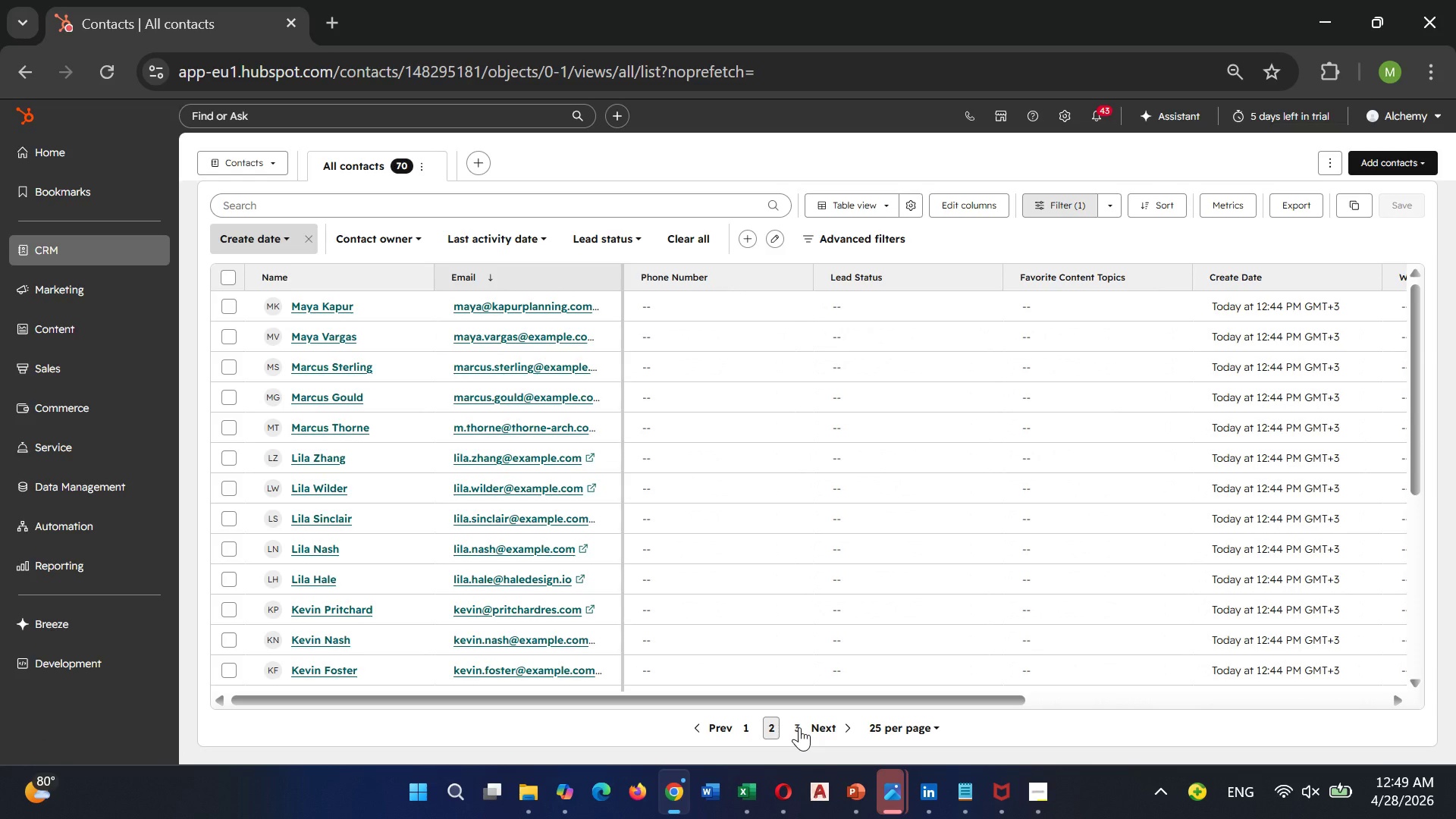 
left_click([799, 727])
 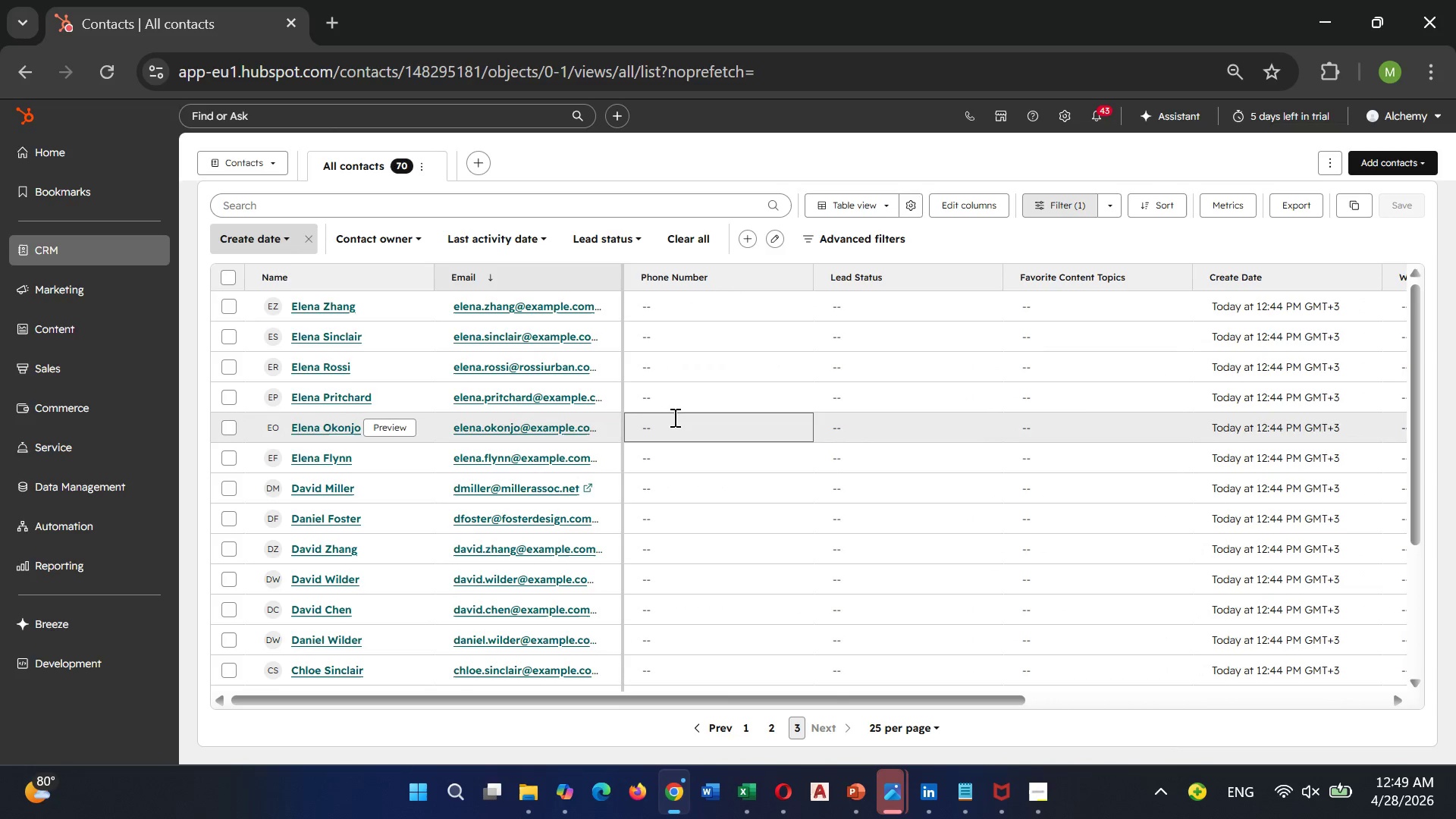 
scroll: coordinate [673, 417], scroll_direction: up, amount: 3.0
 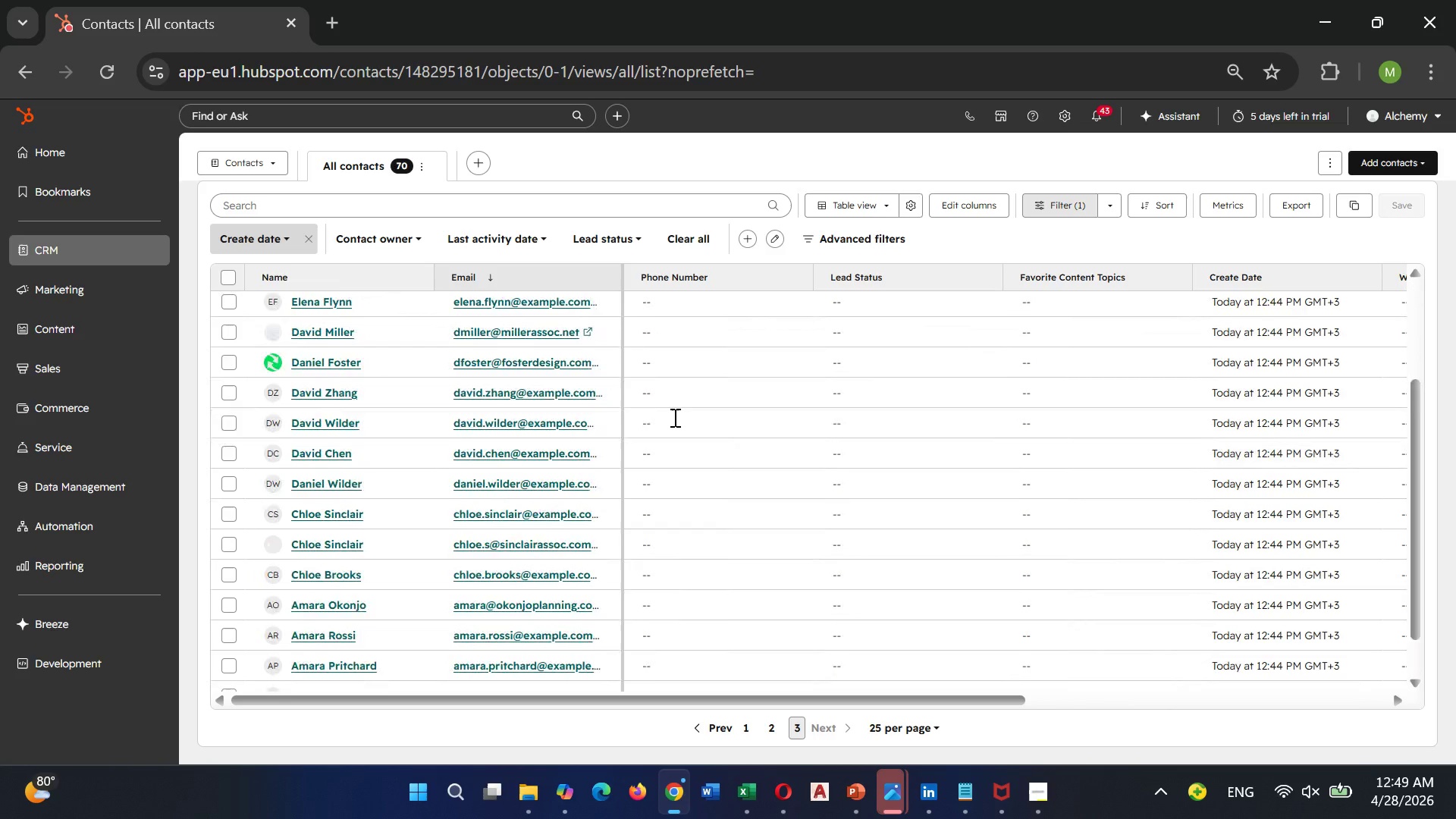 
scroll: coordinate [673, 417], scroll_direction: down, amount: 5.0
 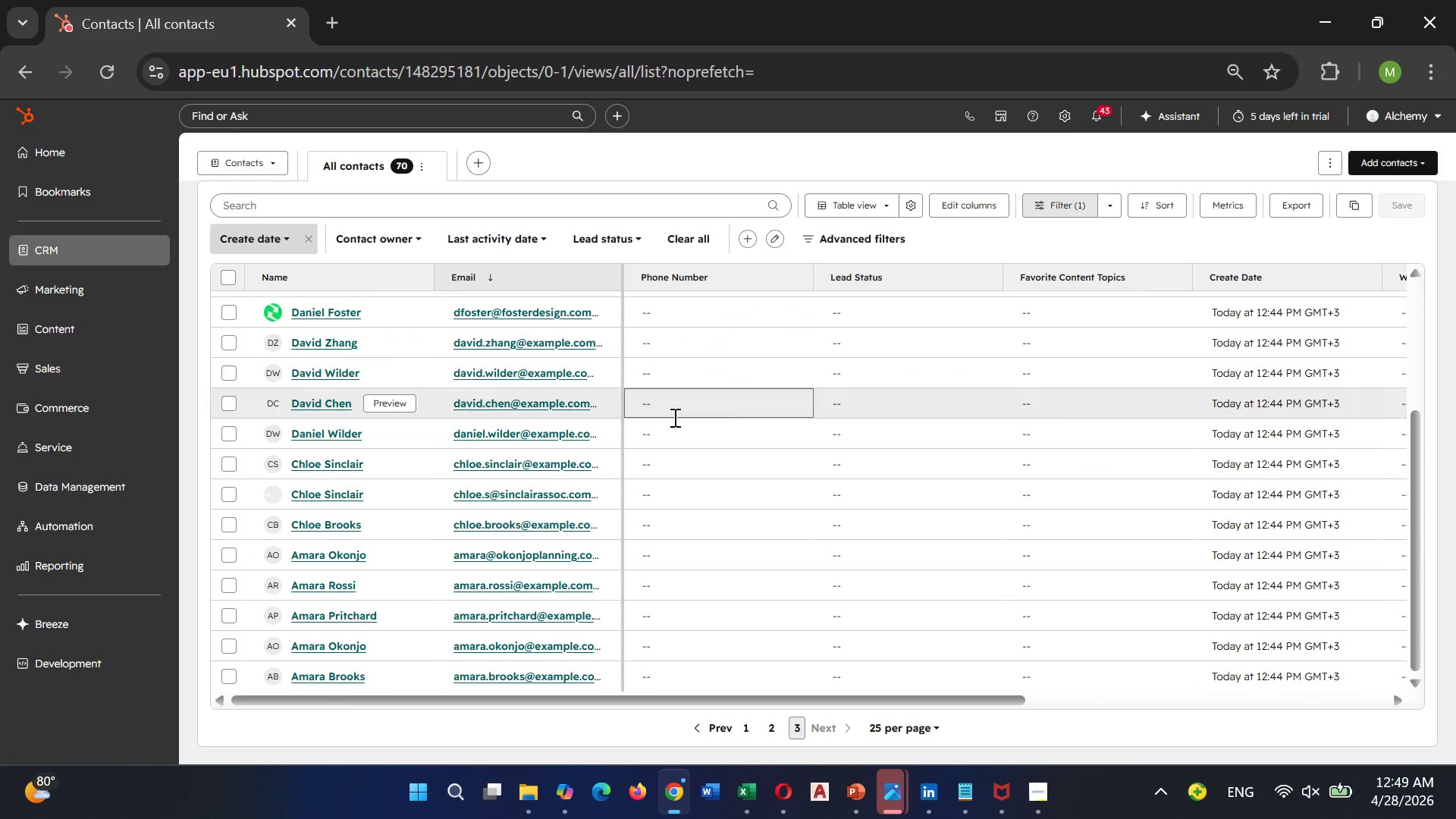 
wait(12.59)
 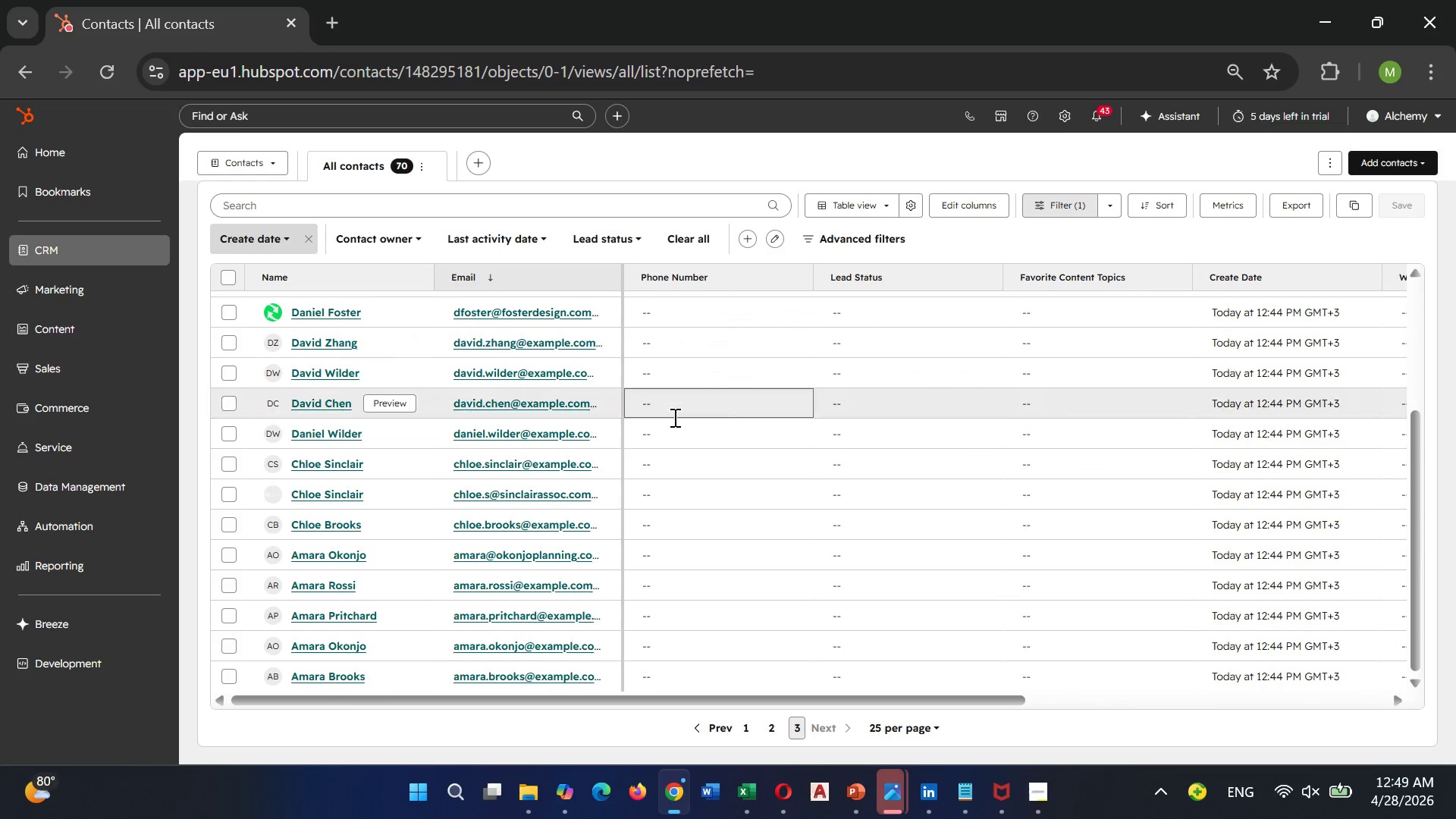 
scroll: coordinate [650, 456], scroll_direction: down, amount: 2.0
 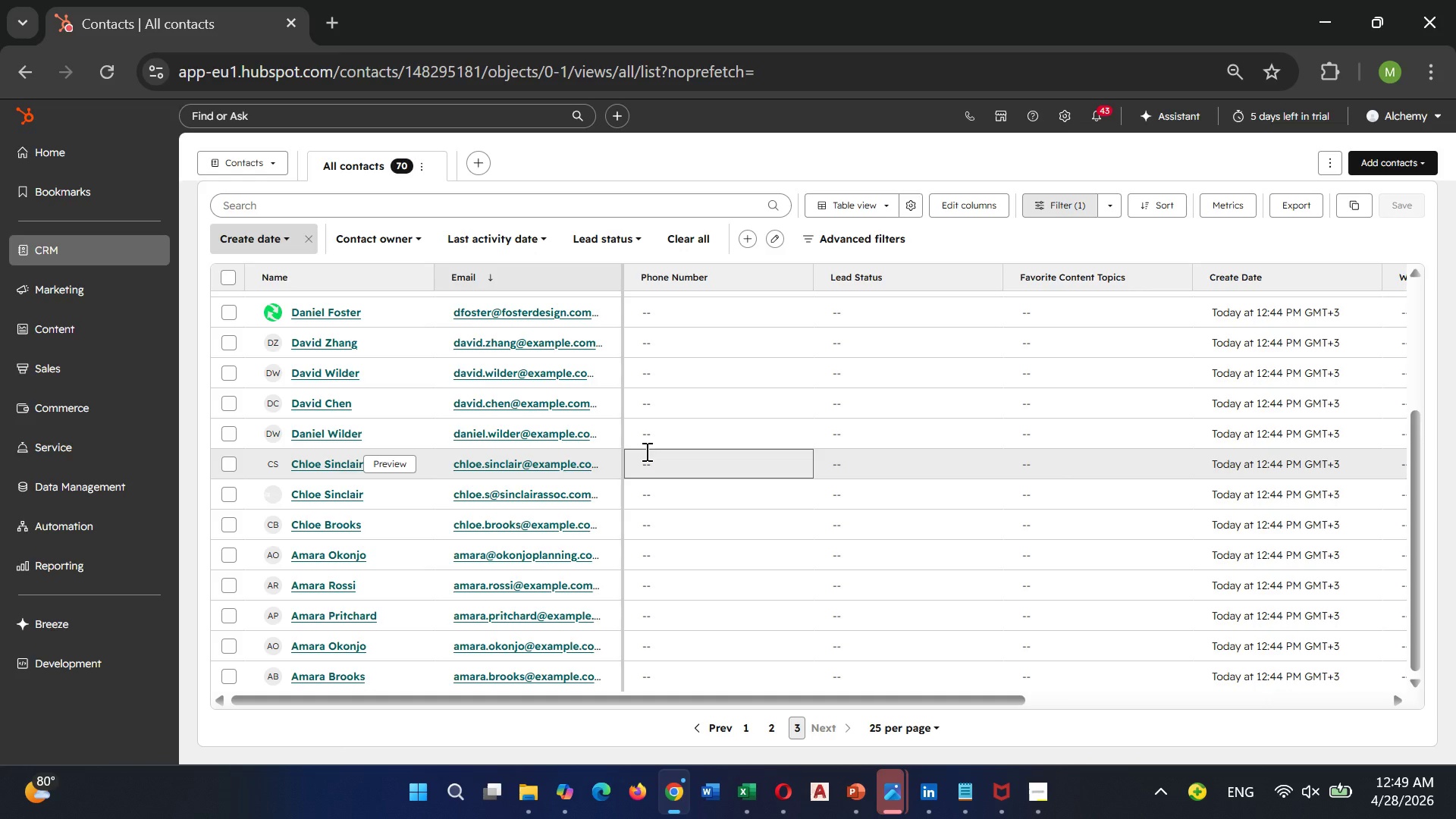 
wait(12.82)
 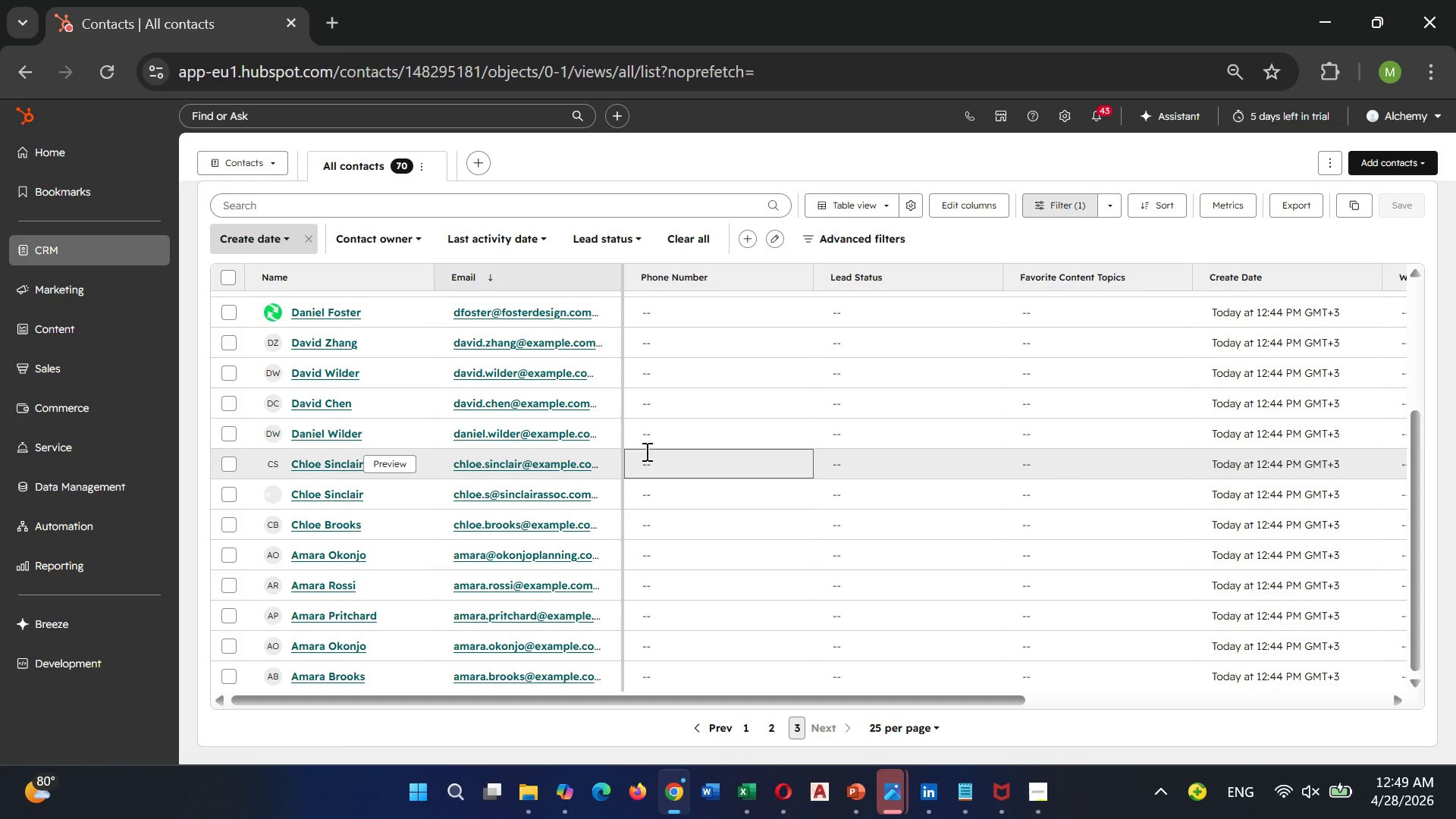 
mouse_move([753, 767])
 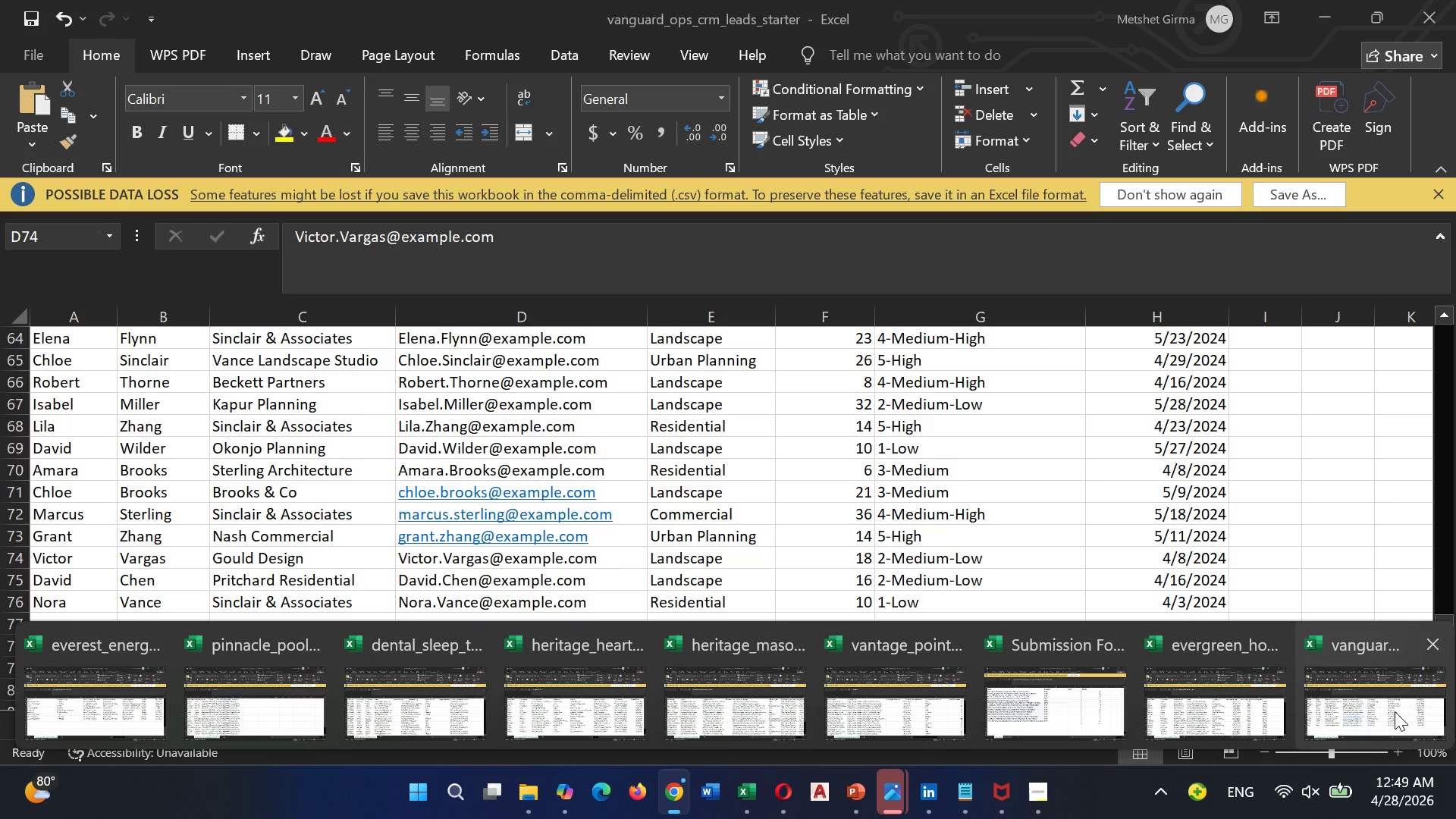 
left_click([1395, 711])
 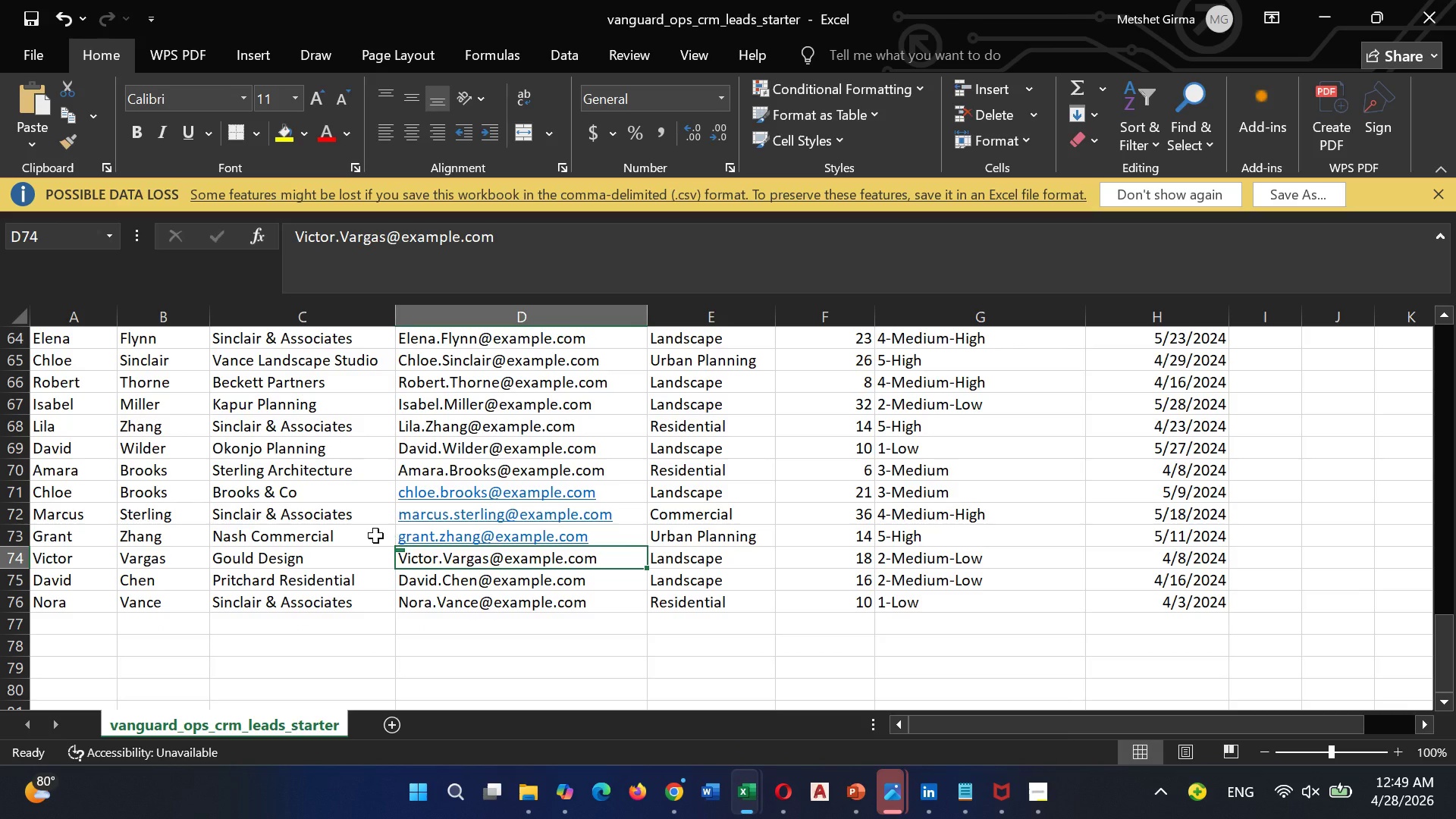 
left_click([347, 529])
 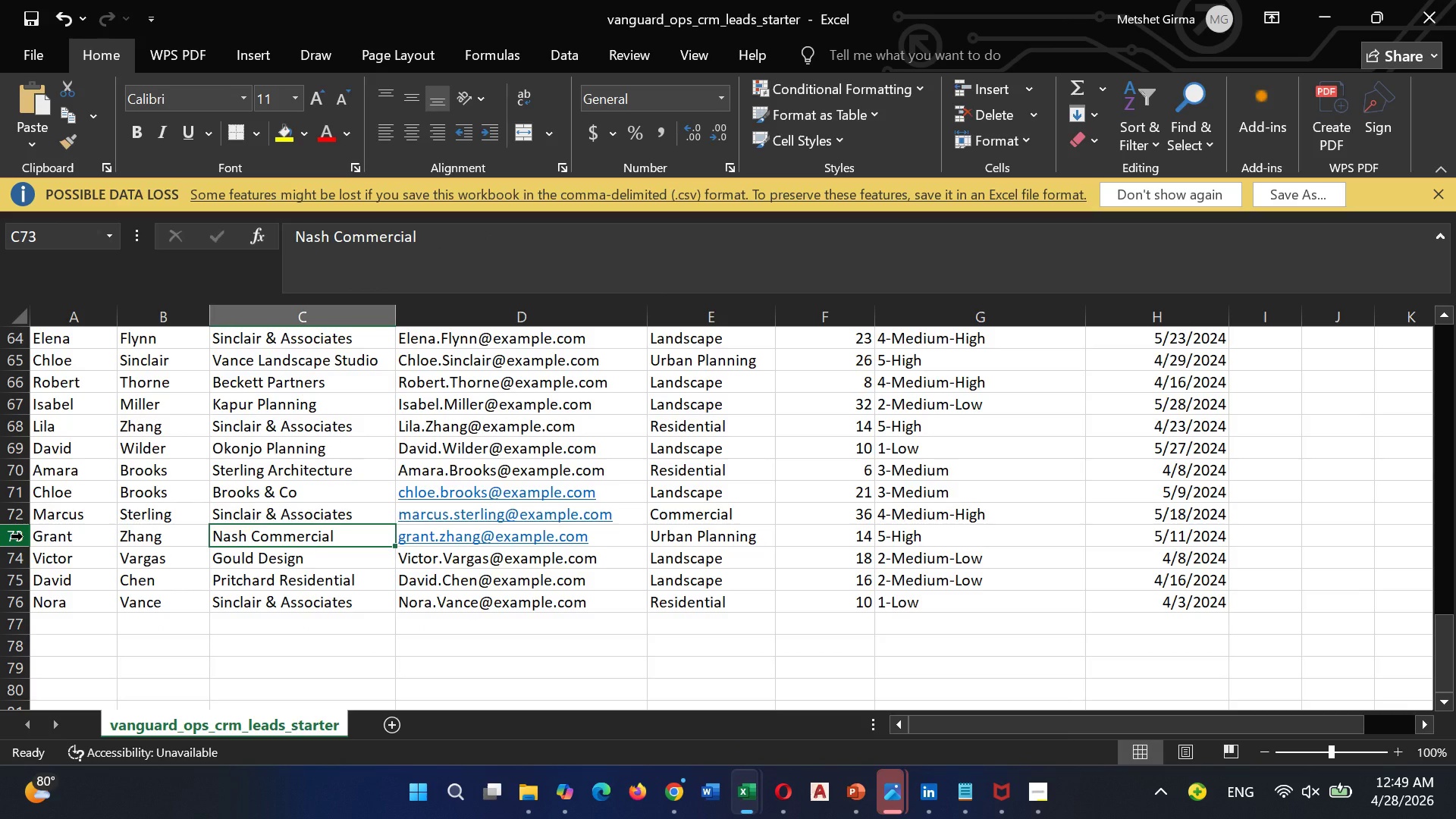 
left_click([24, 536])
 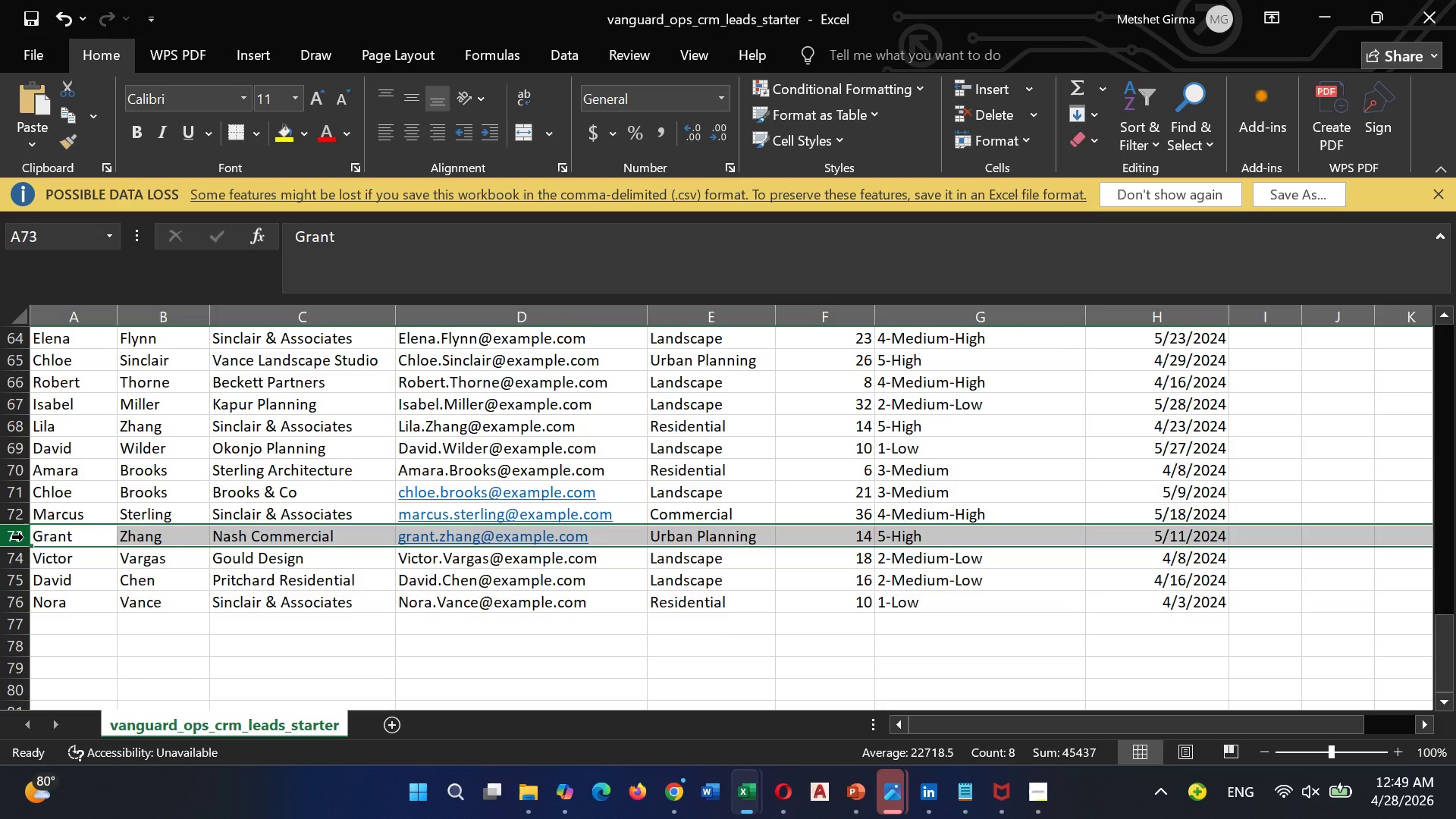 
right_click([24, 537])
 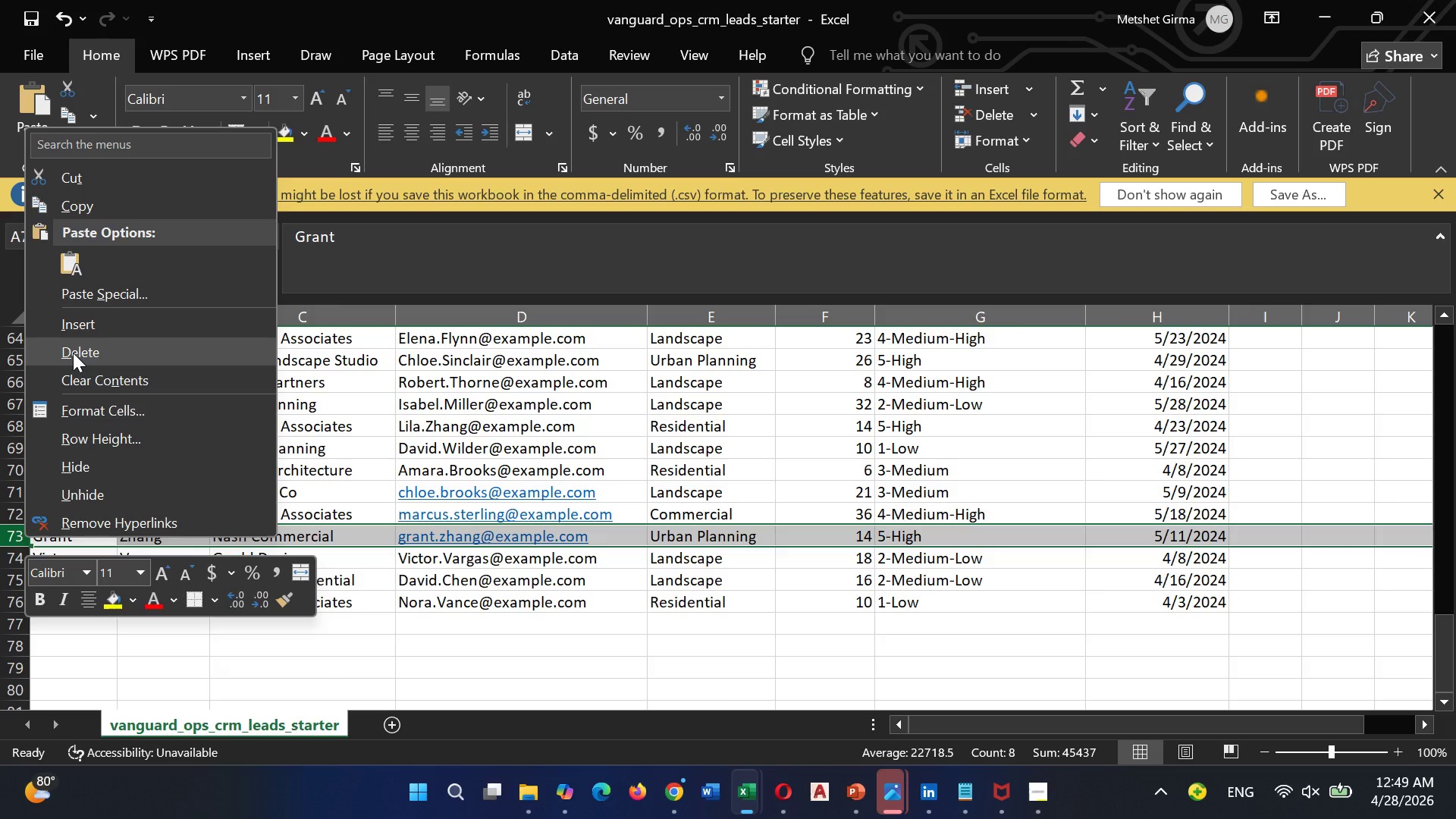 
left_click([73, 353])
 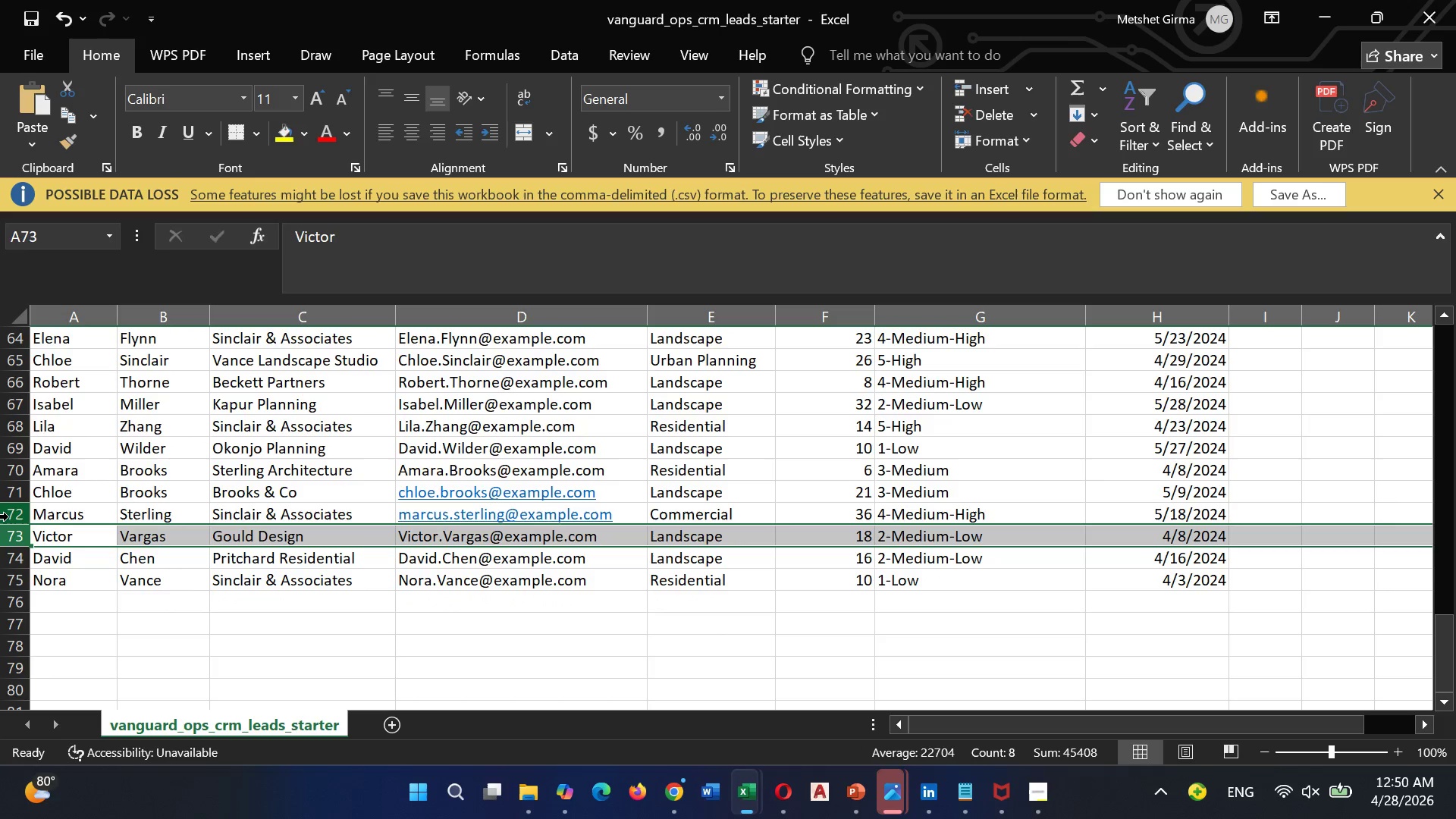 
left_click([8, 519])
 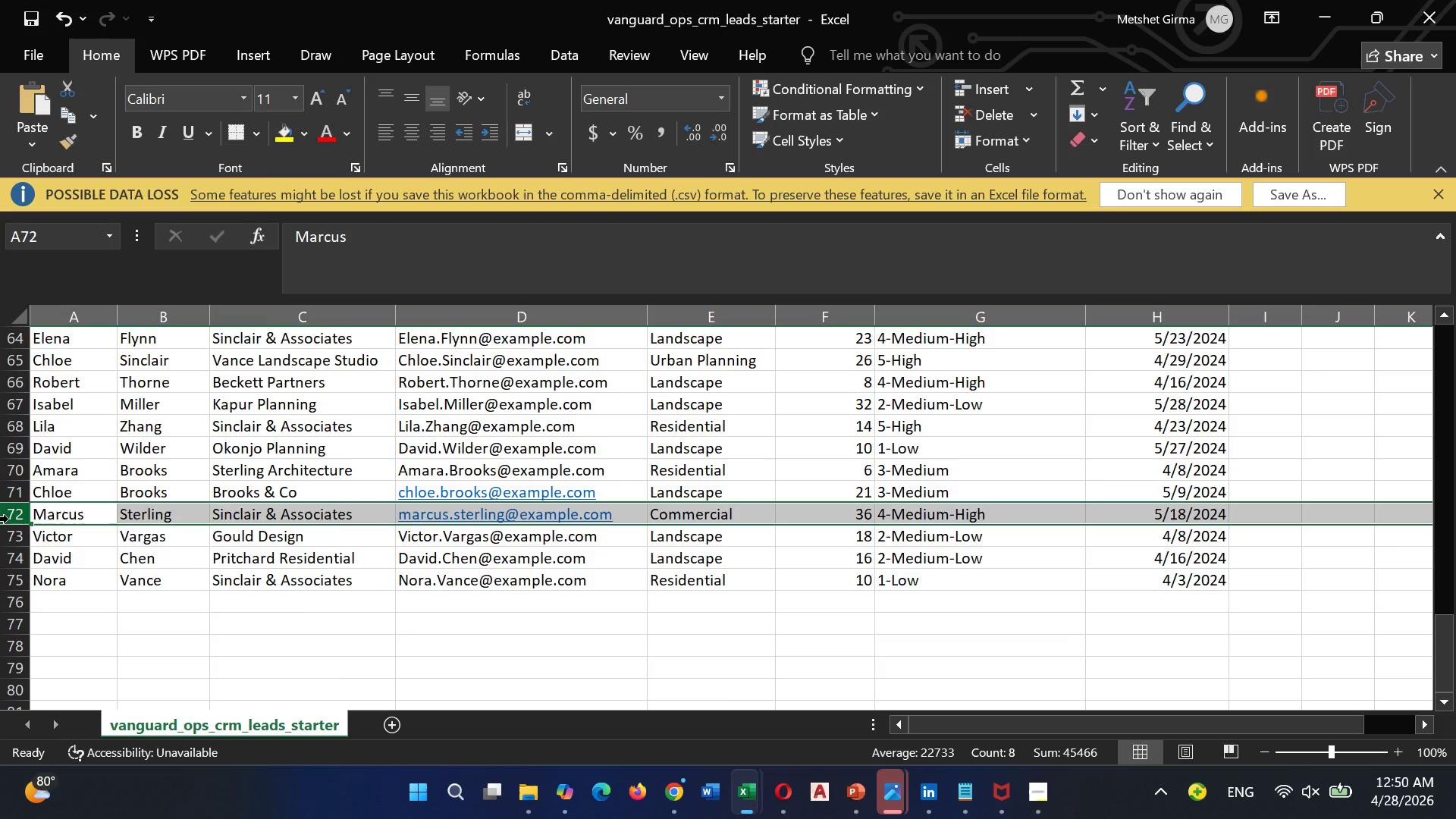 
right_click([8, 519])
 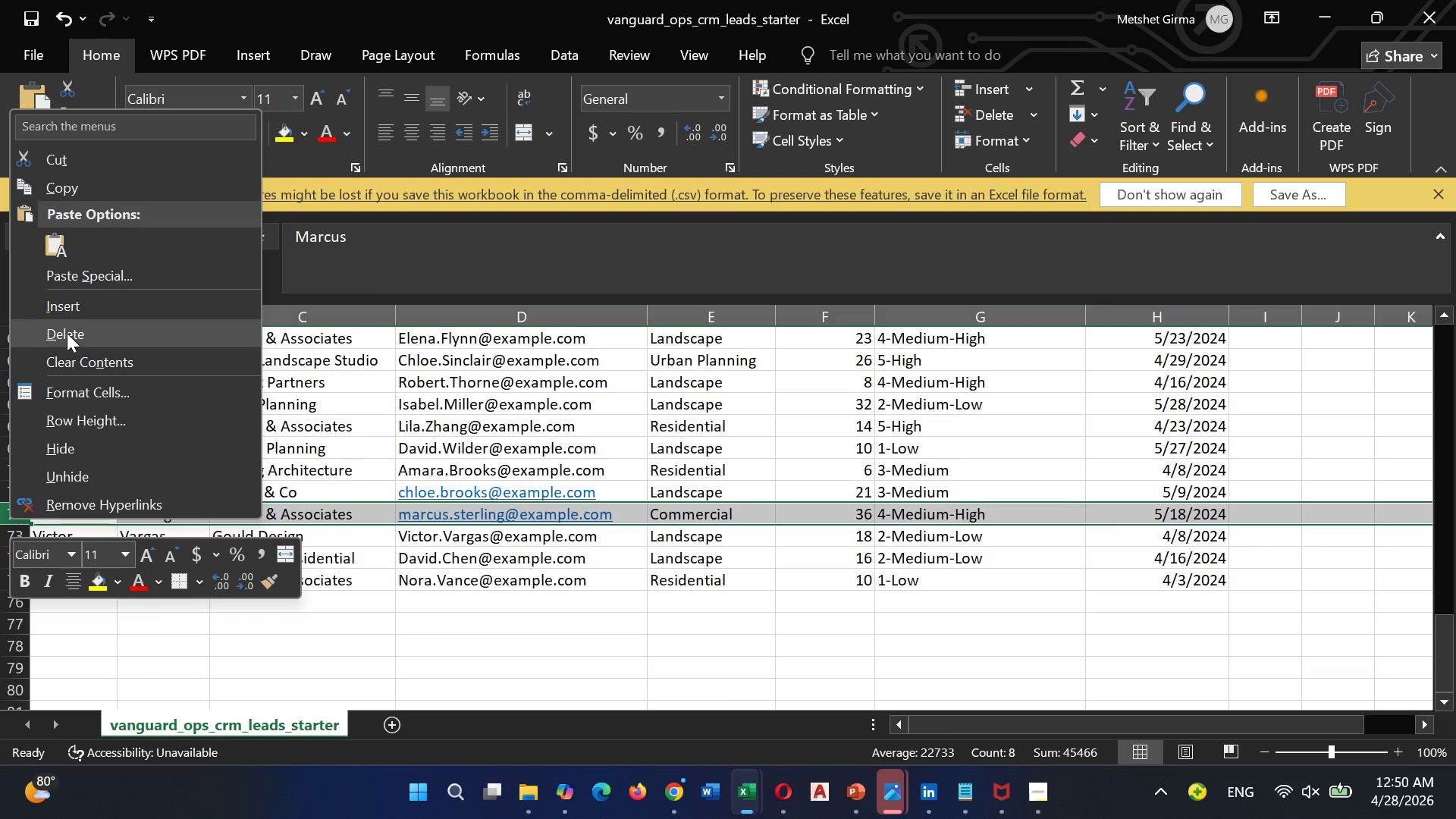 
left_click([68, 332])
 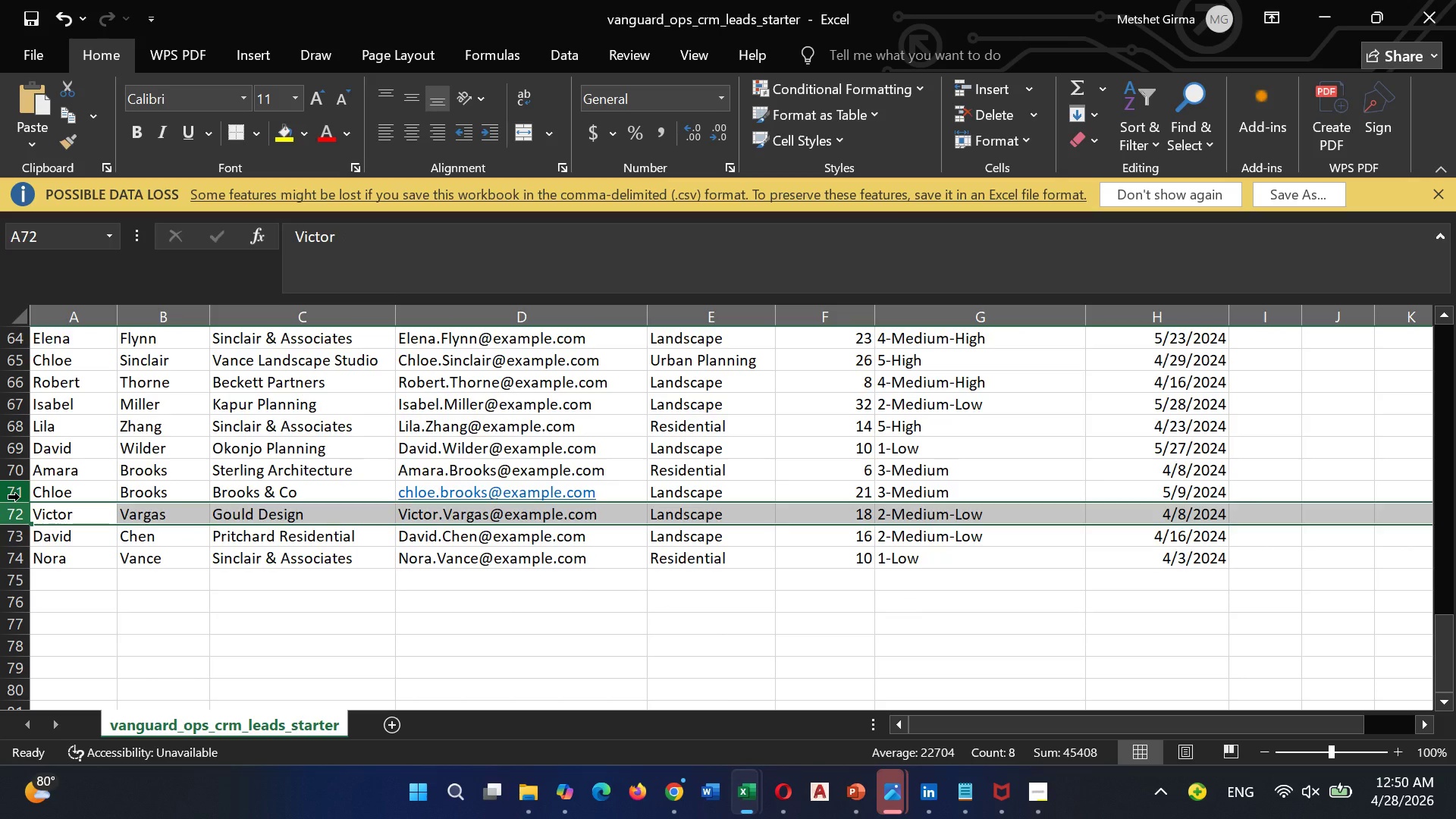 
left_click([20, 497])
 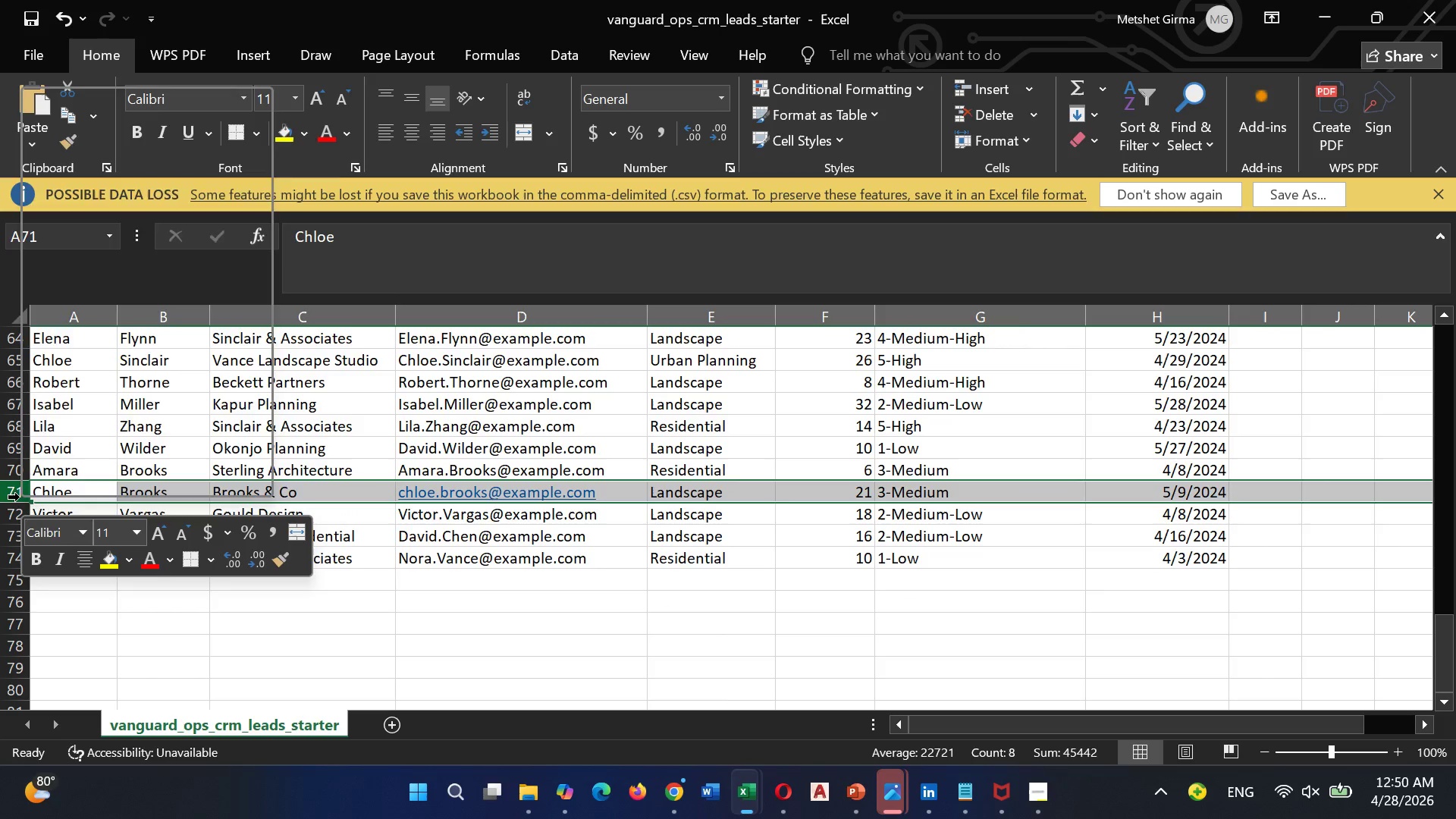 
right_click([20, 497])
 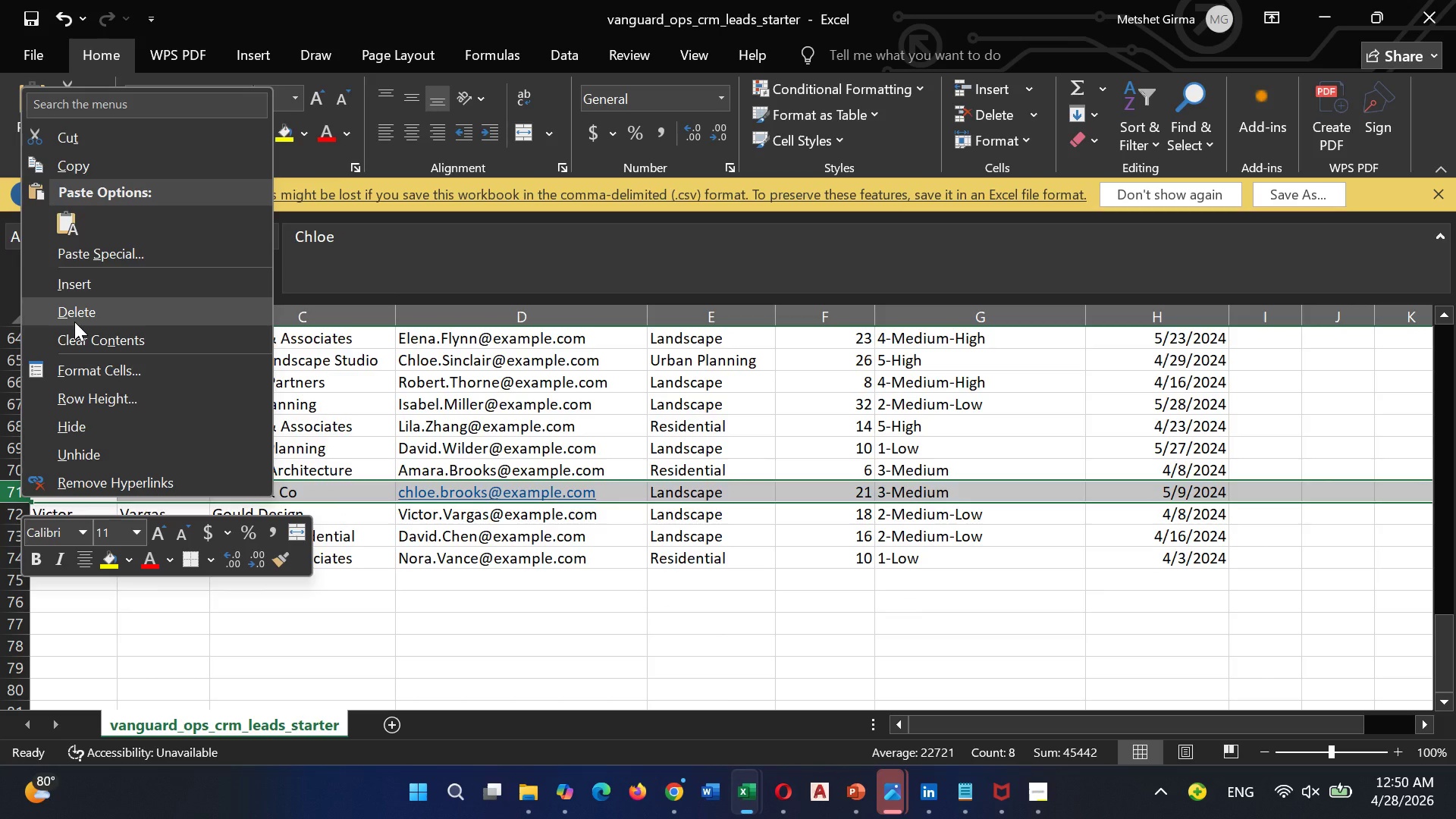 
left_click([77, 309])
 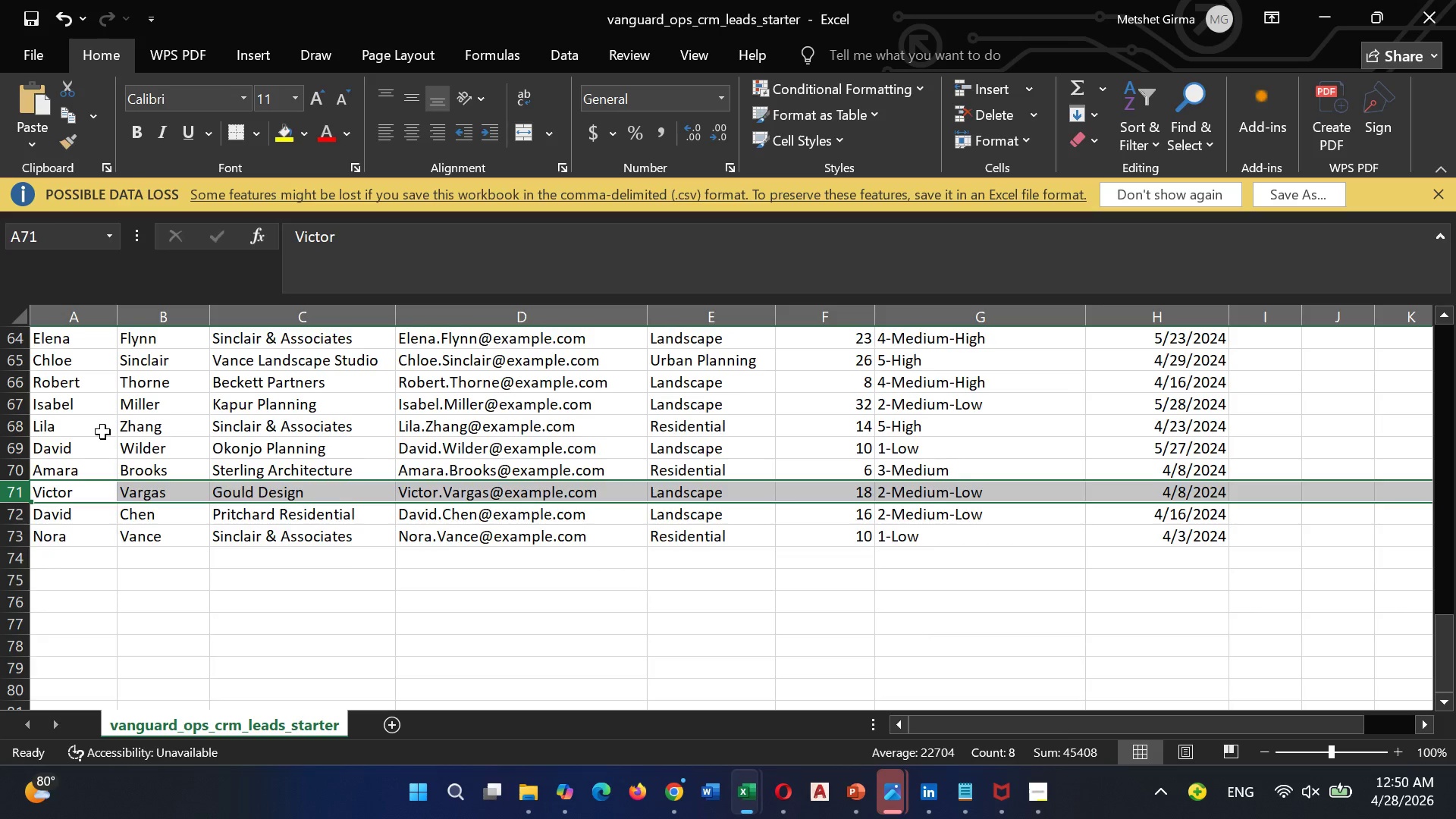 
scroll: coordinate [102, 429], scroll_direction: up, amount: 6.0
 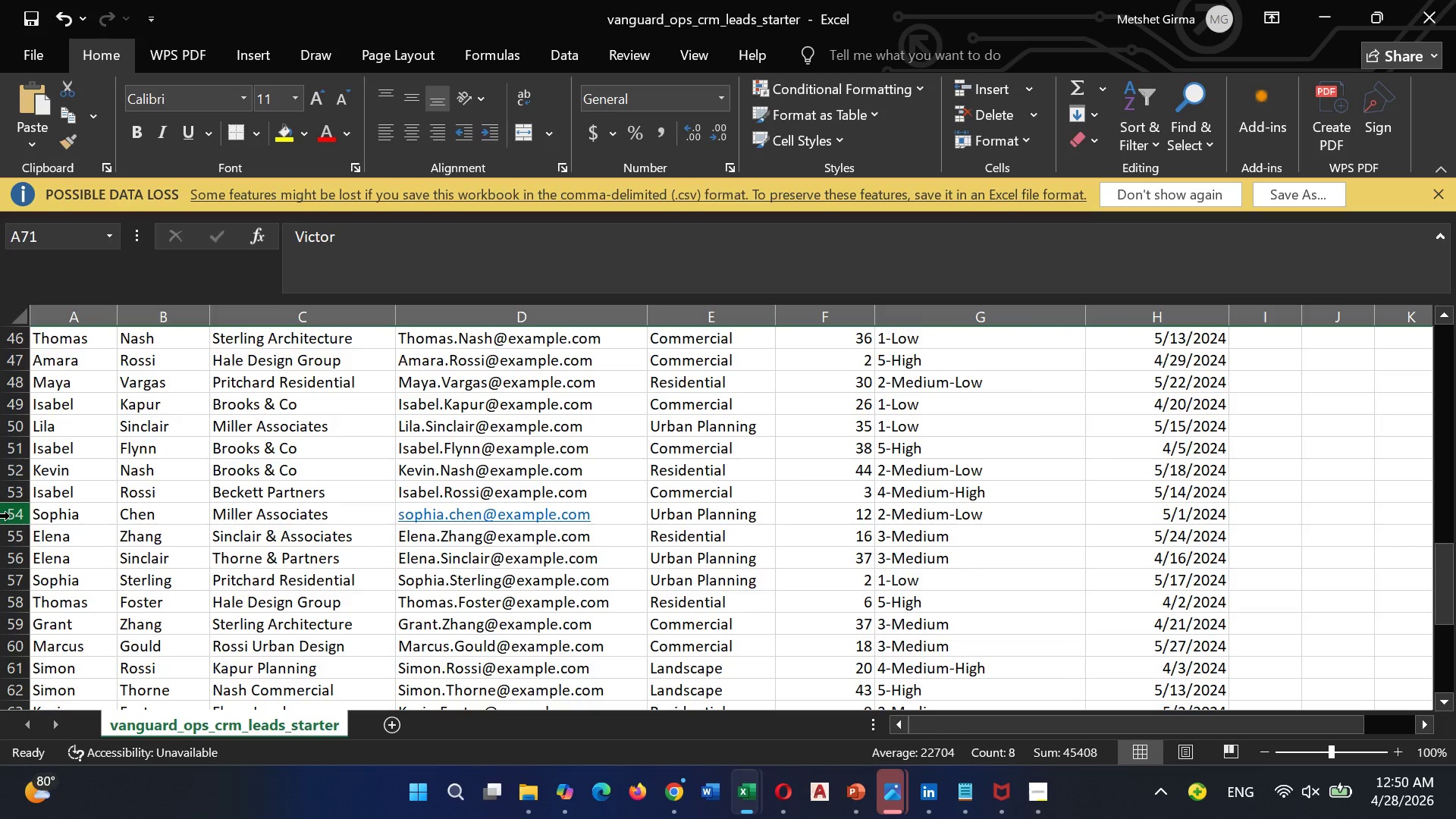 
left_click([10, 516])
 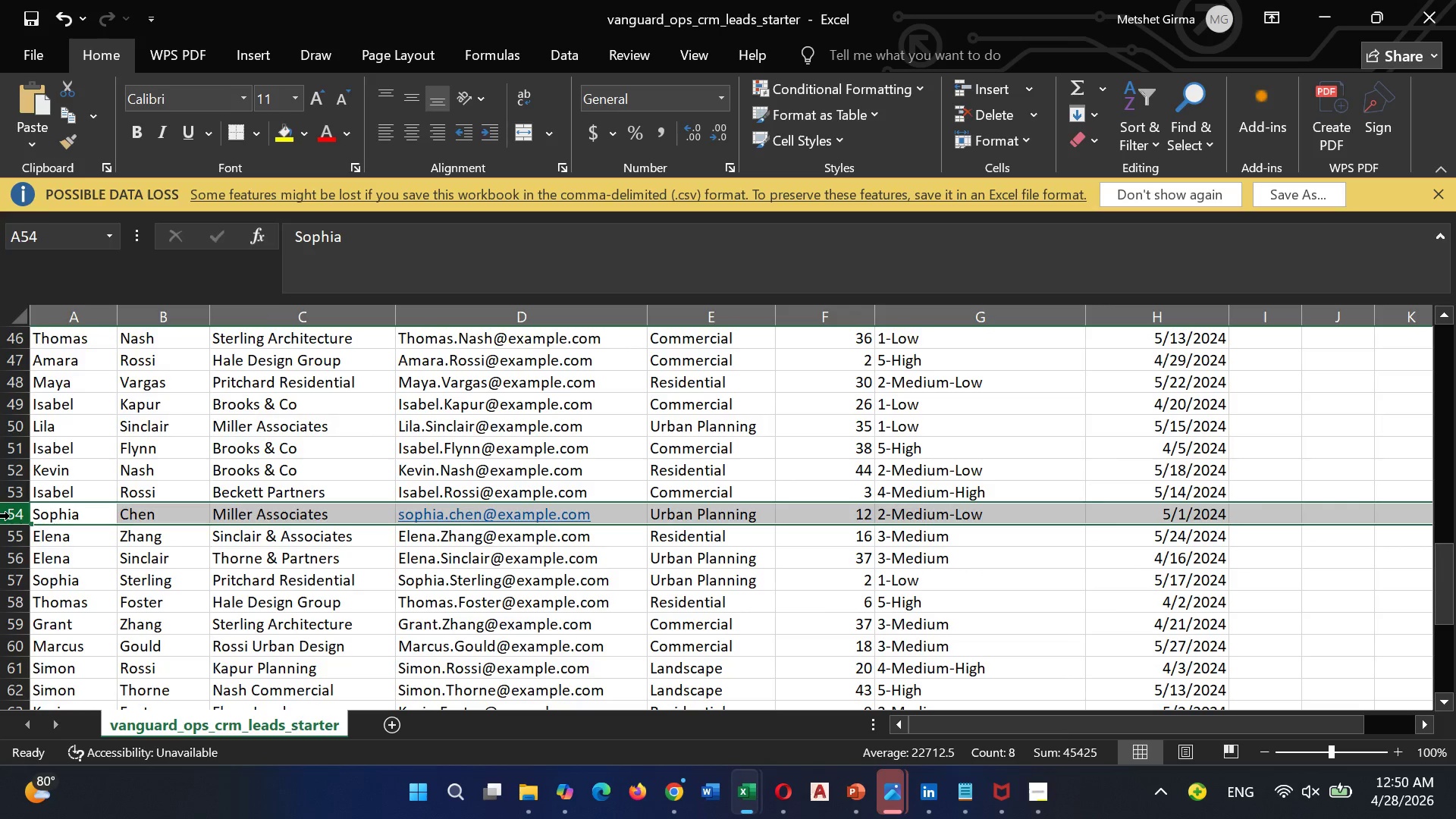 
right_click([10, 516])
 